 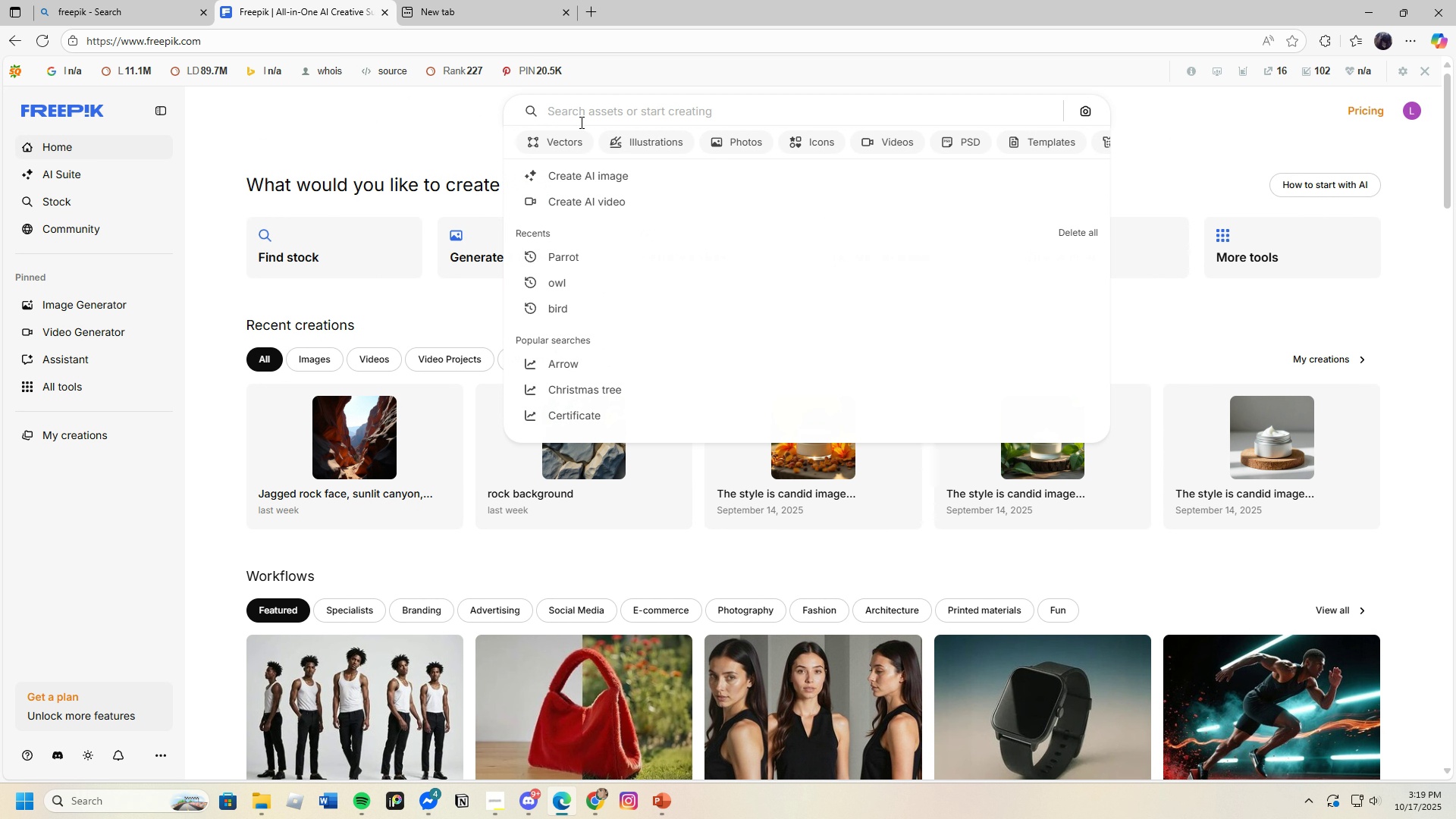 
type(bird)
 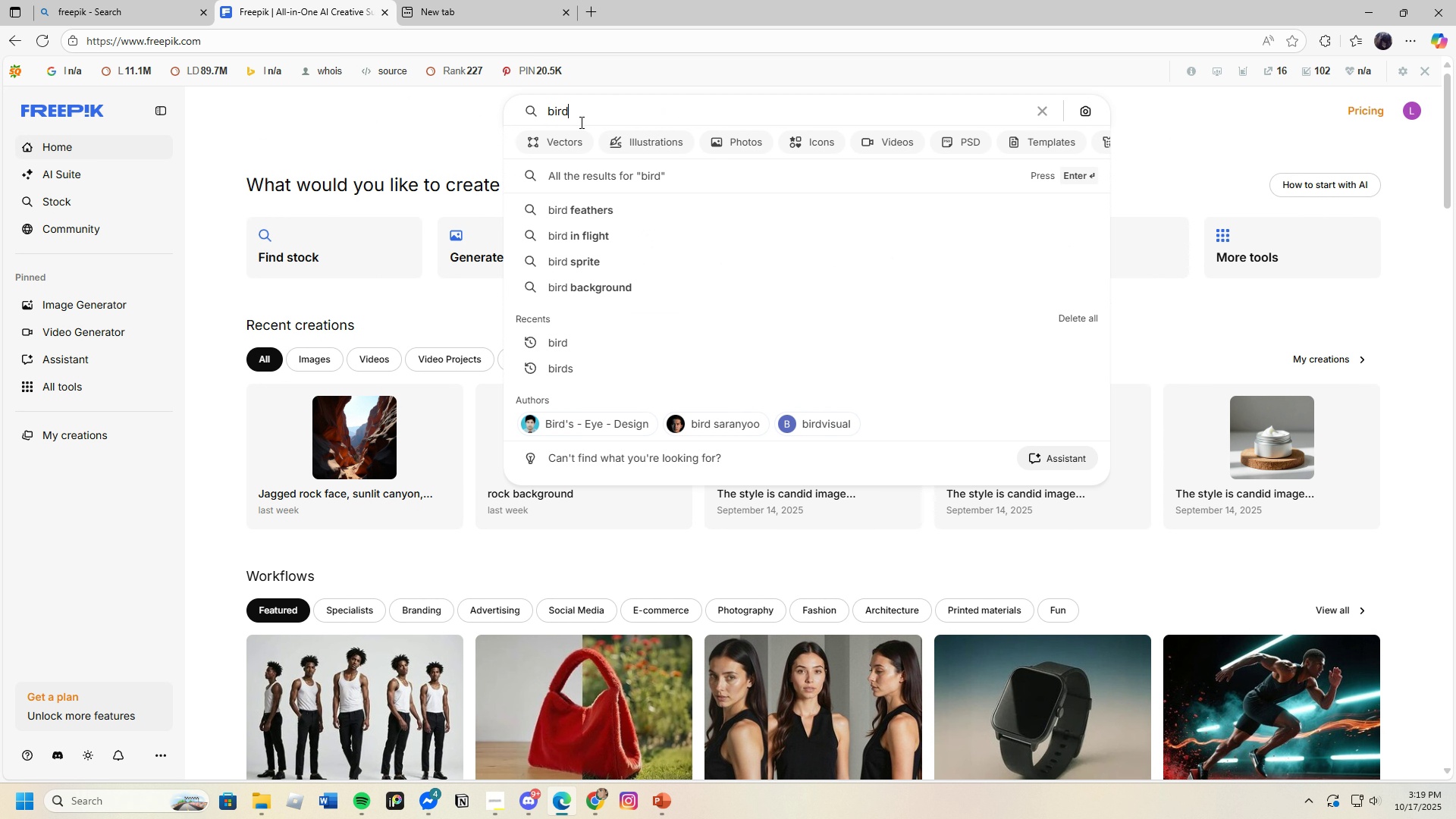 
key(Enter)
 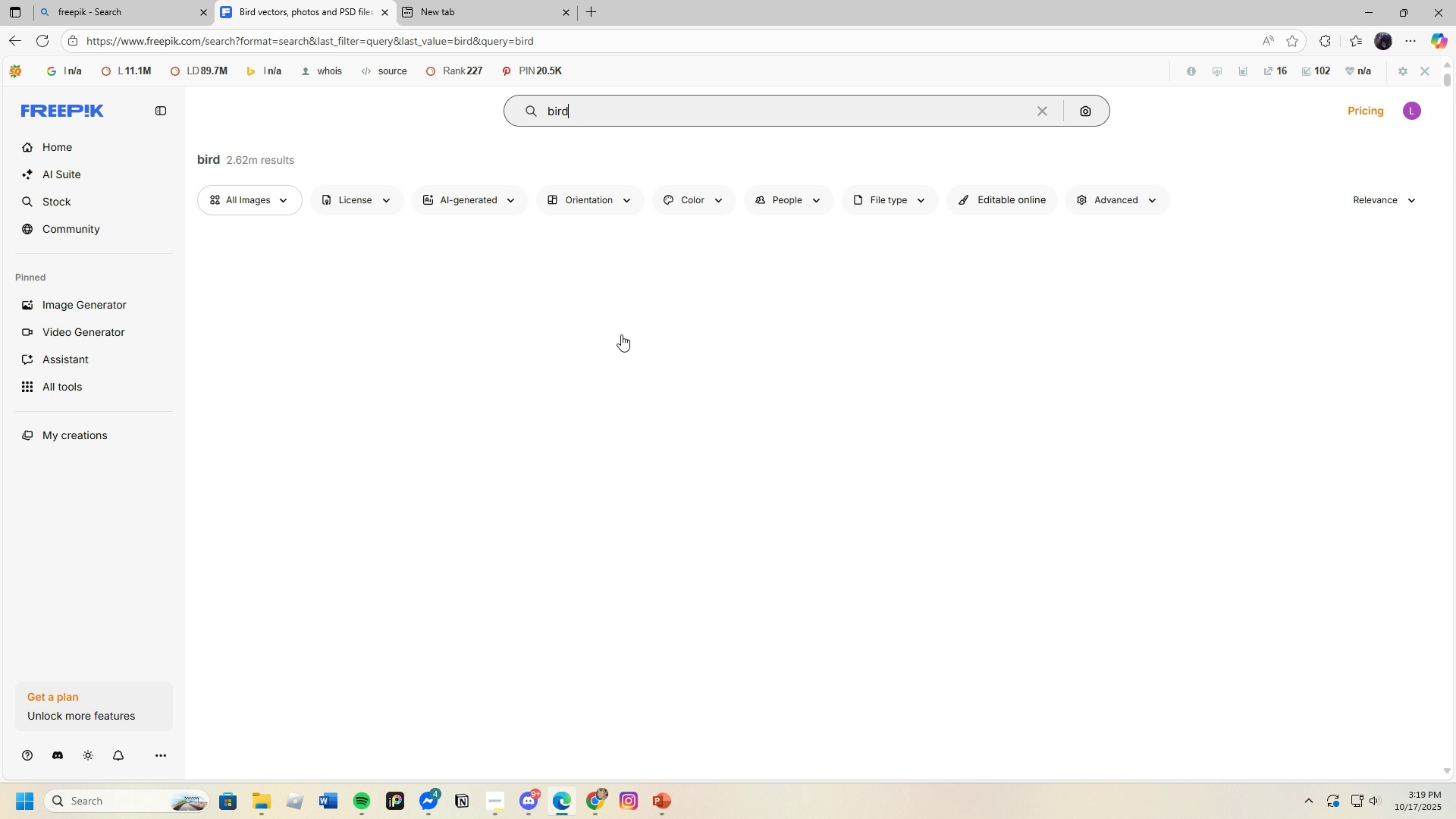 
mouse_move([492, 534])
 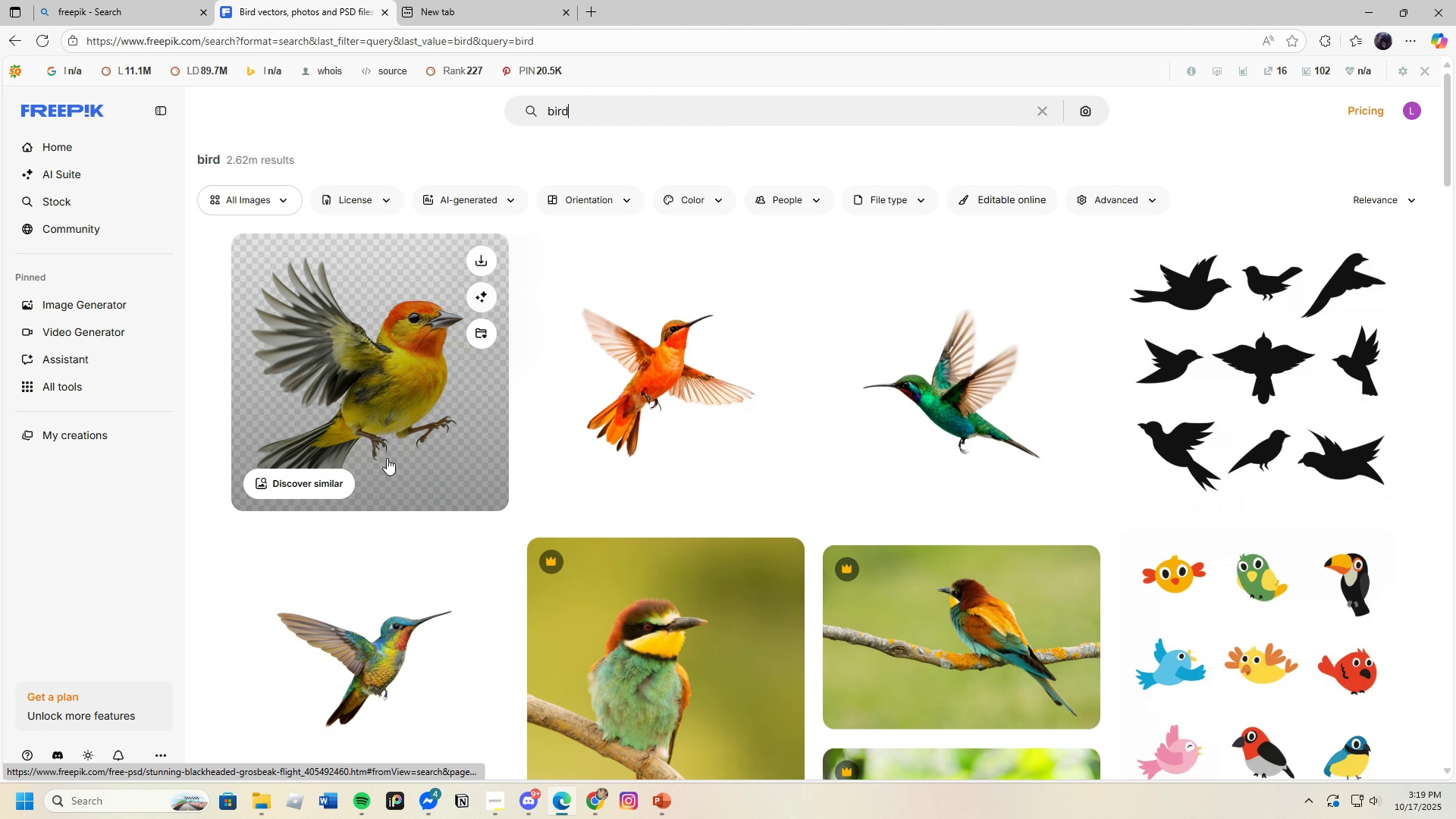 
left_click([388, 458])
 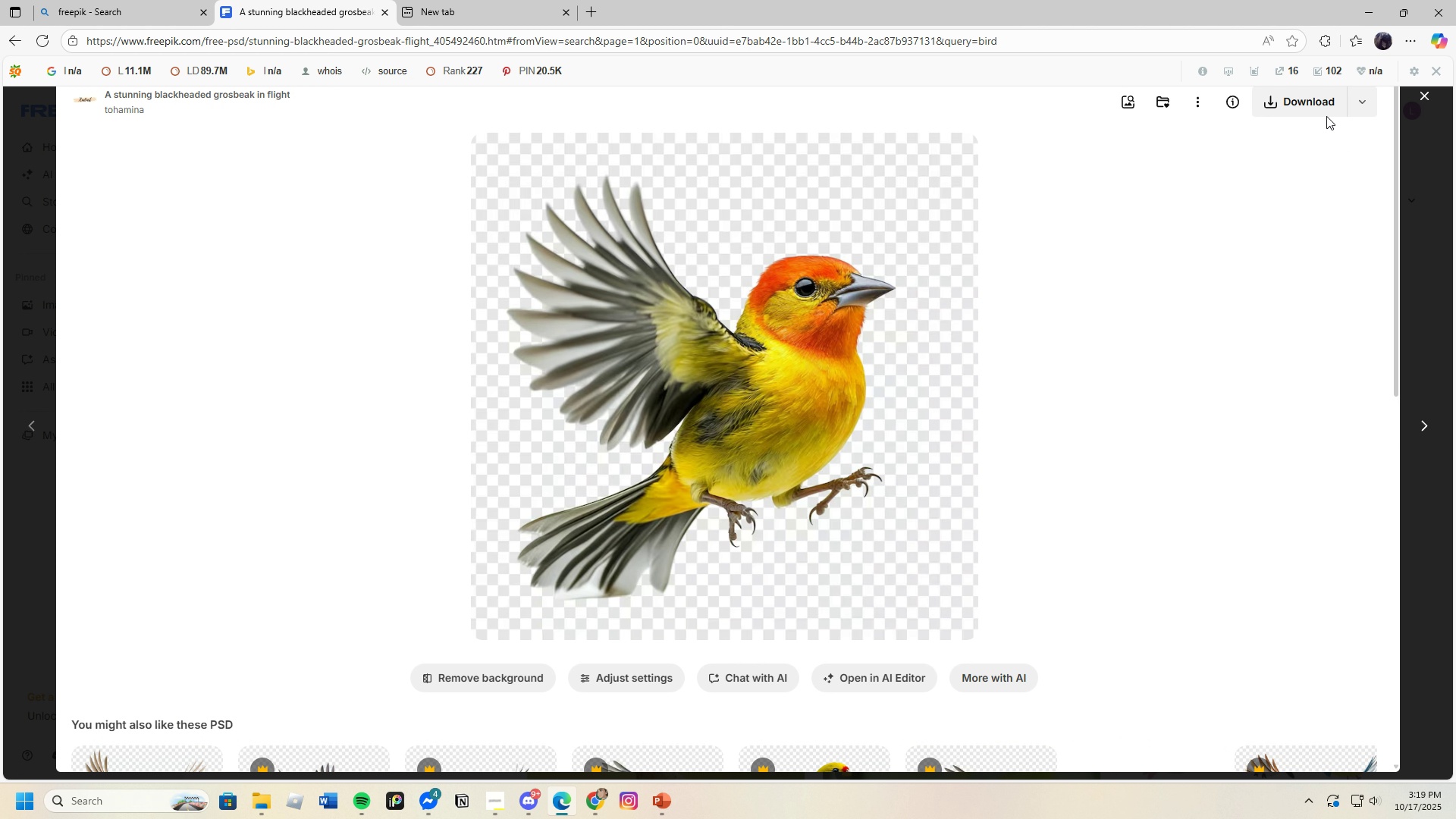 
left_click([1307, 104])
 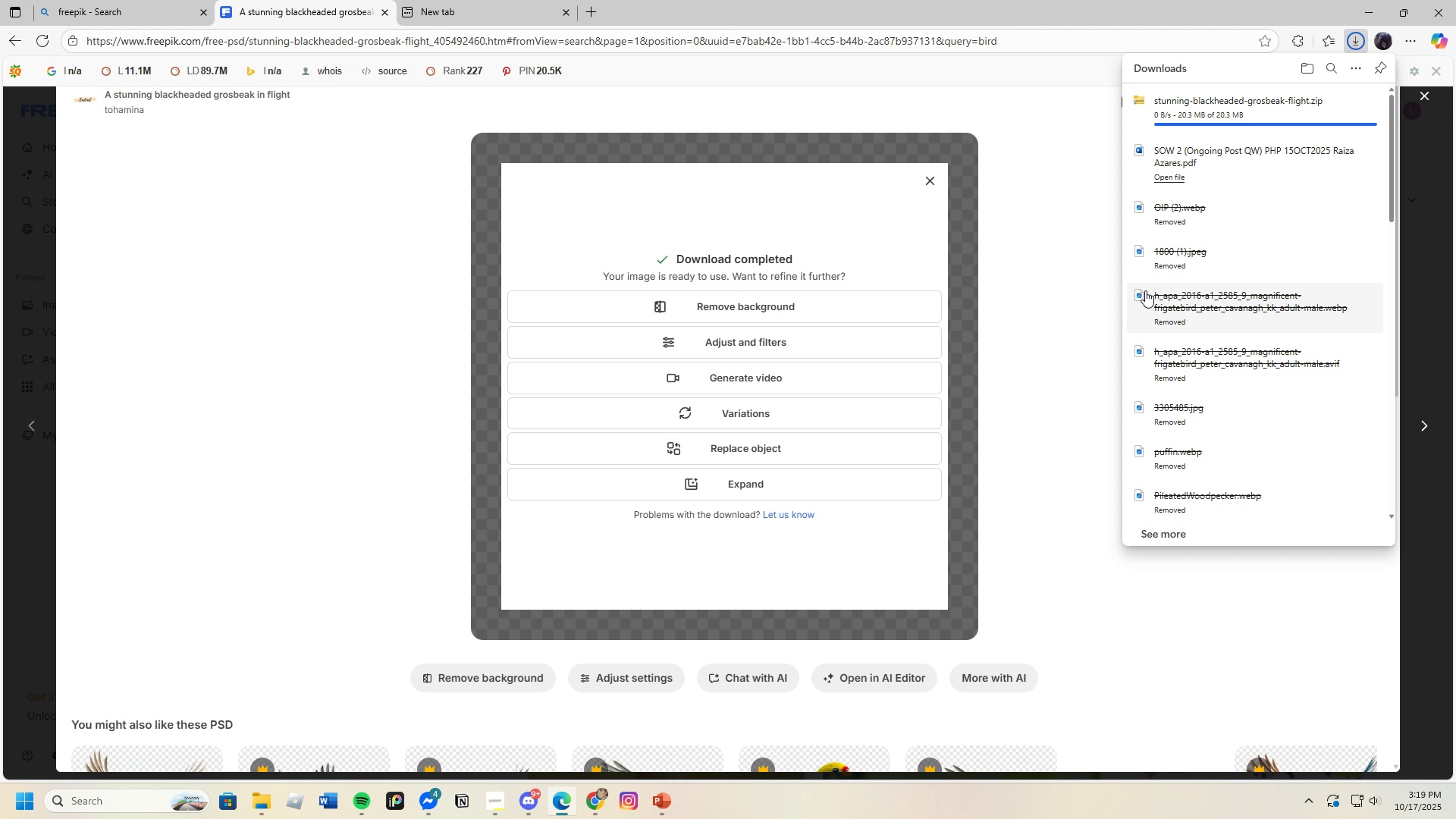 
left_click([929, 176])
 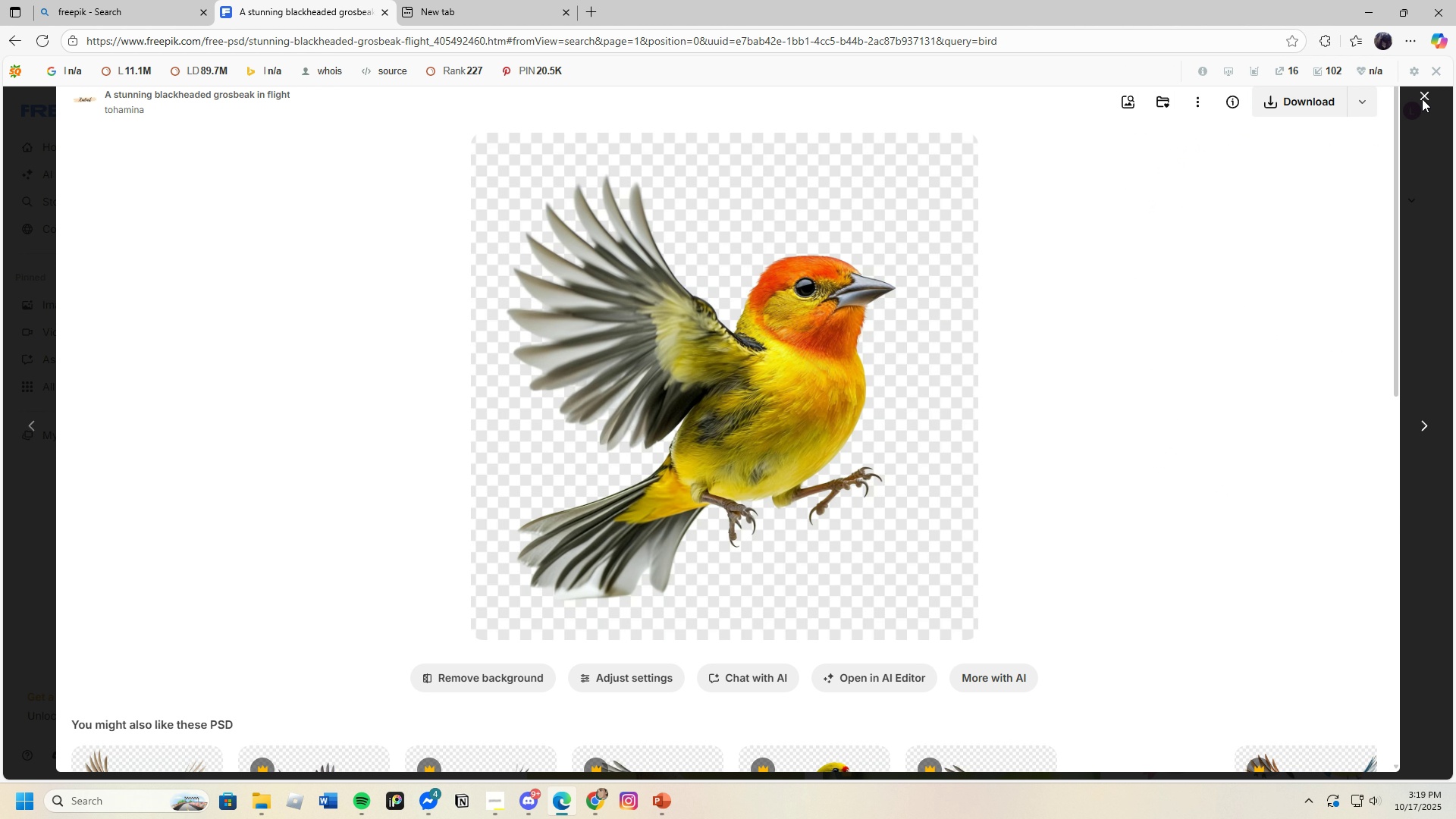 
left_click([1422, 99])
 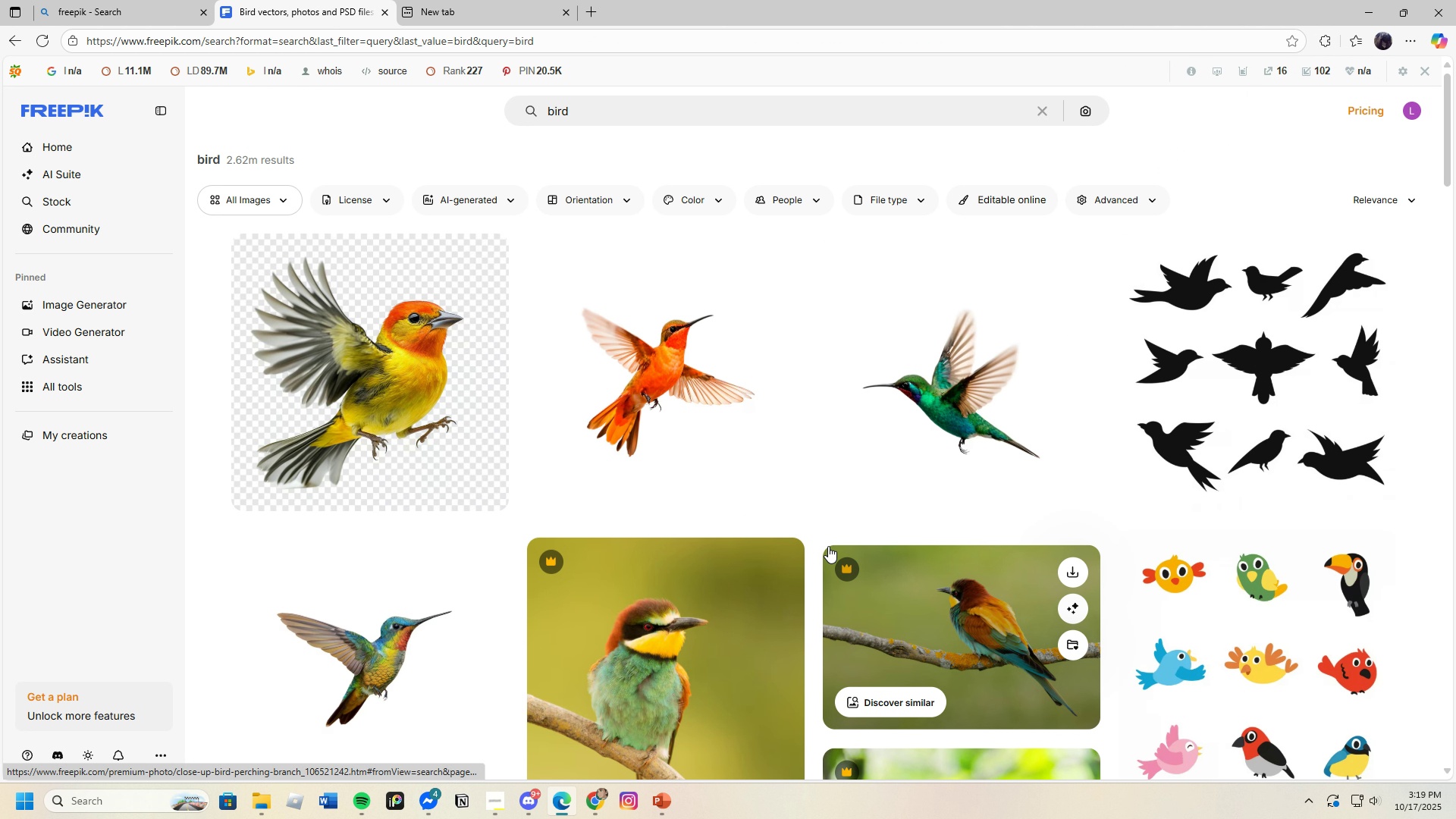 
scroll: coordinate [854, 645], scroll_direction: down, amount: 17.0
 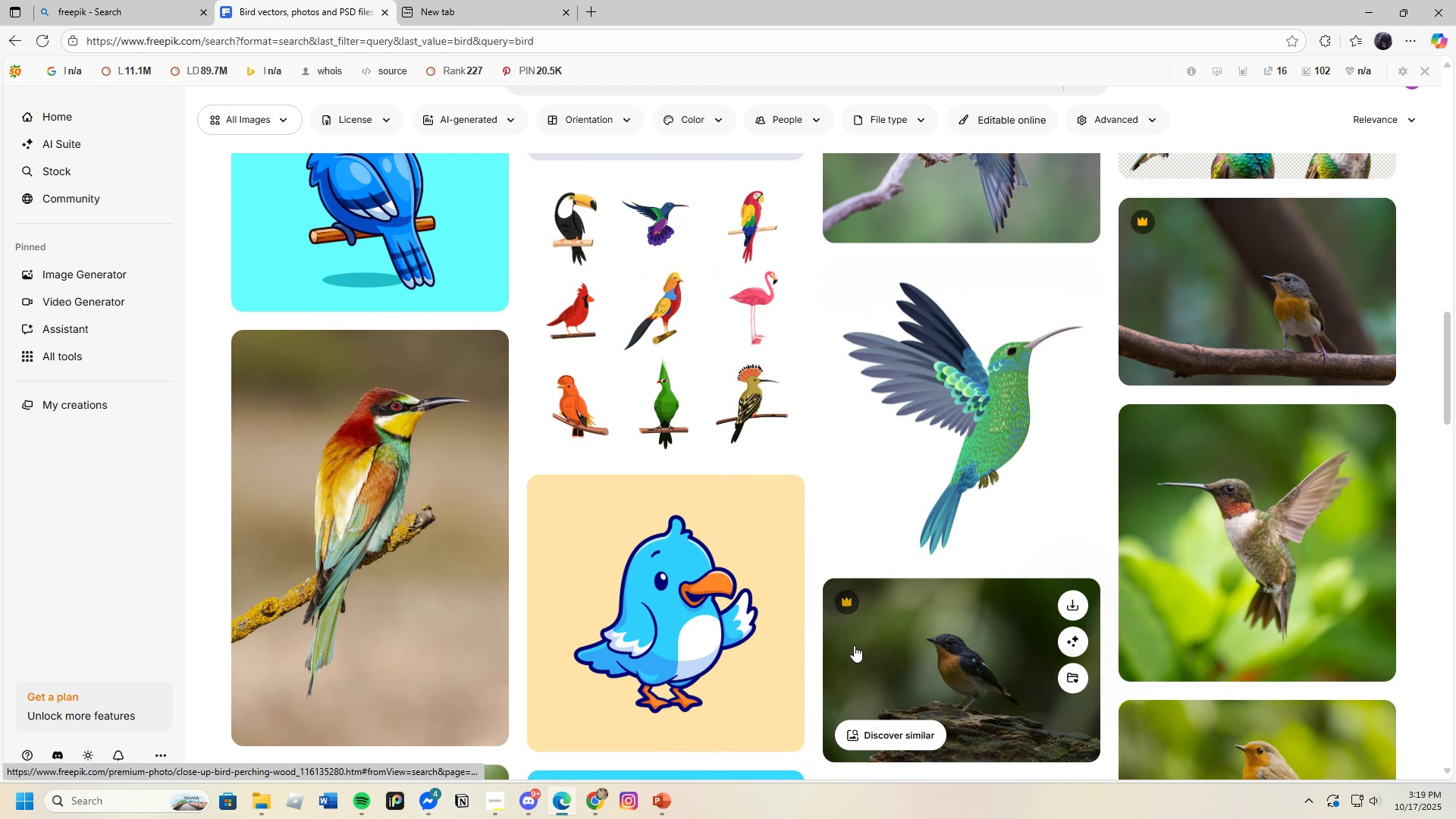 
scroll: coordinate [854, 645], scroll_direction: down, amount: 9.0
 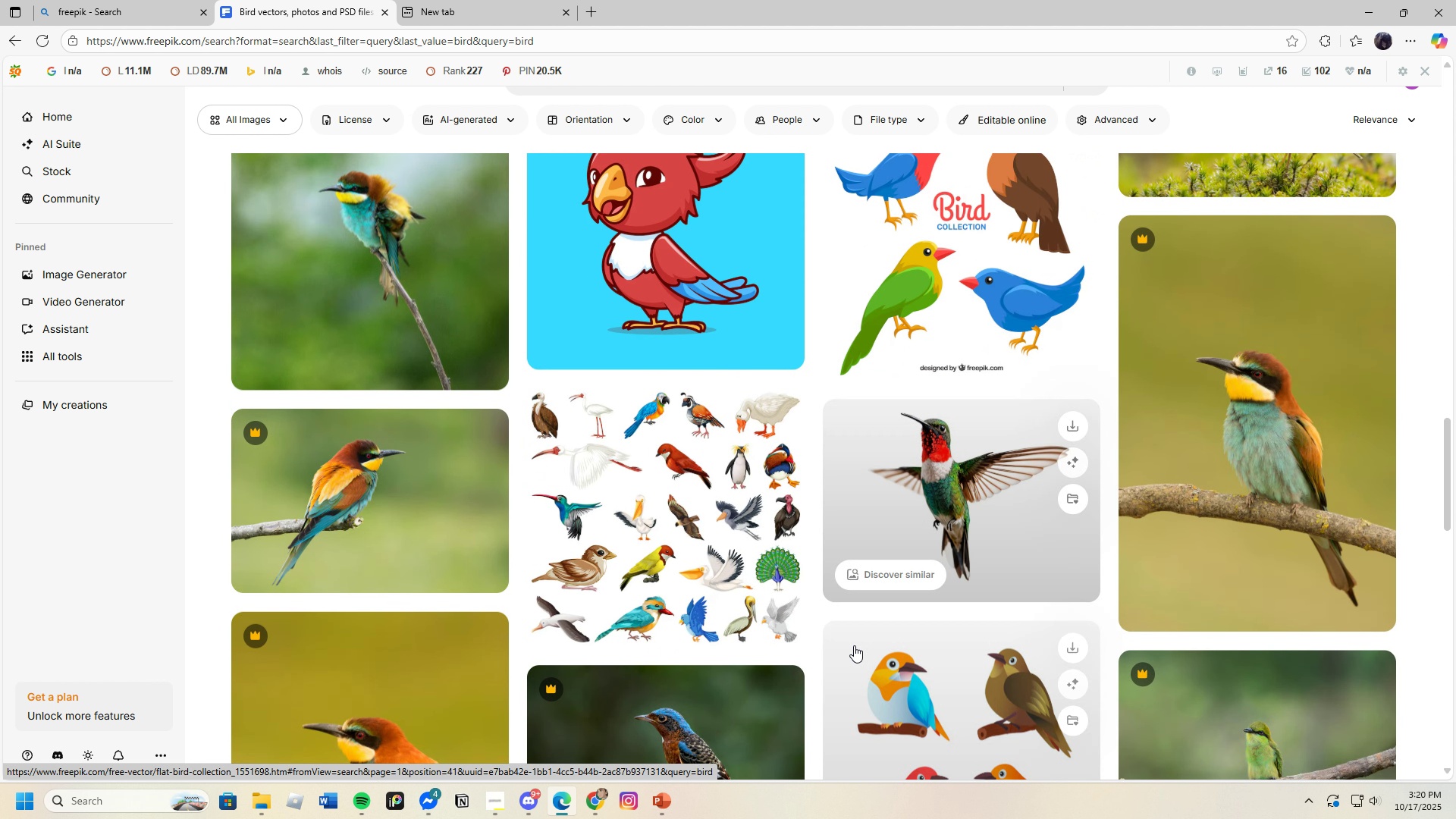 
scroll: coordinate [854, 645], scroll_direction: up, amount: 27.0
 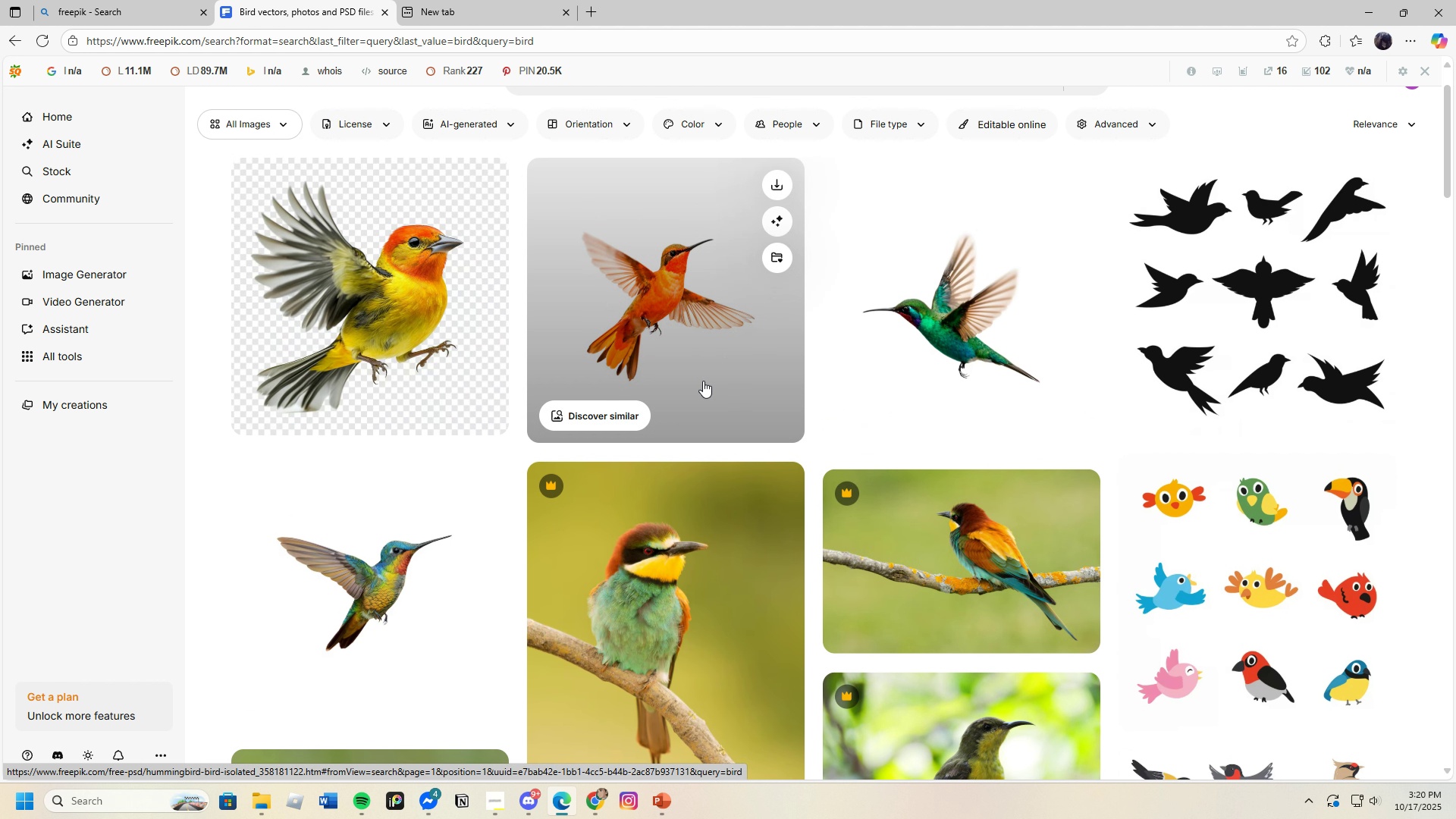 
left_click([687, 345])
 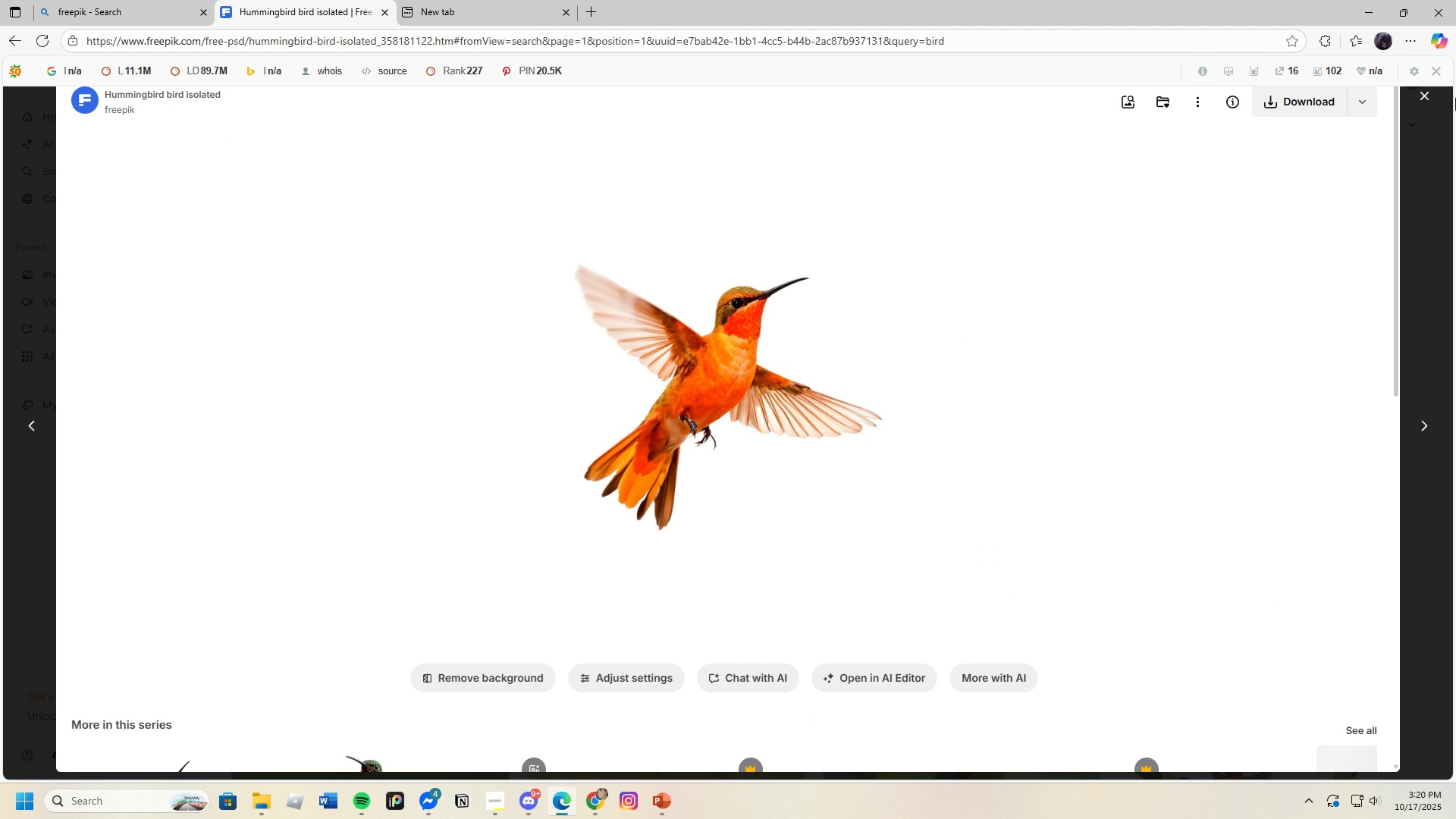 
left_click([1424, 92])
 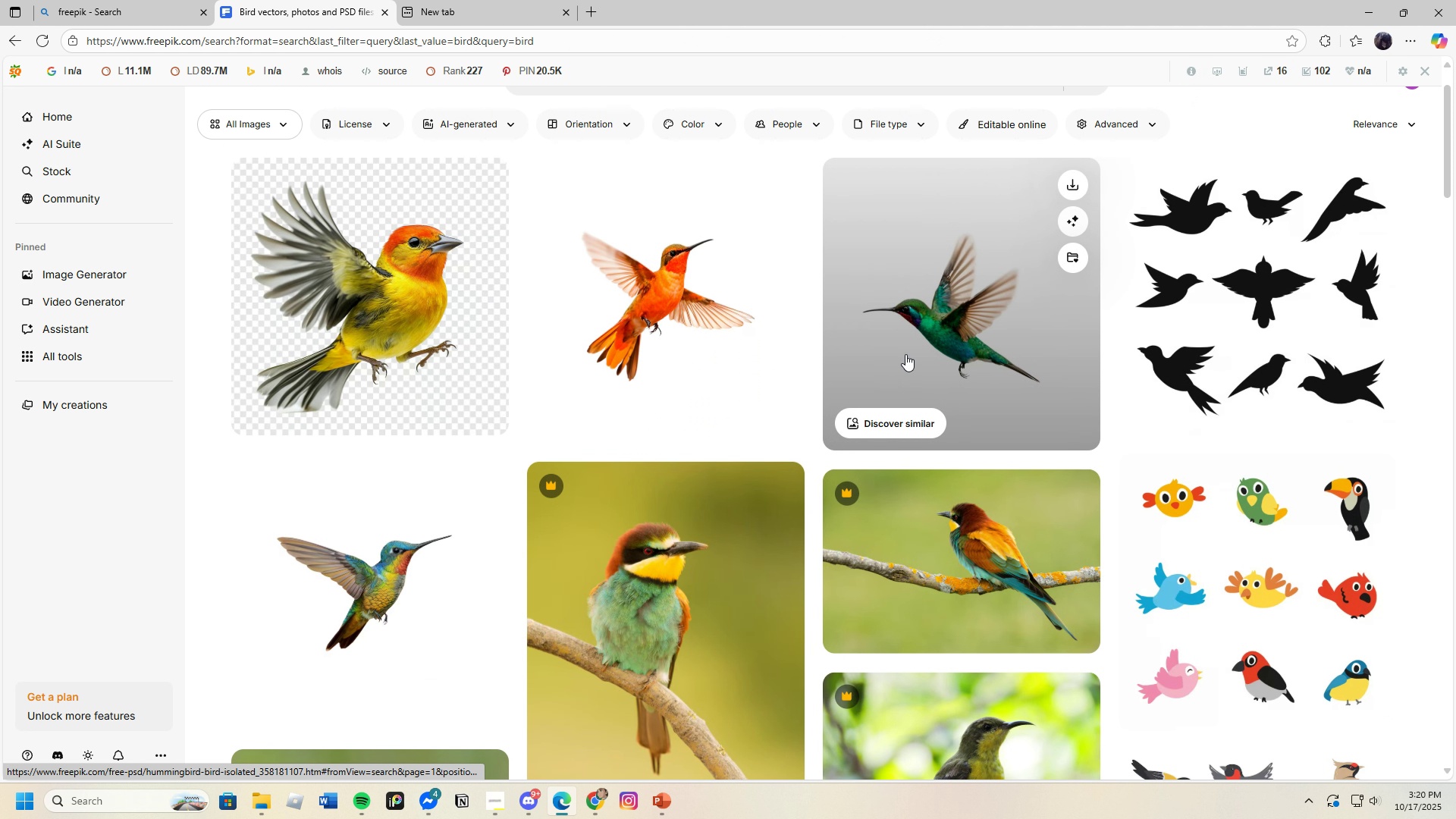 
left_click([925, 320])
 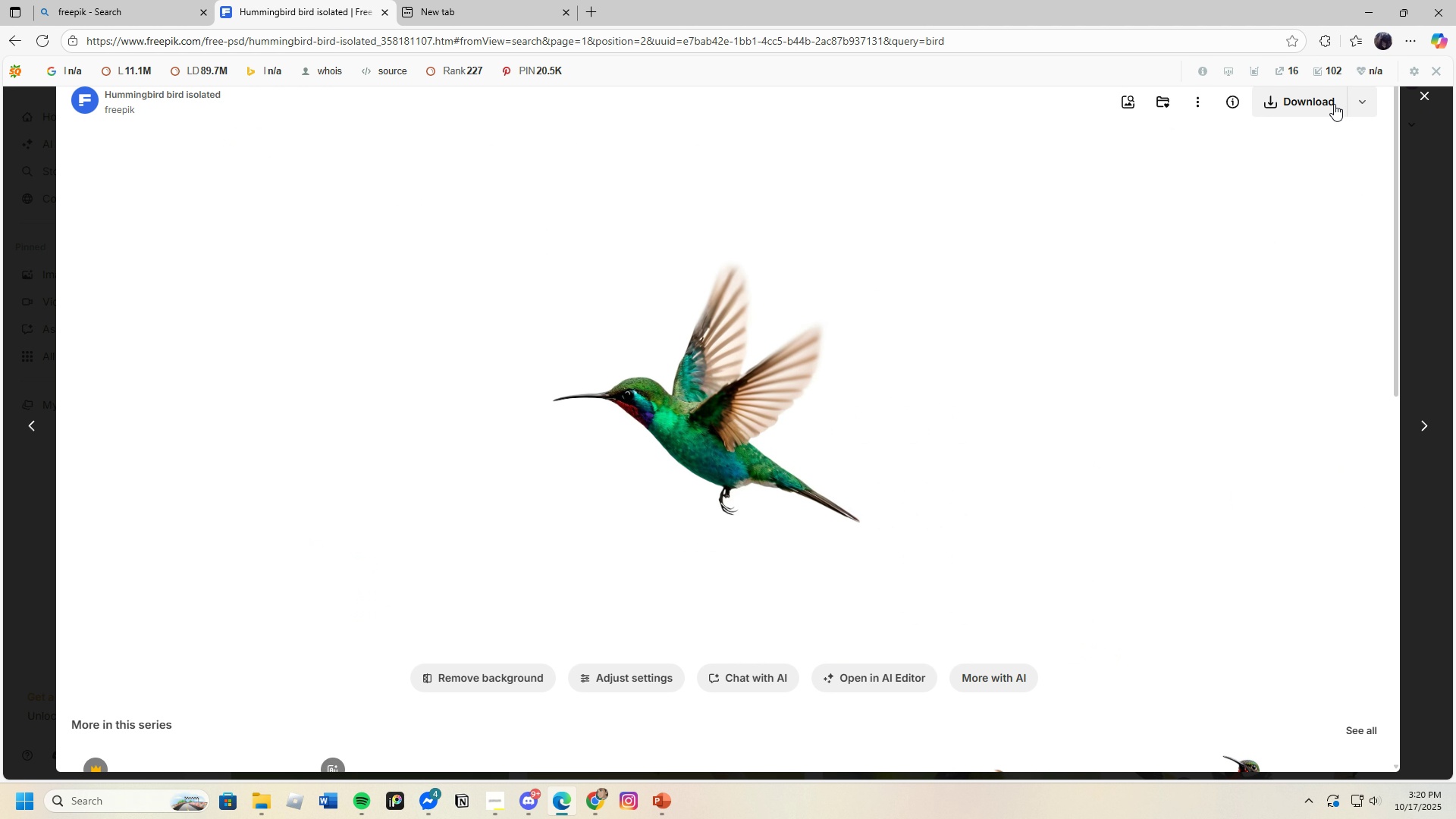 
left_click([1299, 103])
 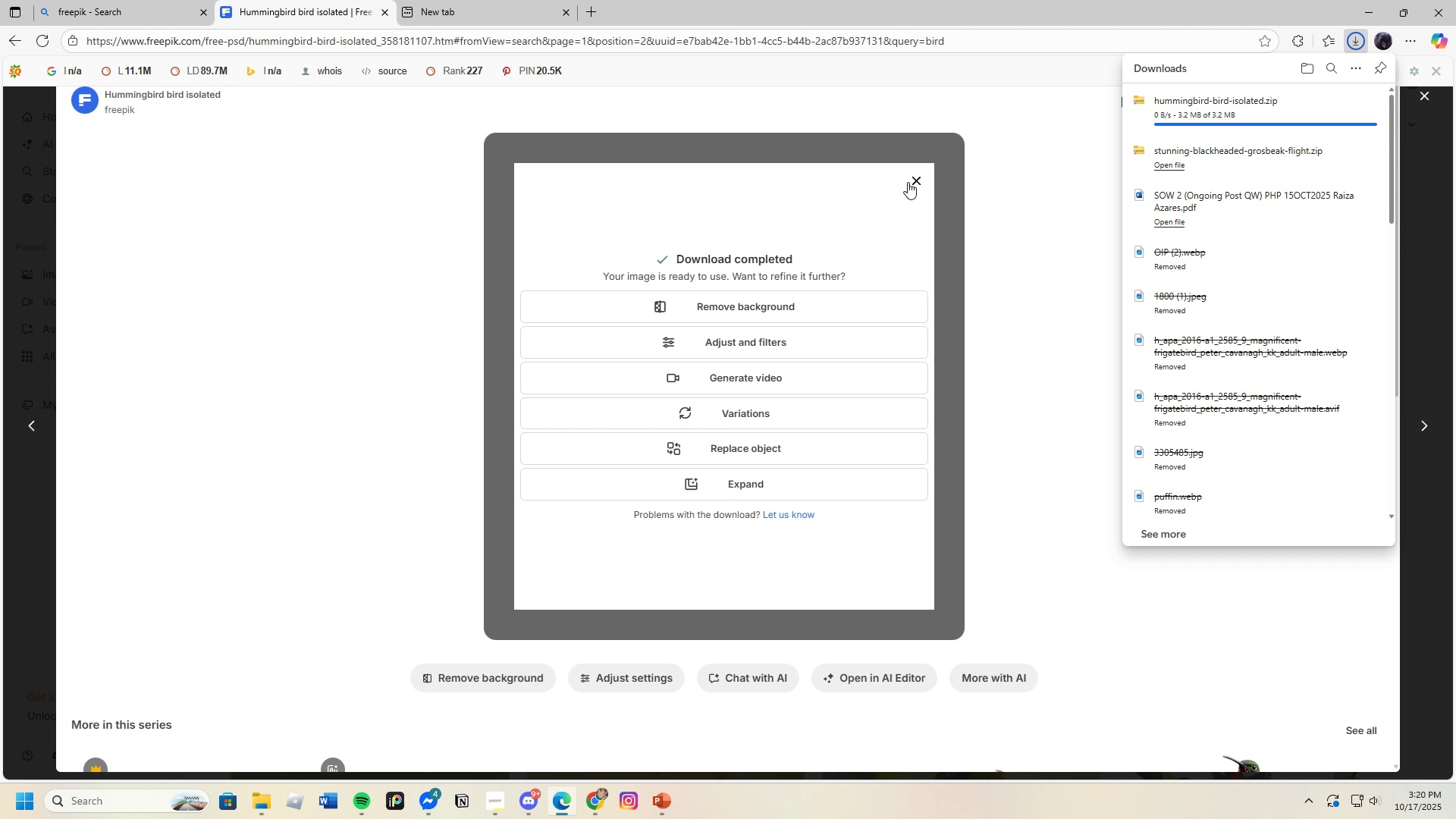 
left_click([915, 177])
 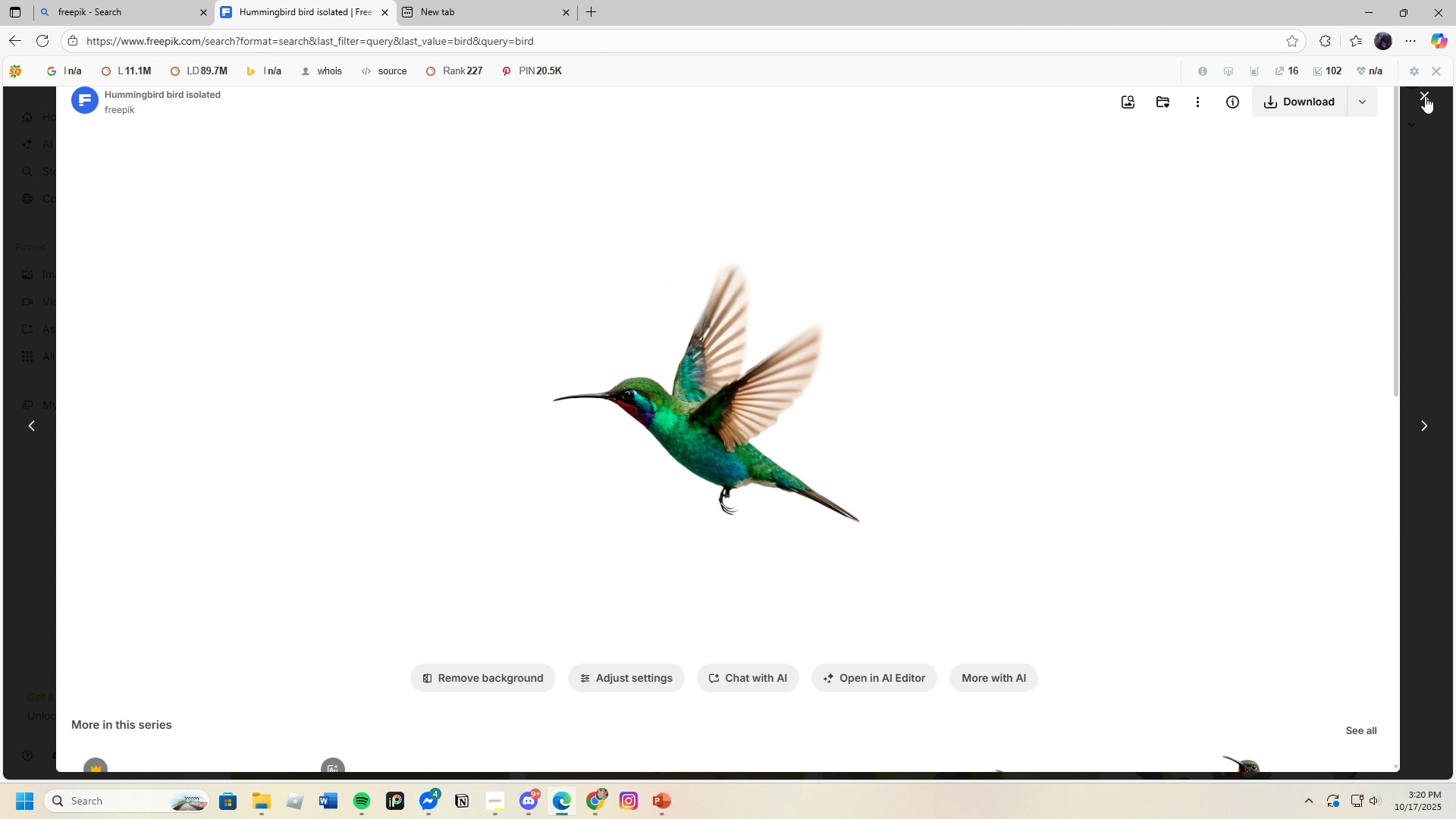 
left_click([1426, 97])
 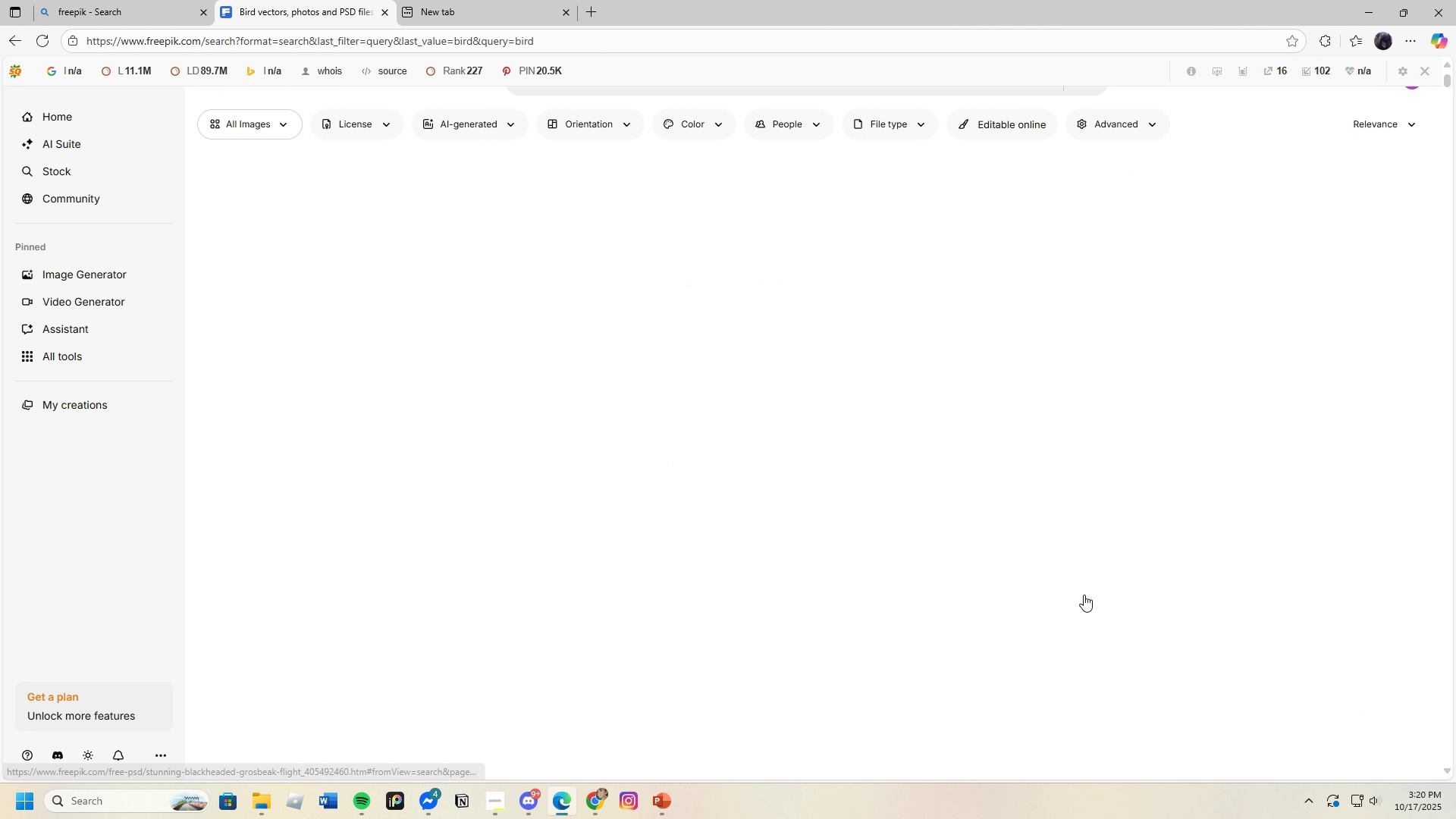 
scroll: coordinate [1078, 592], scroll_direction: down, amount: 27.0
 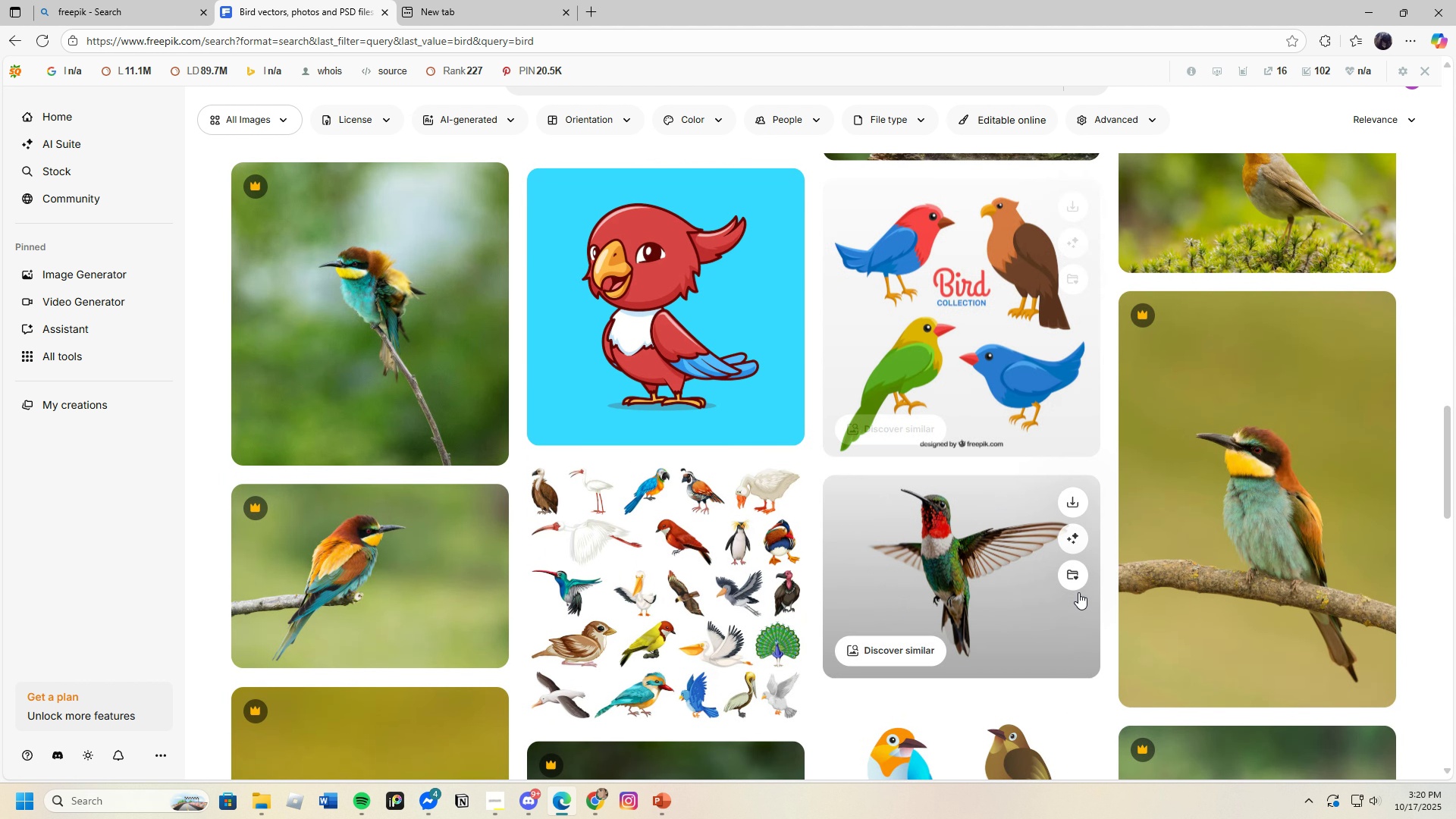 
scroll: coordinate [1078, 592], scroll_direction: up, amount: 1.0
 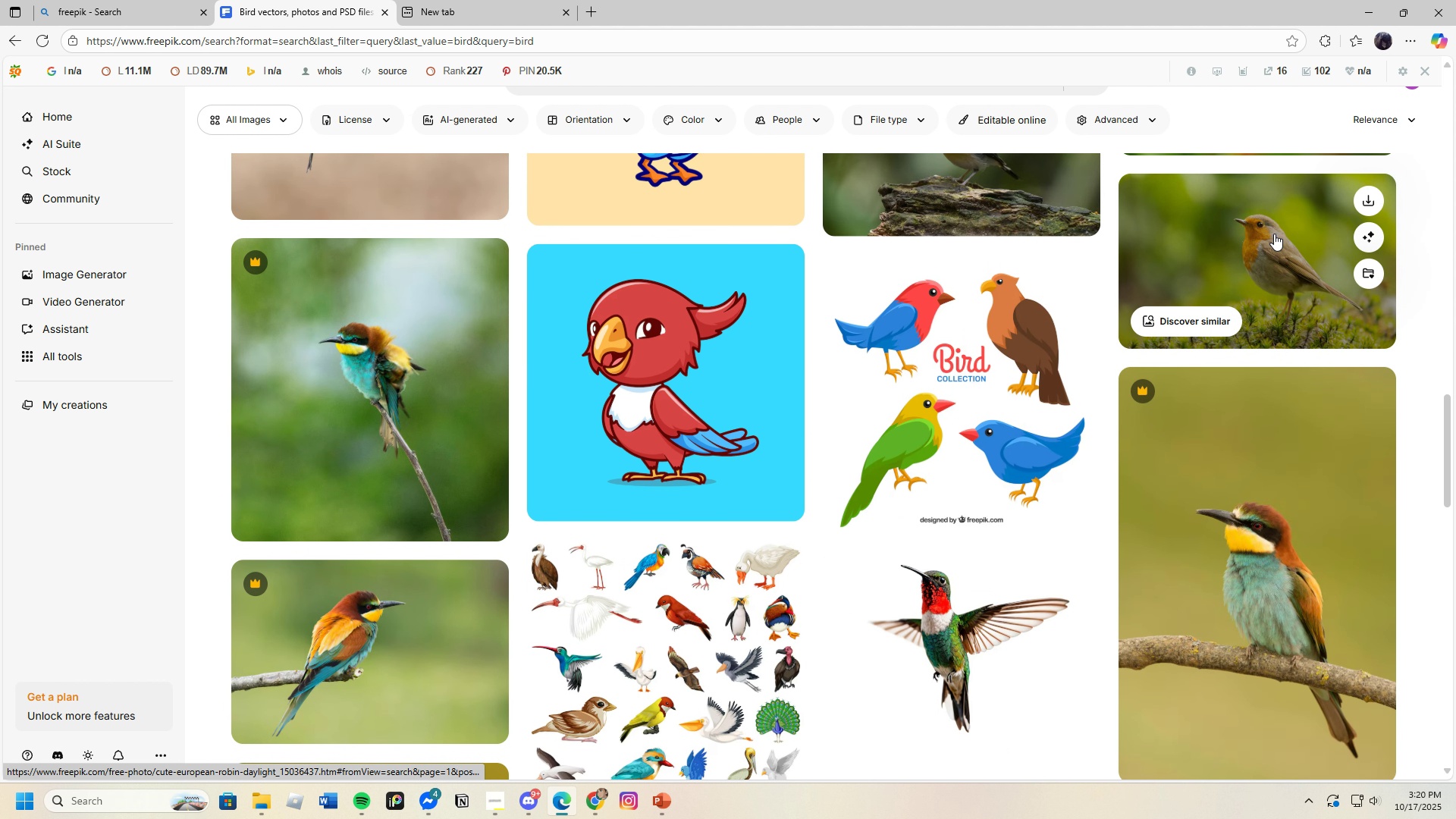 
left_click([1274, 234])
 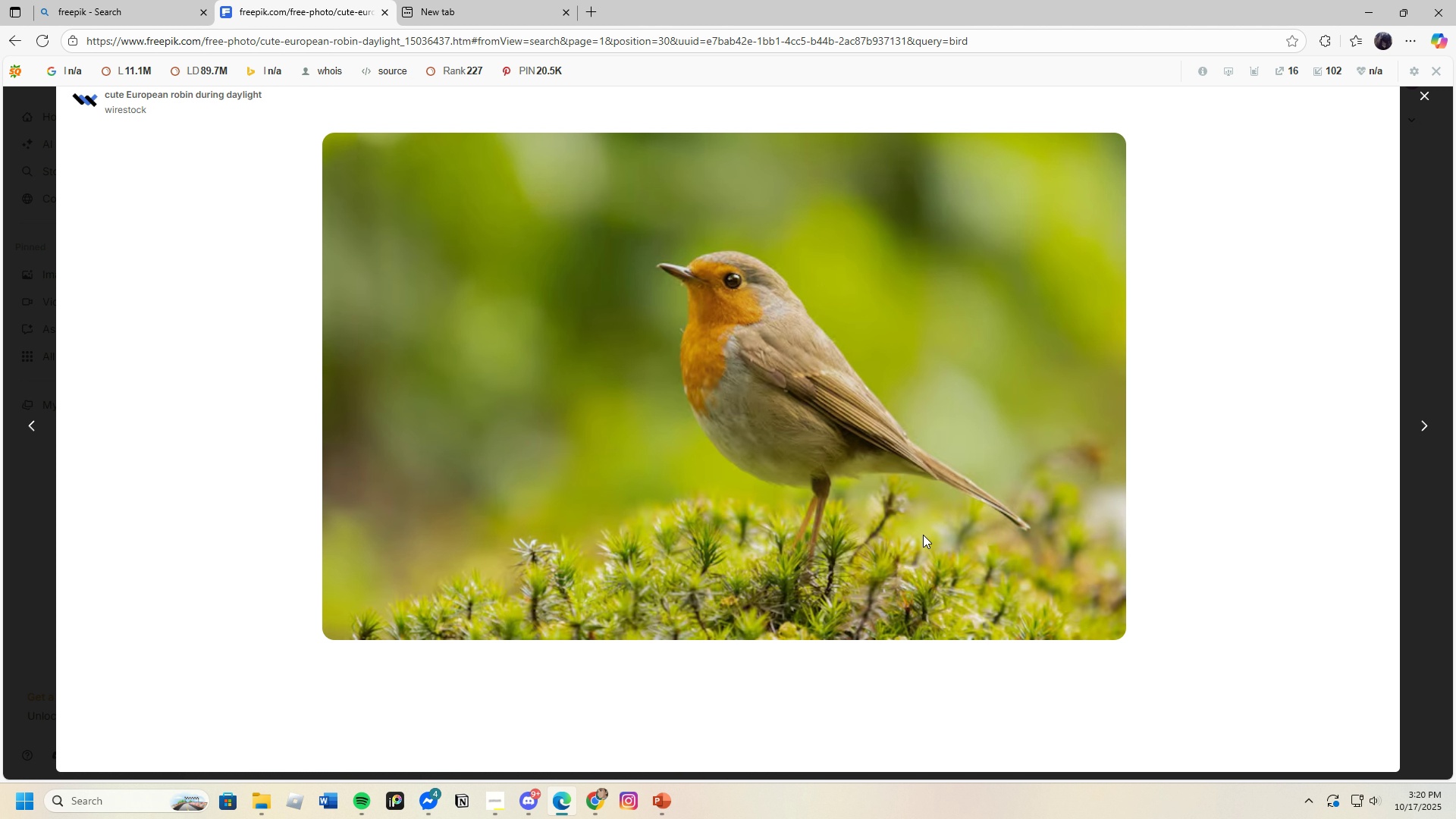 
scroll: coordinate [788, 538], scroll_direction: down, amount: 13.0
 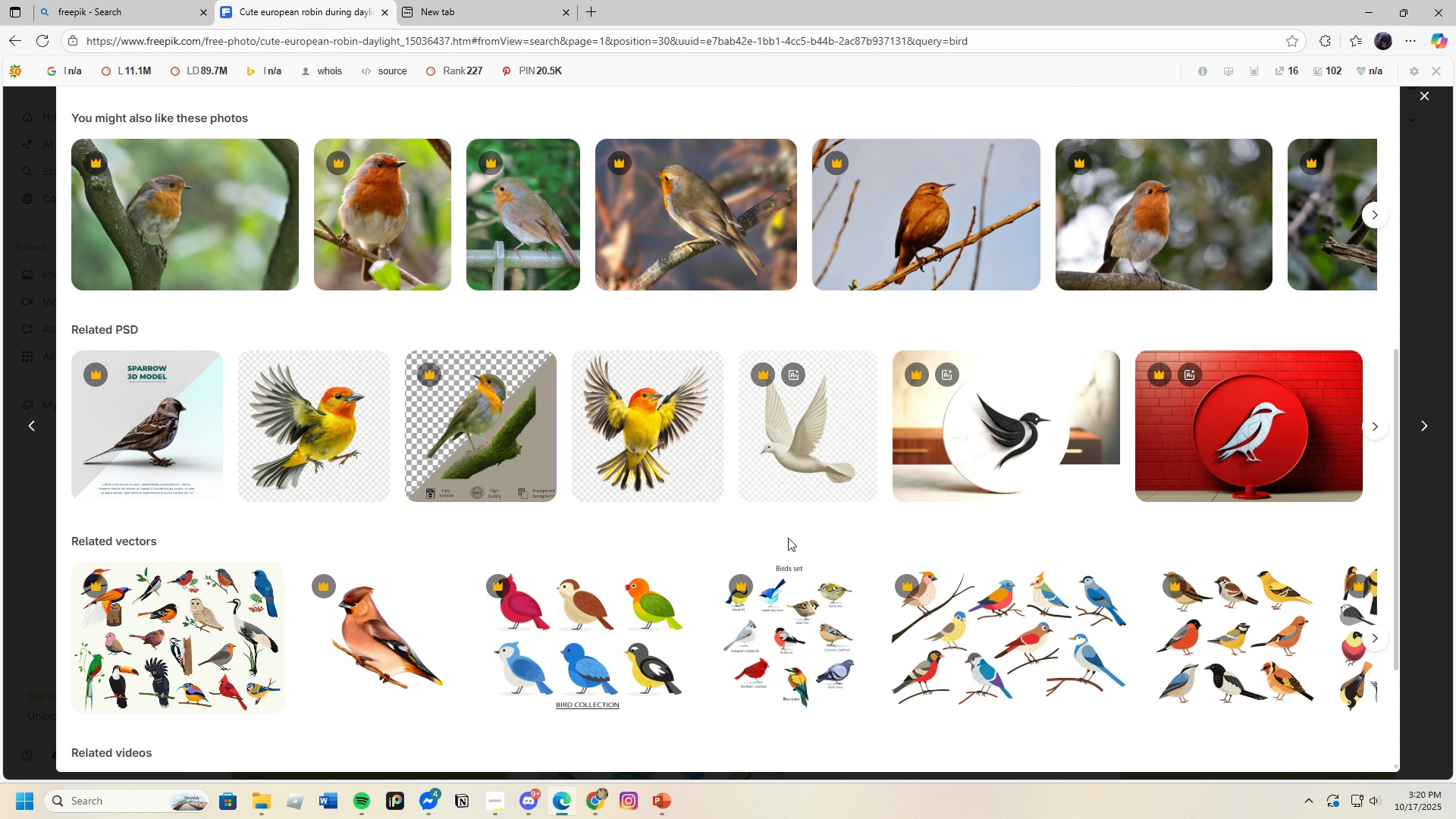 
scroll: coordinate [786, 538], scroll_direction: up, amount: 7.0
 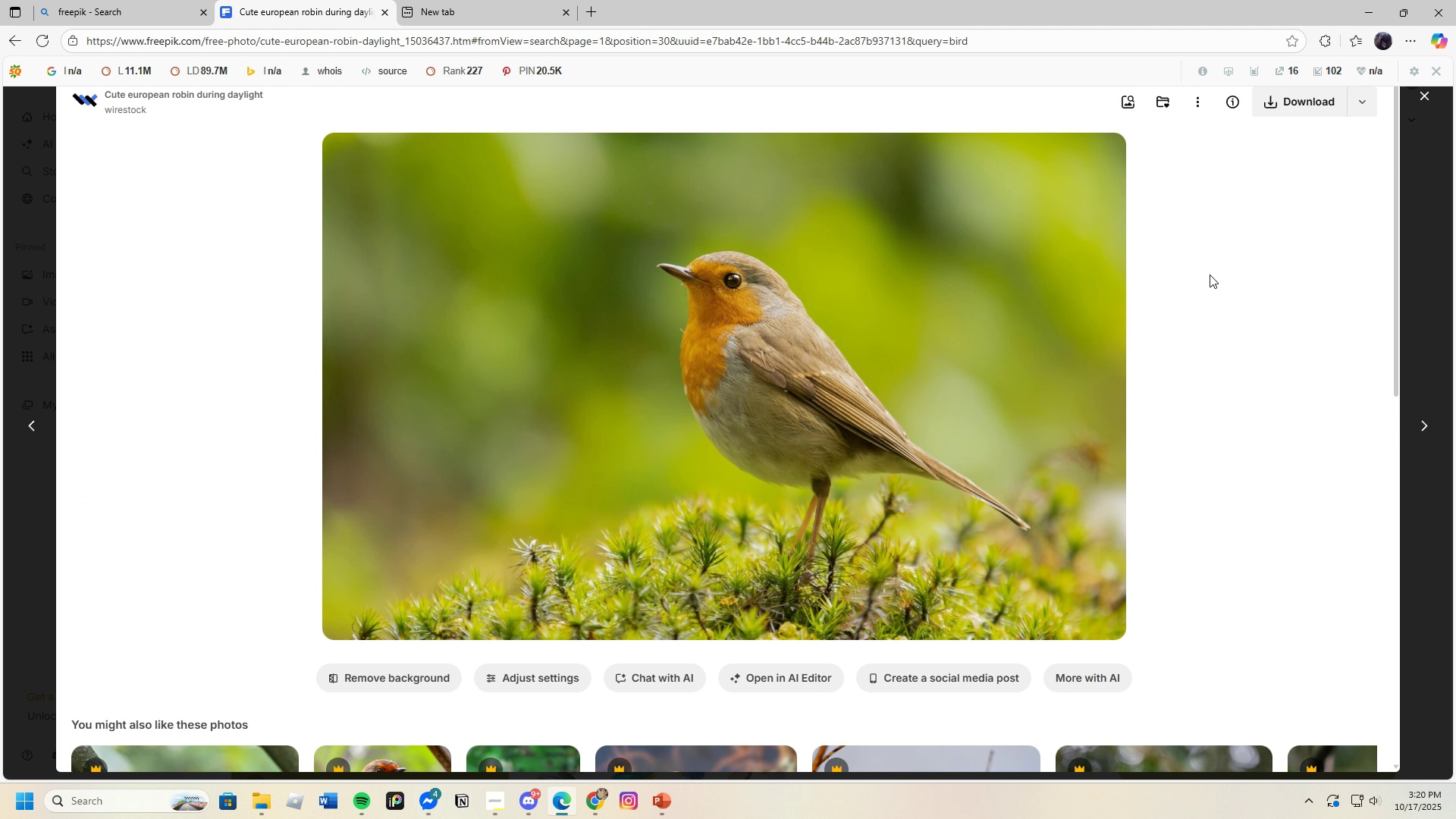 
left_click([1285, 101])
 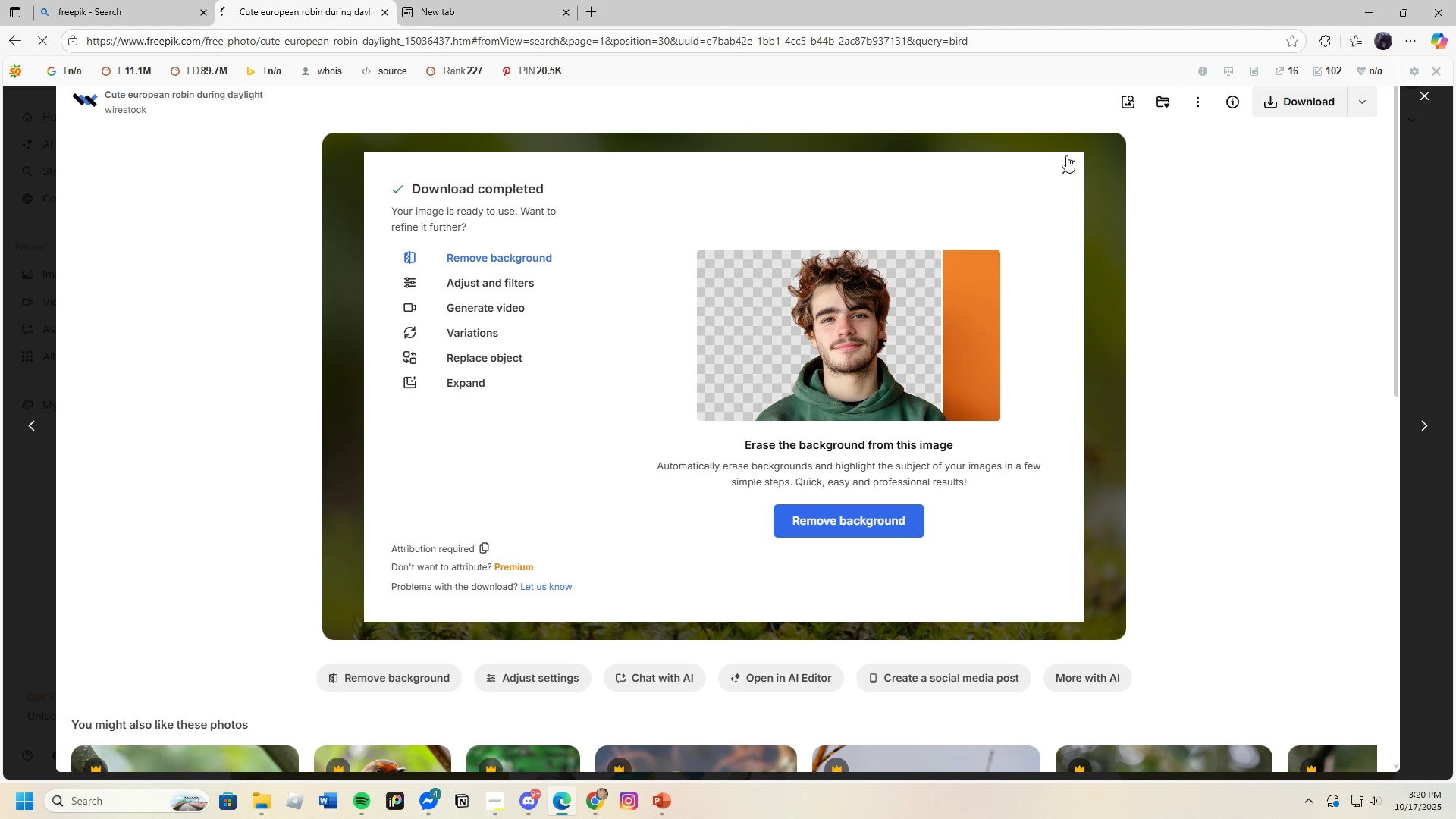 
left_click([1065, 162])
 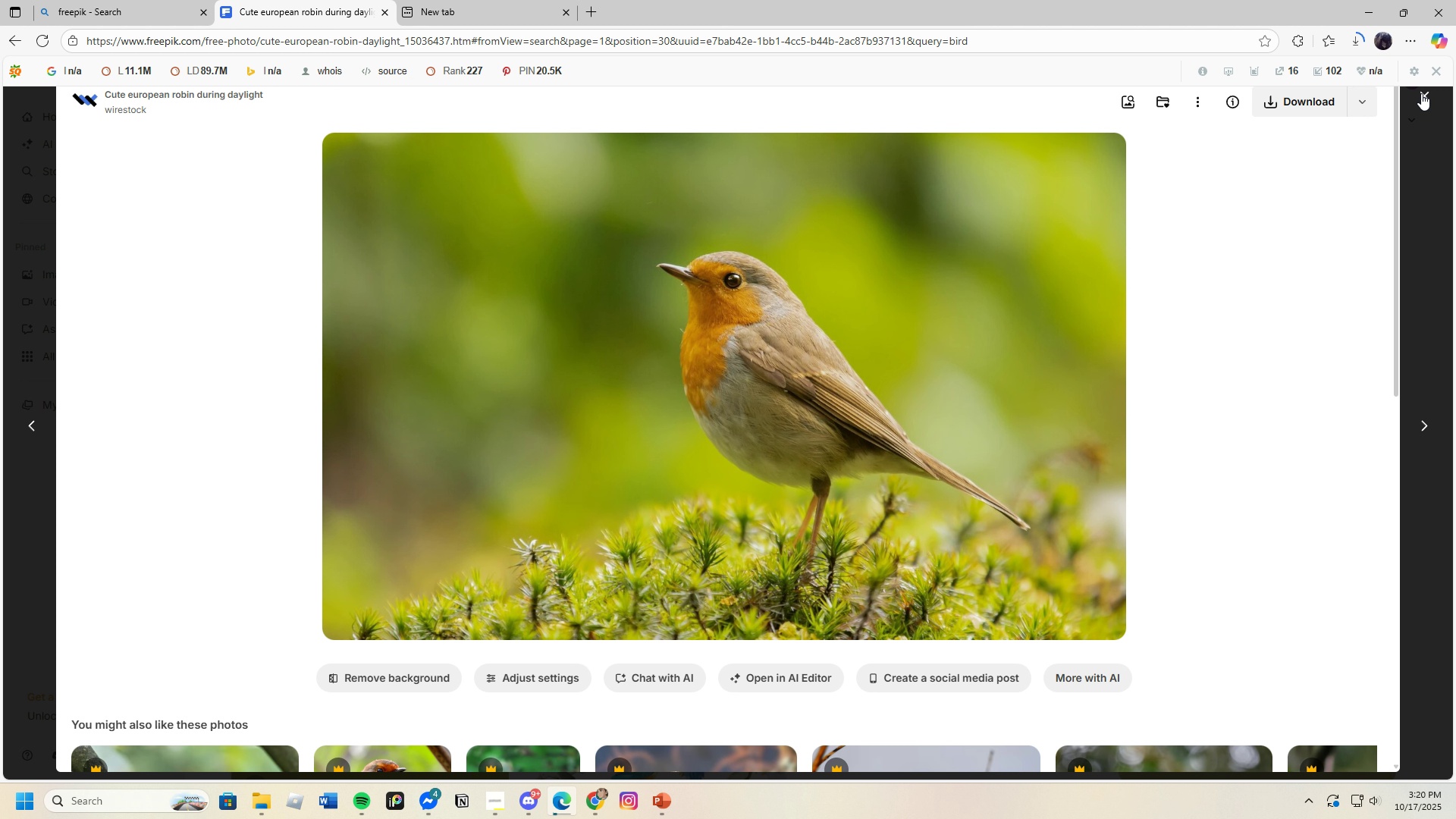 
left_click([1421, 93])
 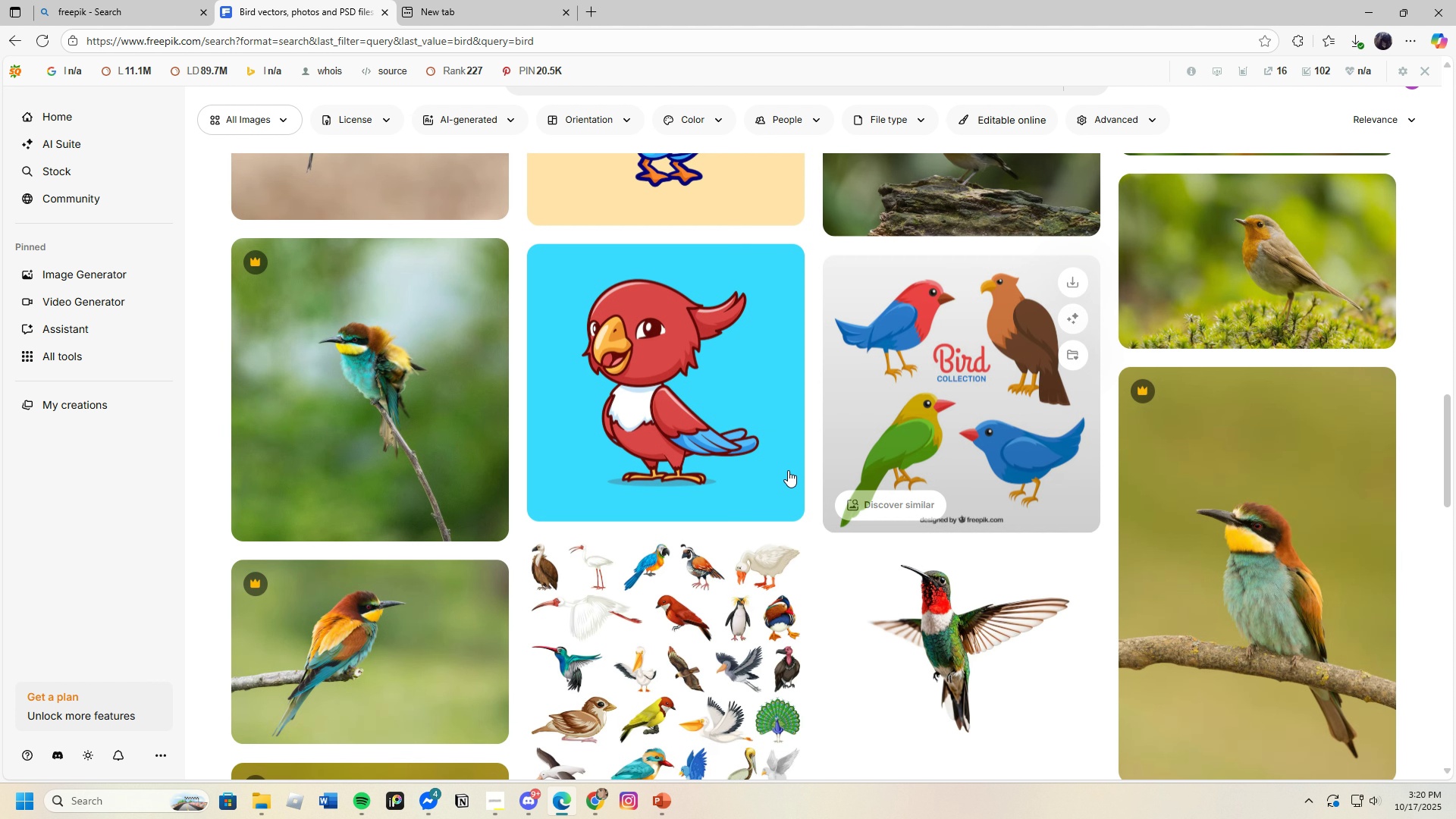 
scroll: coordinate [818, 545], scroll_direction: down, amount: 19.0
 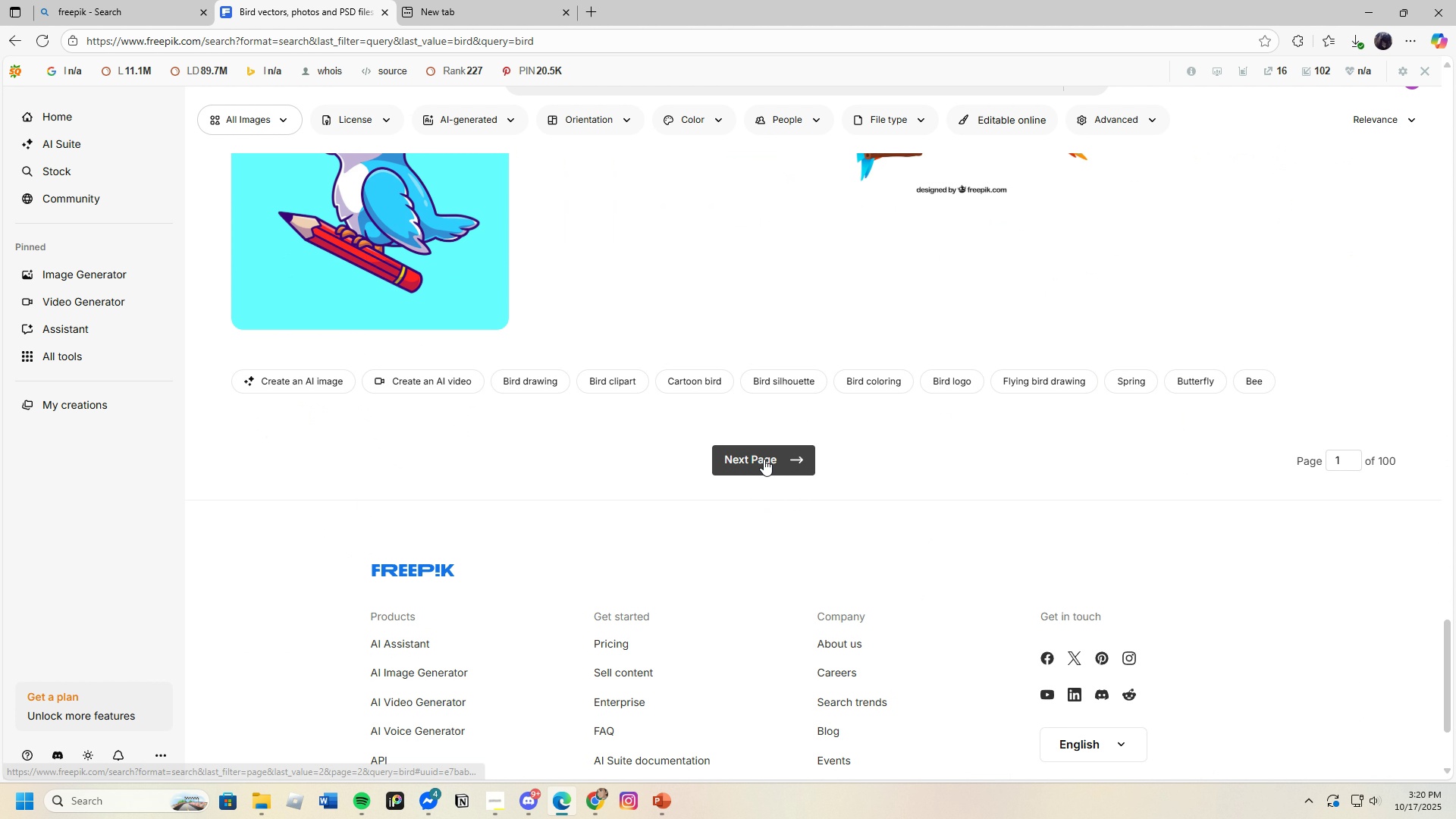 
left_click([764, 459])
 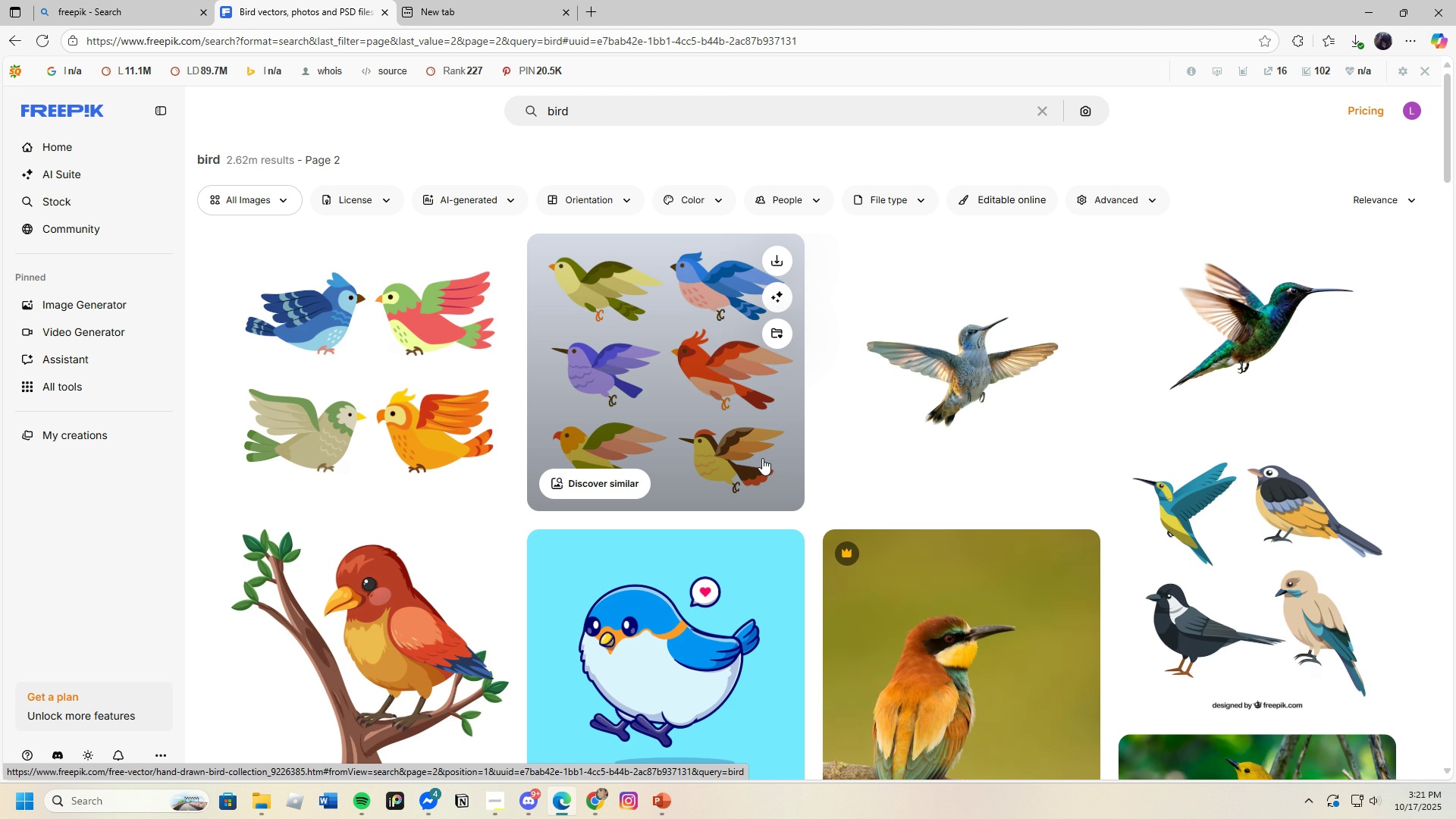 
wait(16.15)
 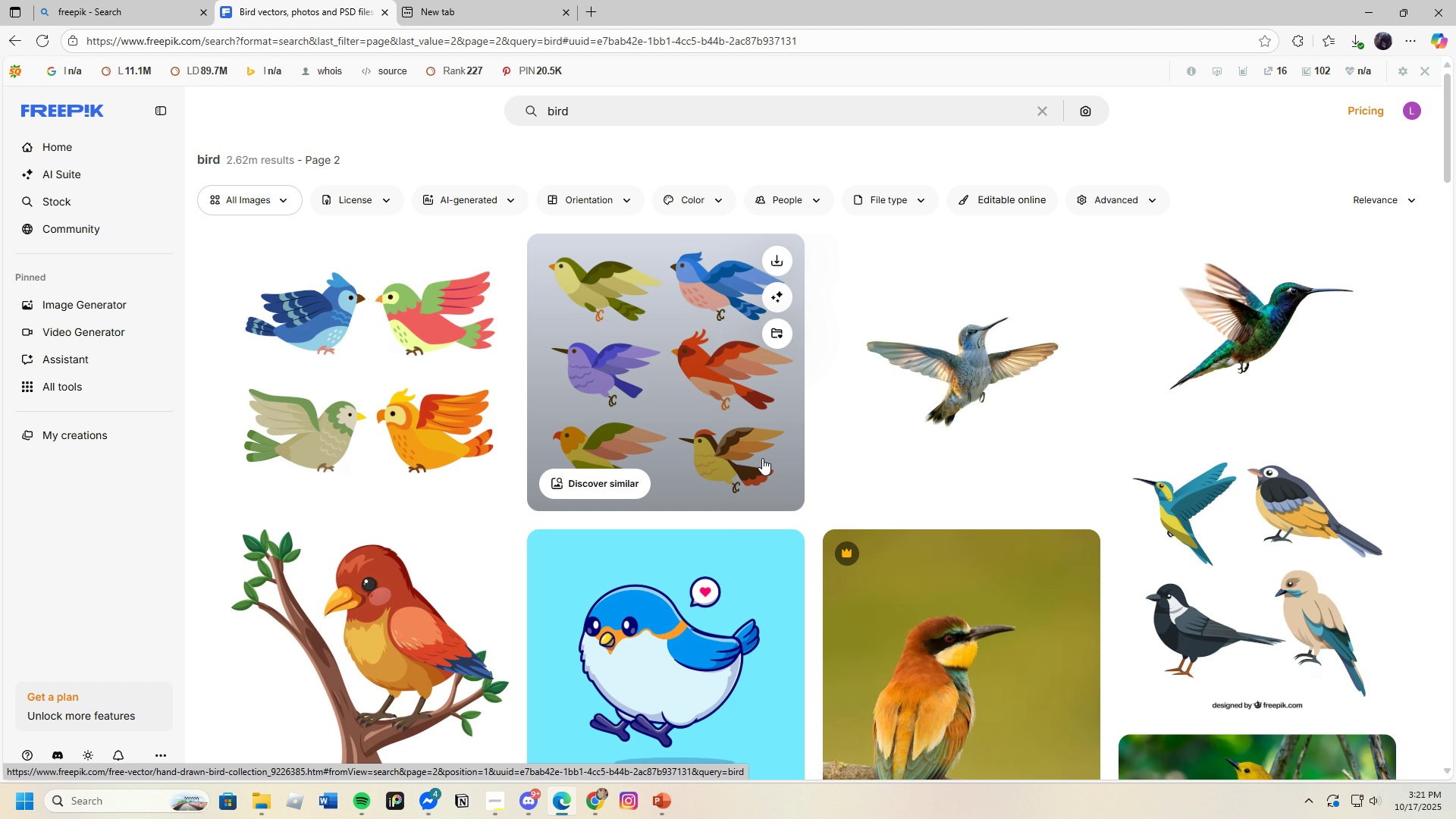 
scroll: coordinate [742, 488], scroll_direction: down, amount: 33.0
 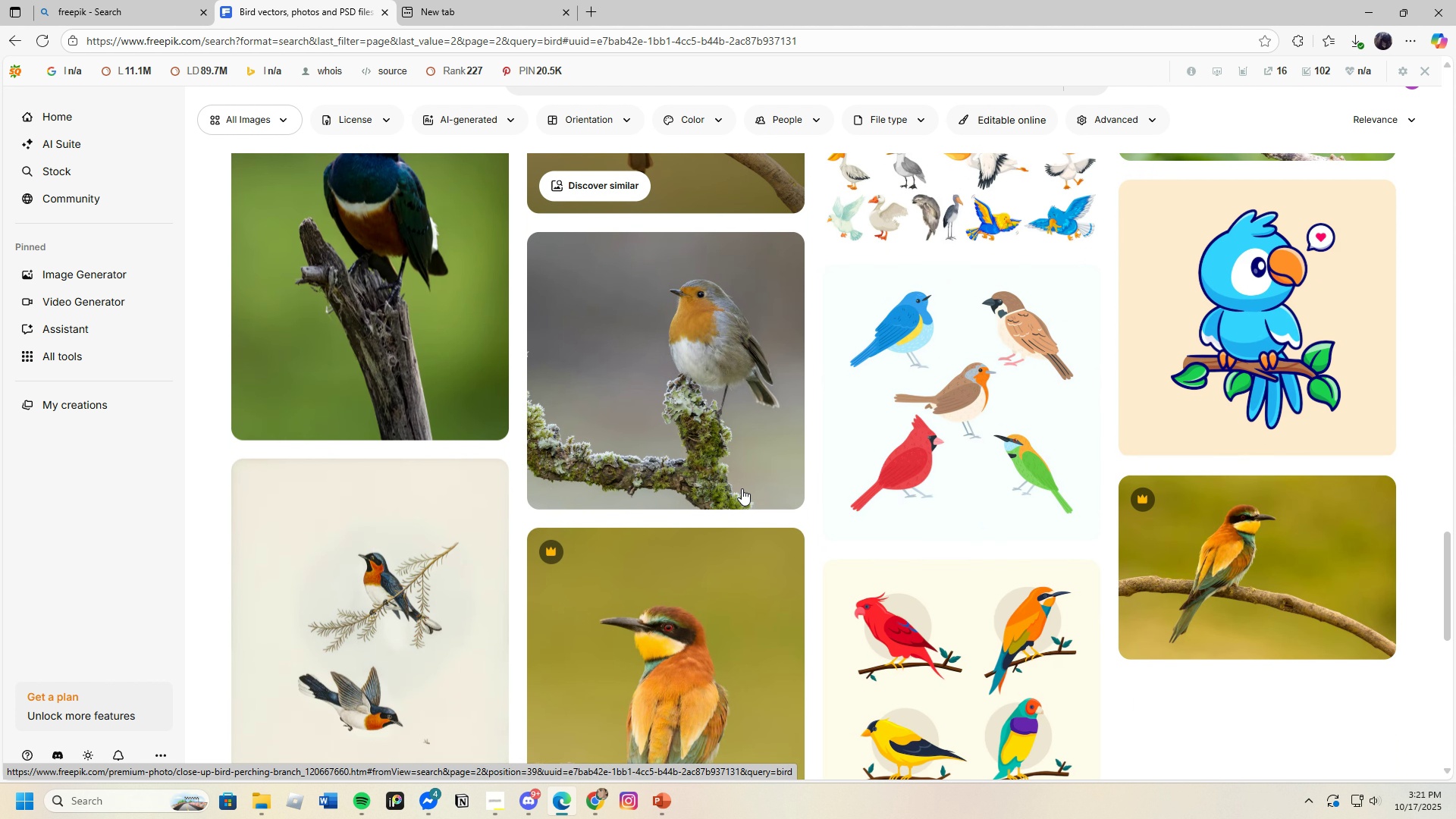 
scroll: coordinate [742, 492], scroll_direction: down, amount: 7.0
 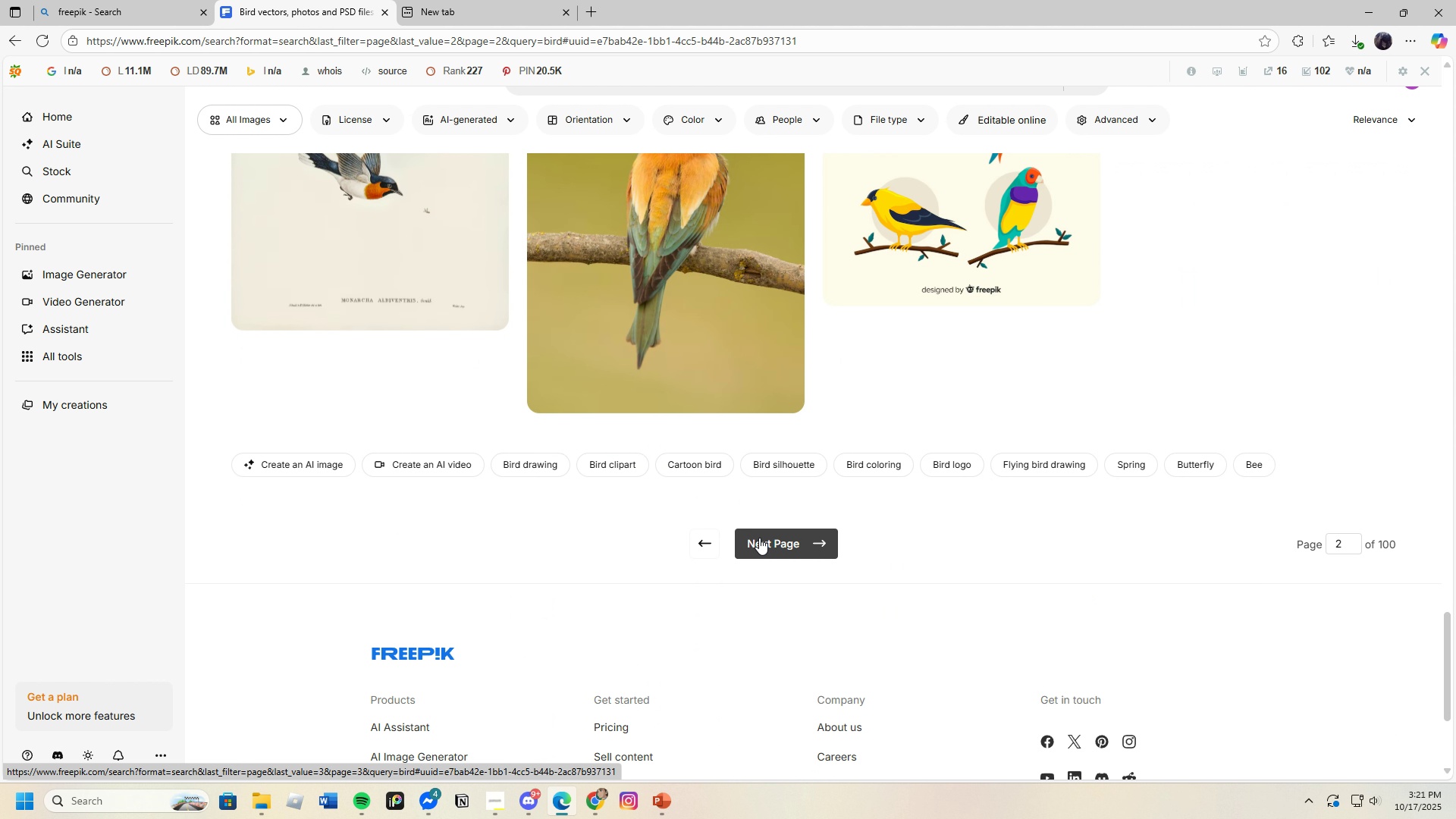 
left_click([760, 539])
 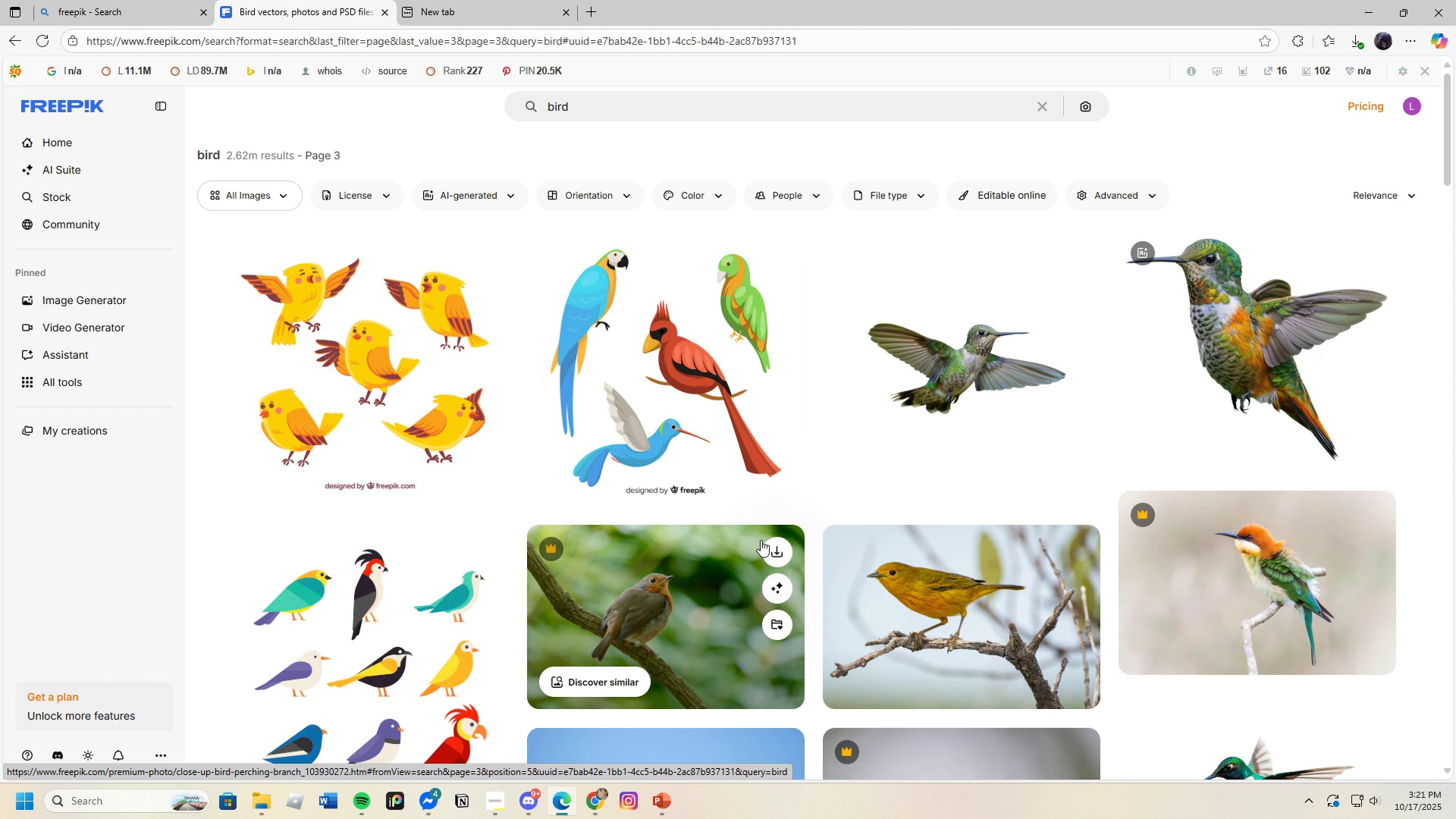 
wait(5.26)
 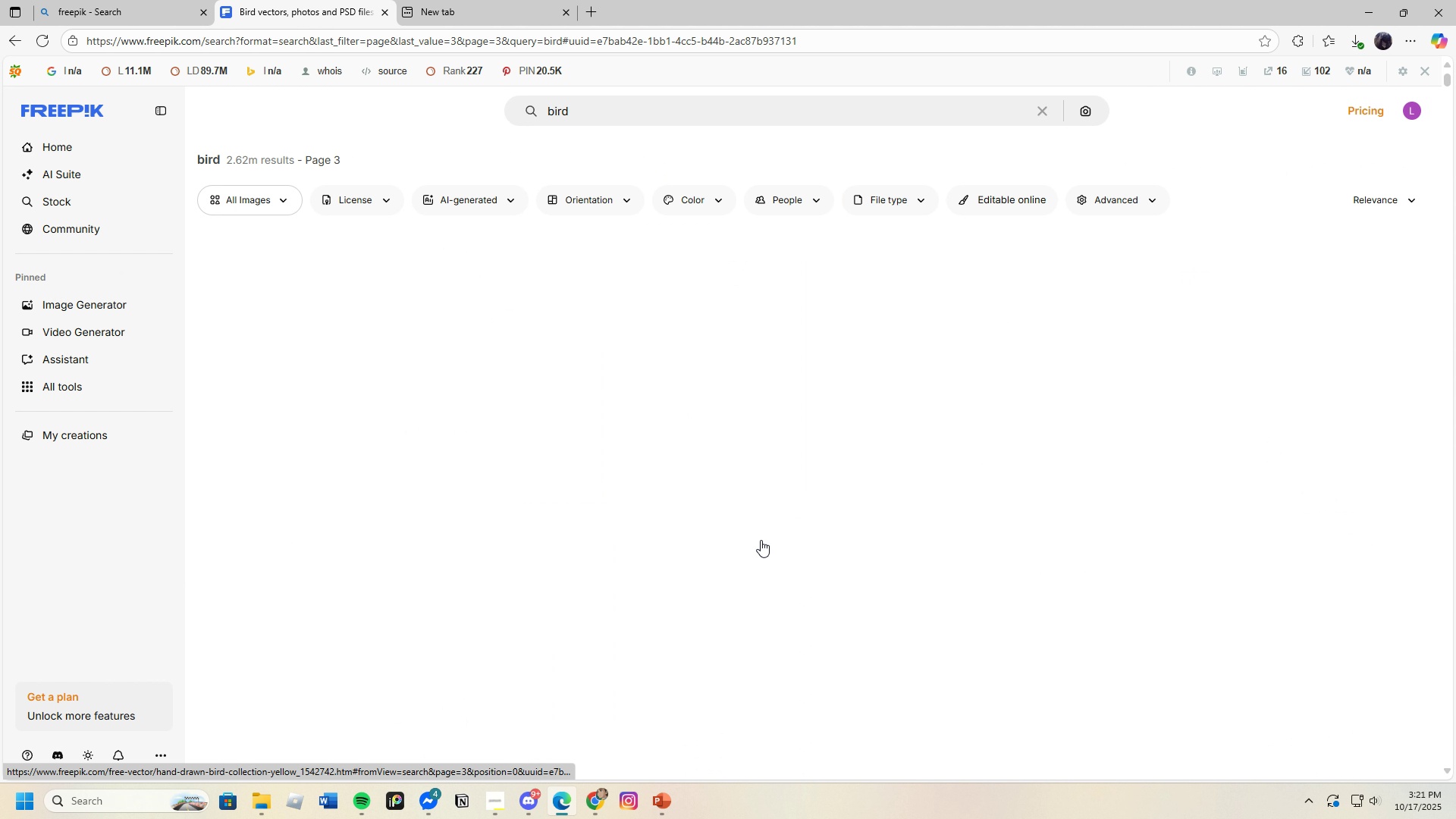 
scroll: coordinate [761, 540], scroll_direction: down, amount: 4.0
 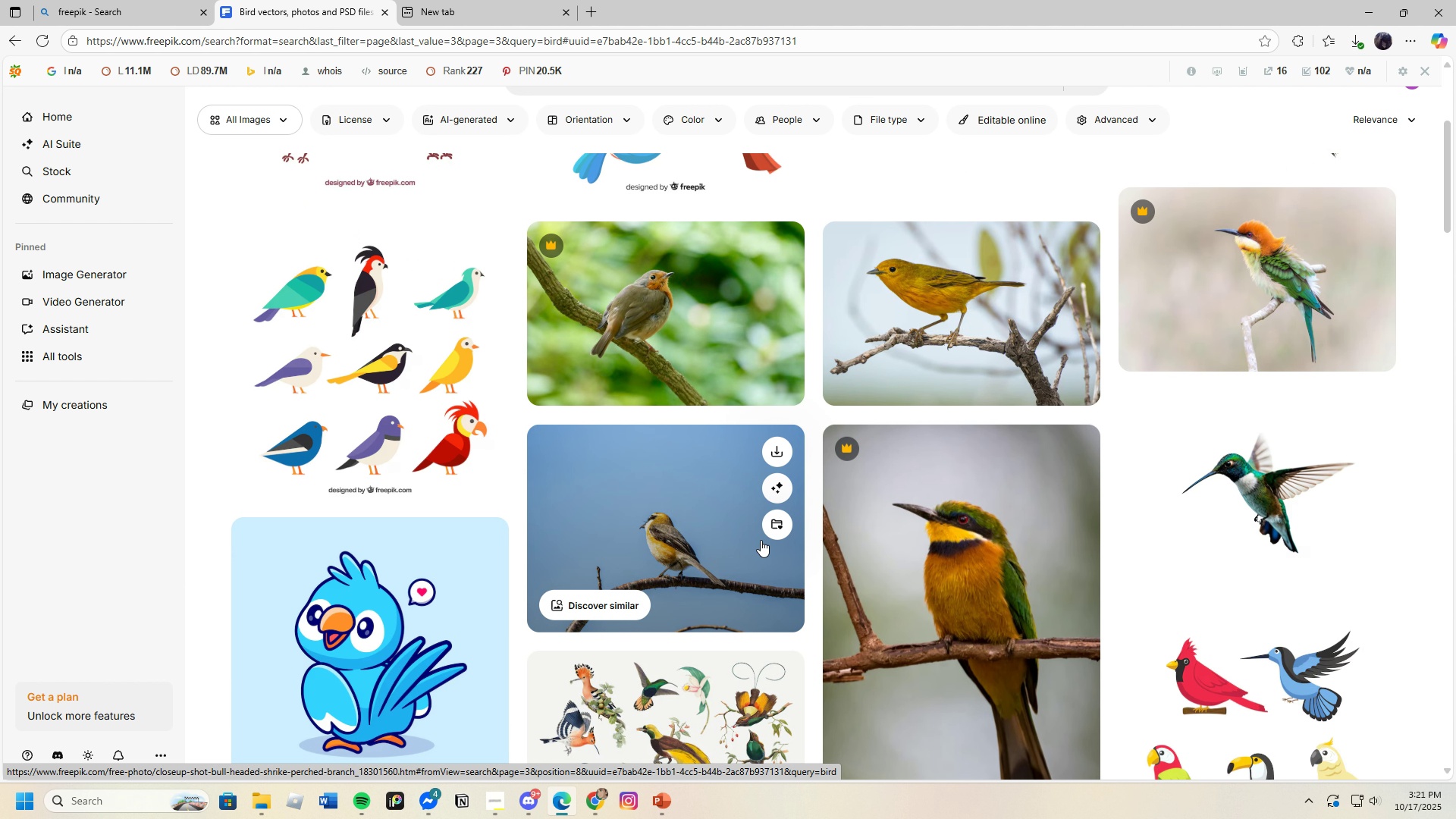 
scroll: coordinate [761, 540], scroll_direction: none, amount: 0.0
 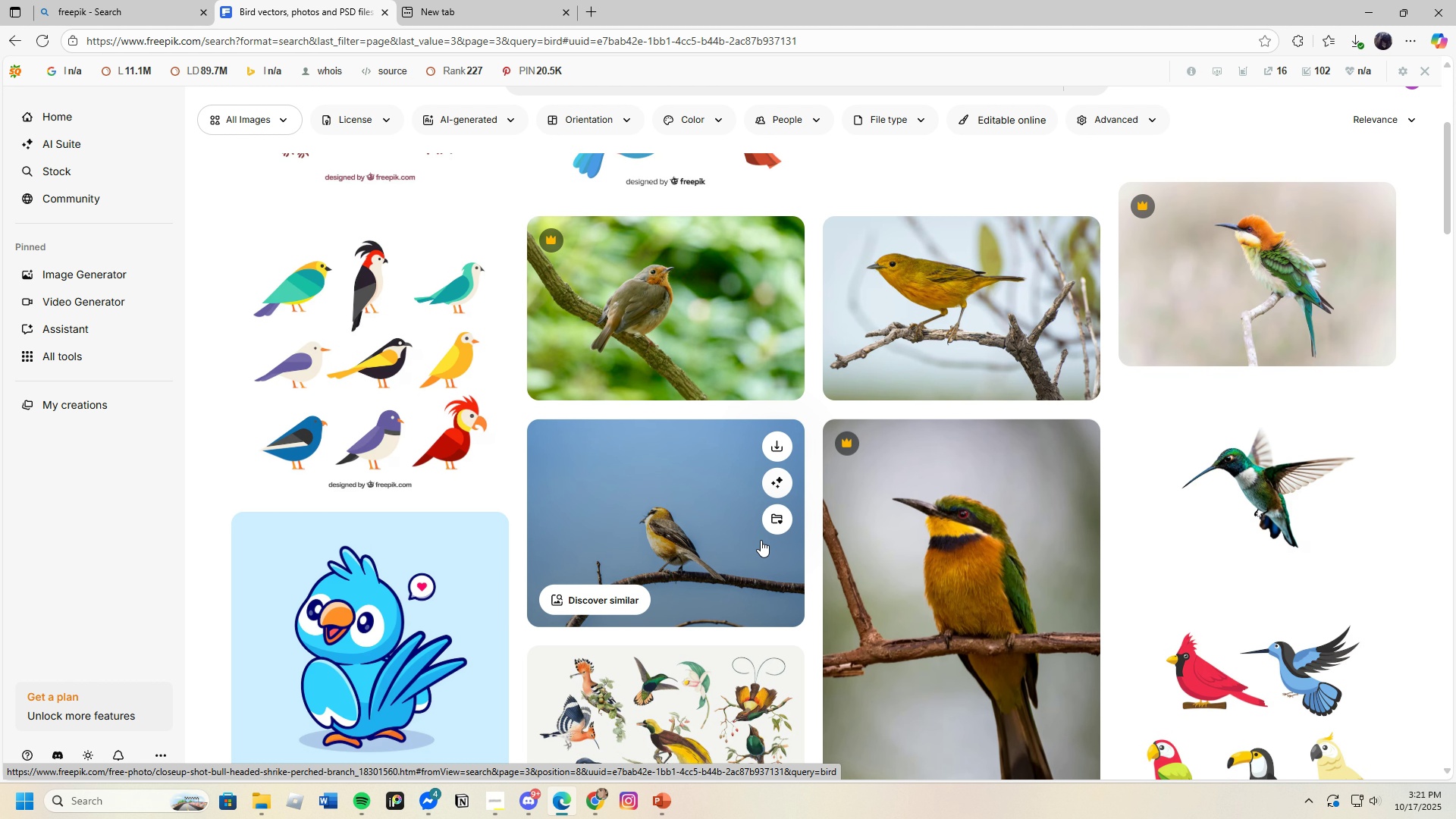 
scroll: coordinate [761, 540], scroll_direction: down, amount: 7.0
 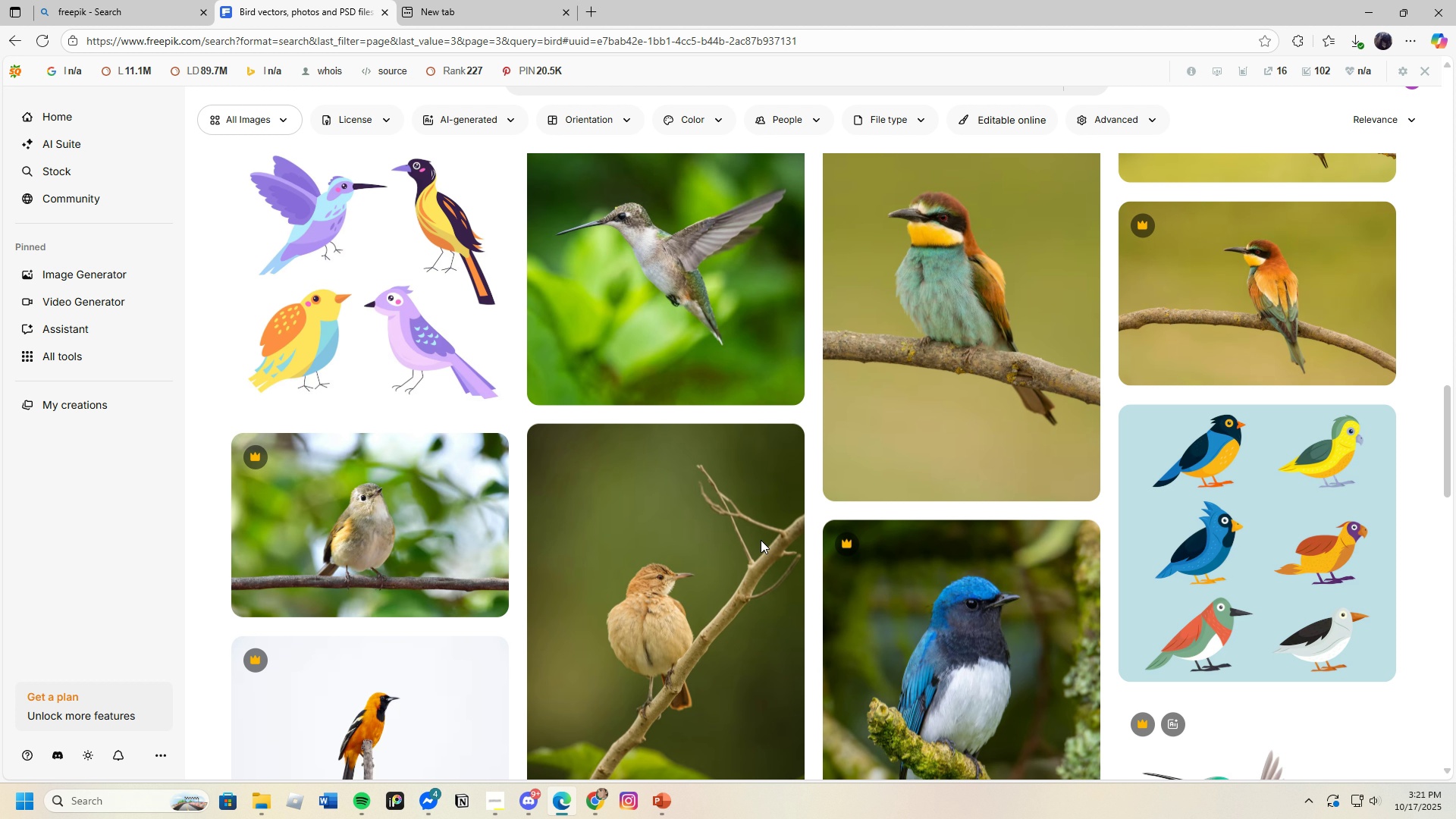 
left_click([786, 585])
 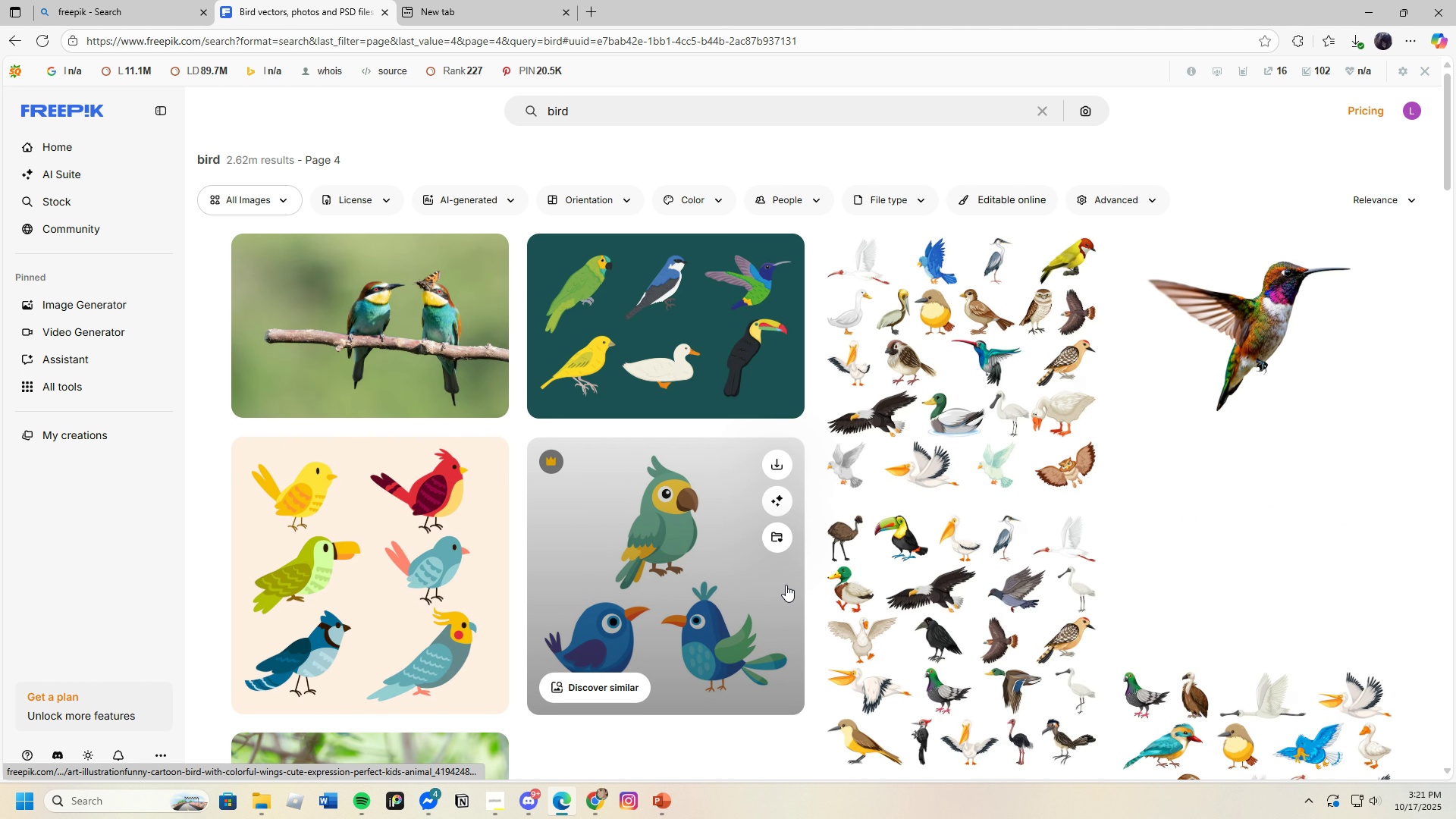 
scroll: coordinate [786, 585], scroll_direction: down, amount: 7.0
 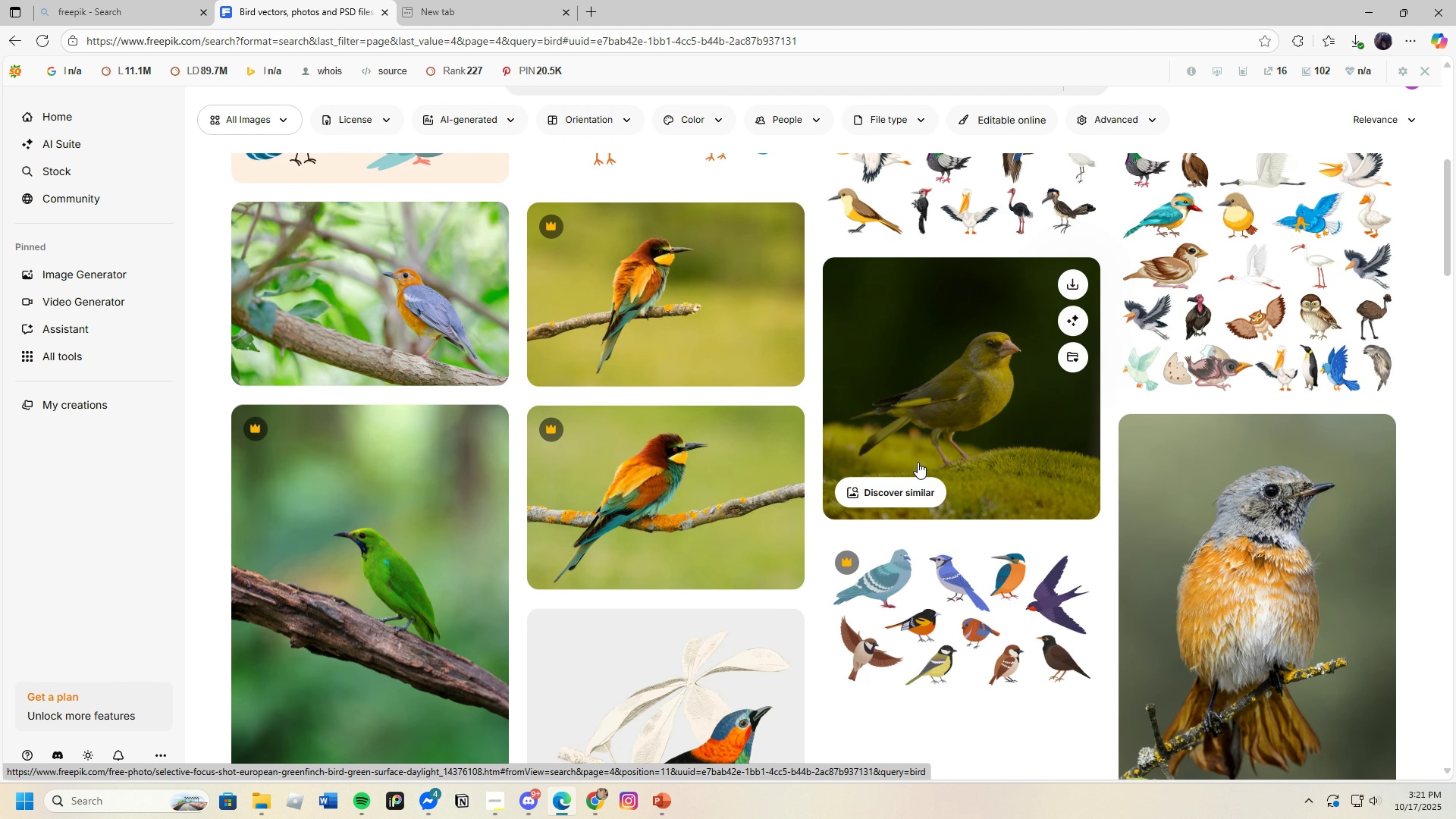 
left_click([890, 481])
 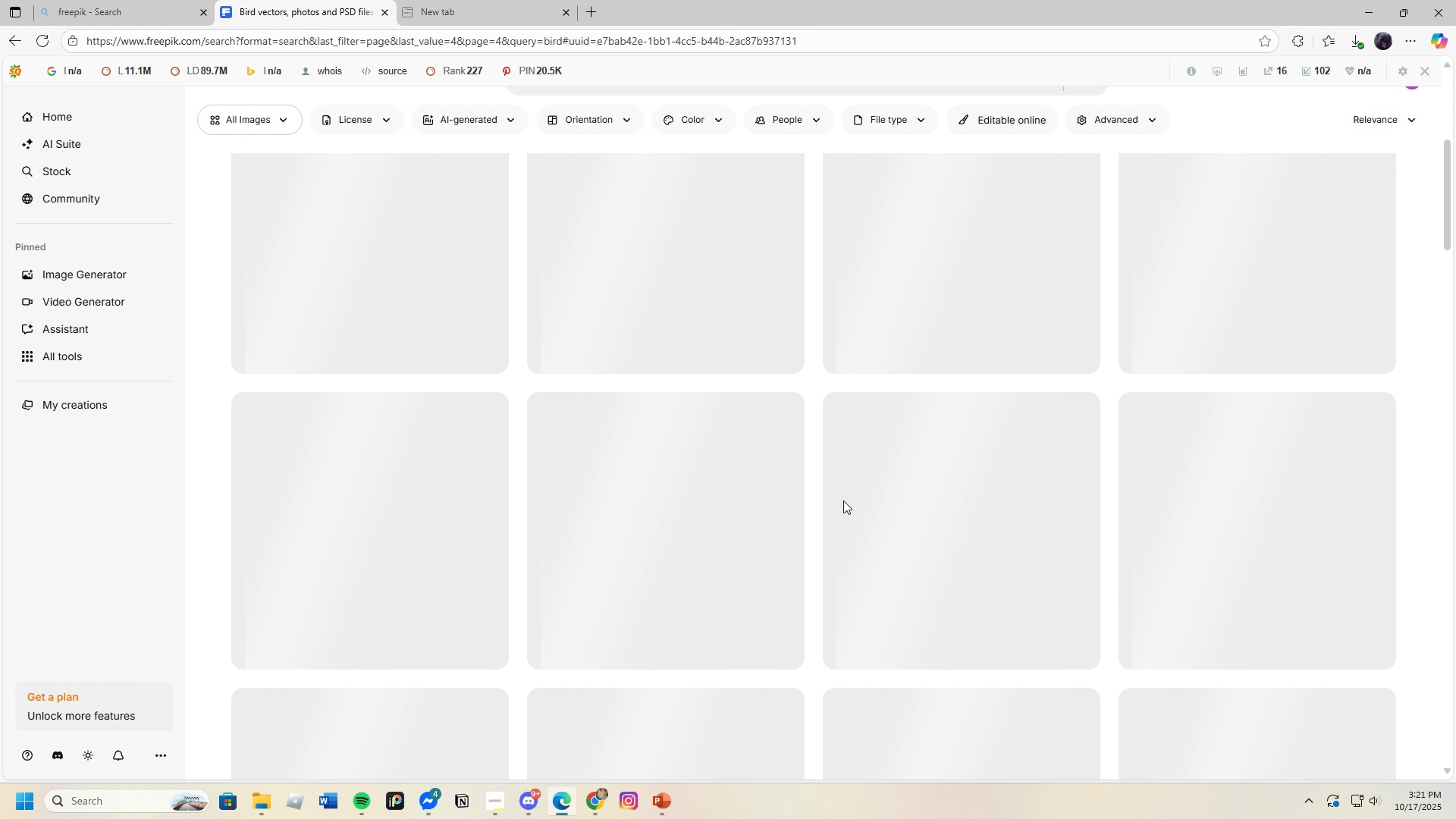 
mouse_move([725, 531])
 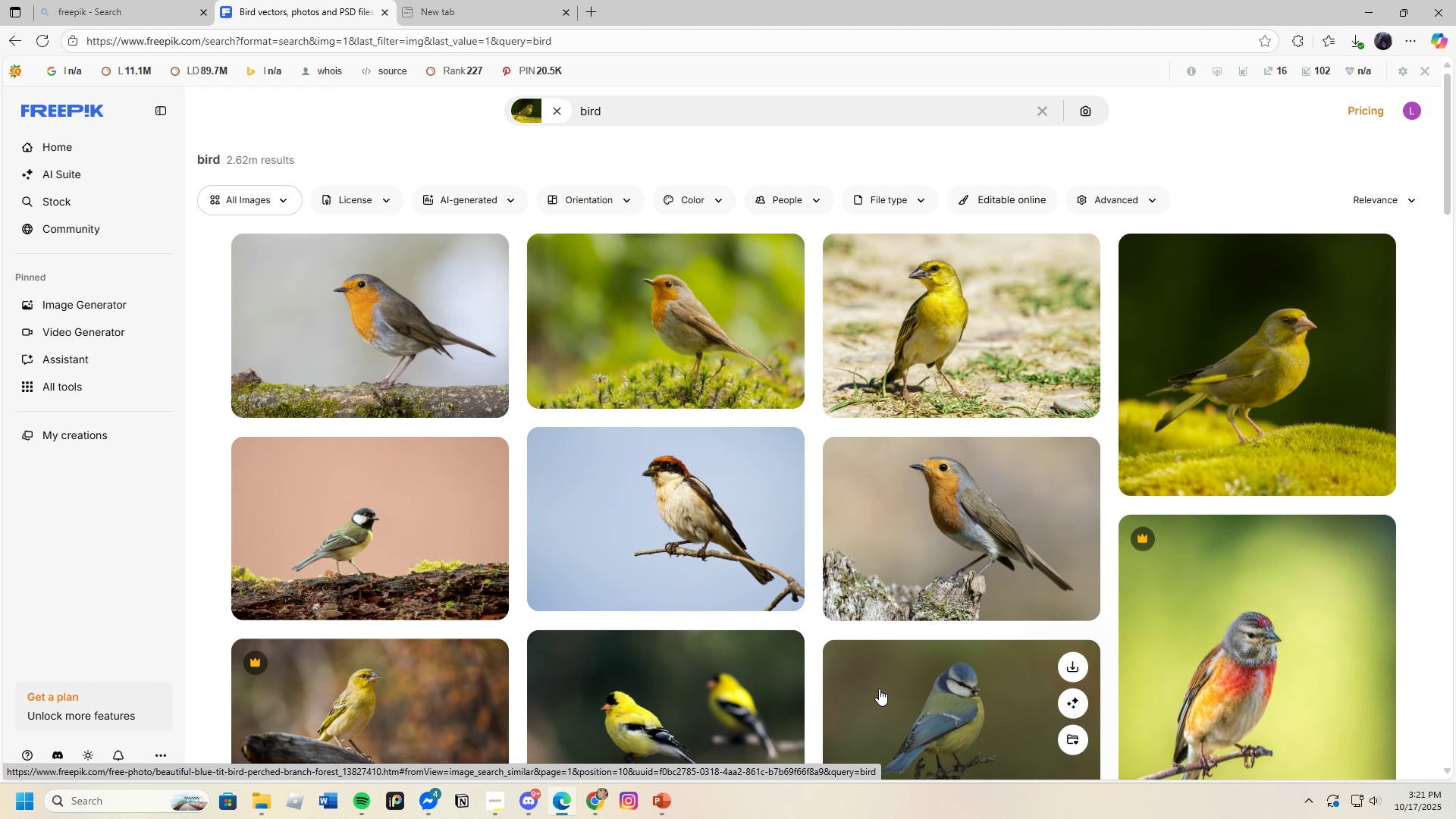 
scroll: coordinate [882, 682], scroll_direction: down, amount: 11.0
 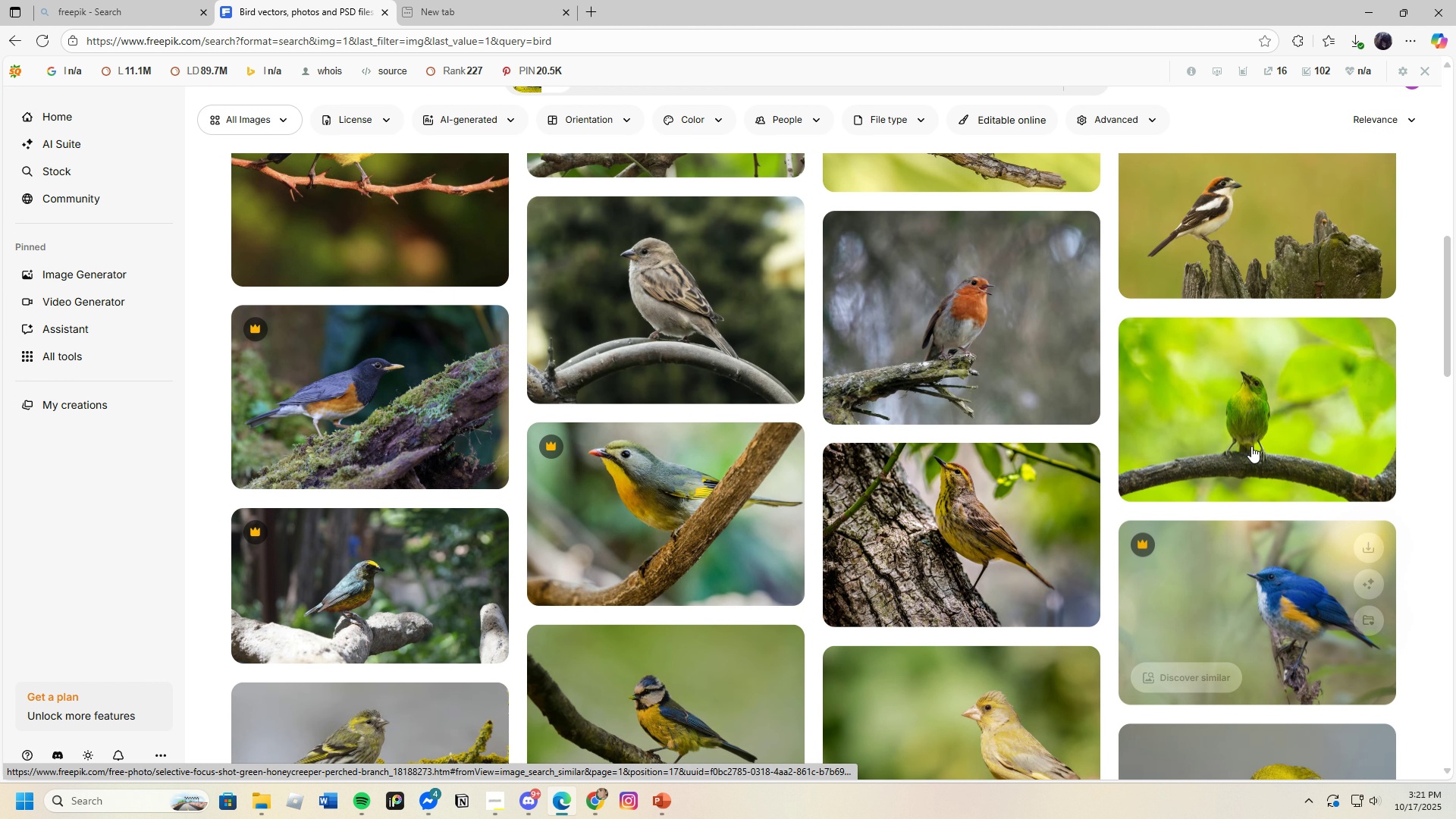 
left_click([1258, 404])
 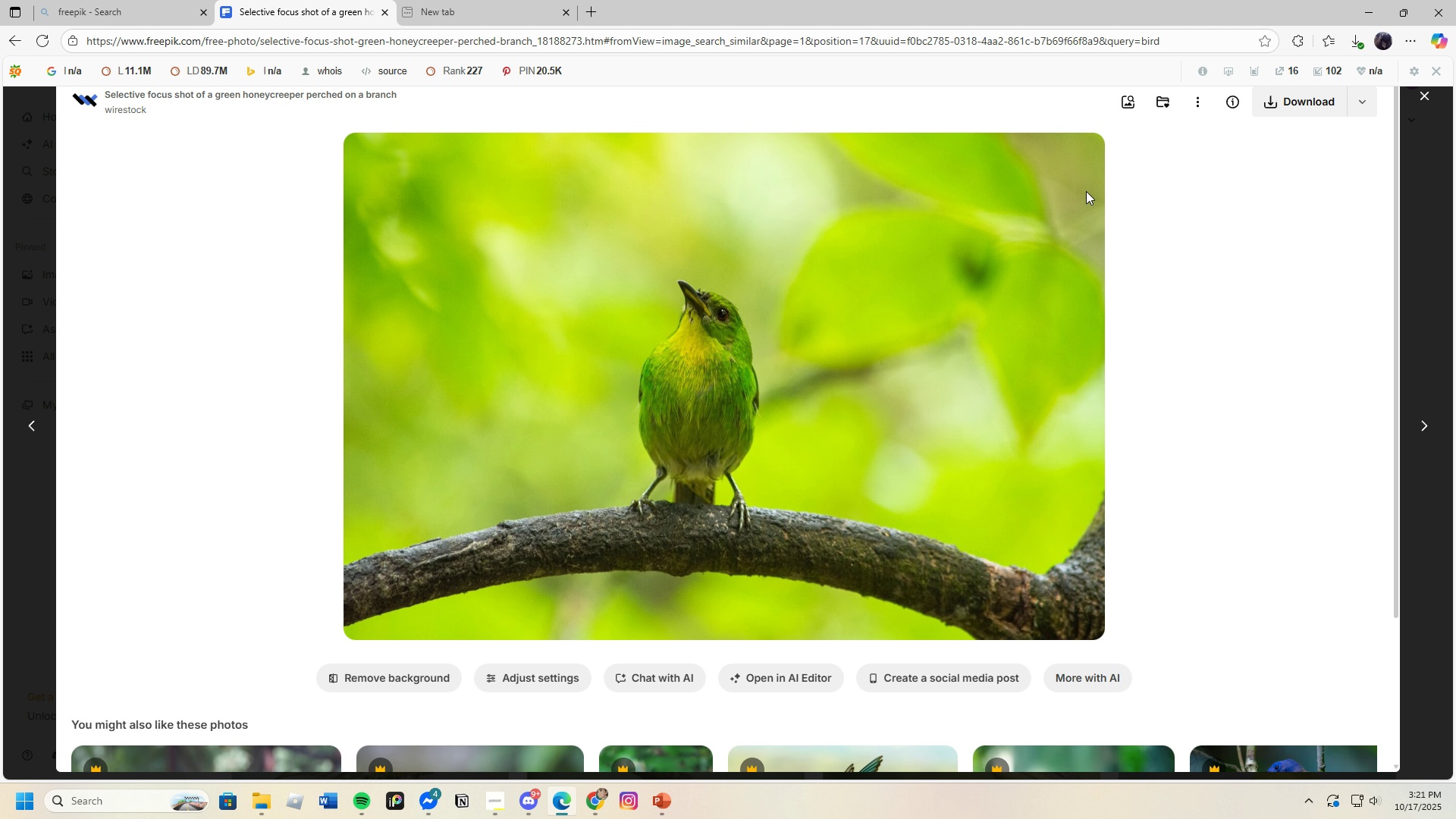 
wait(5.59)
 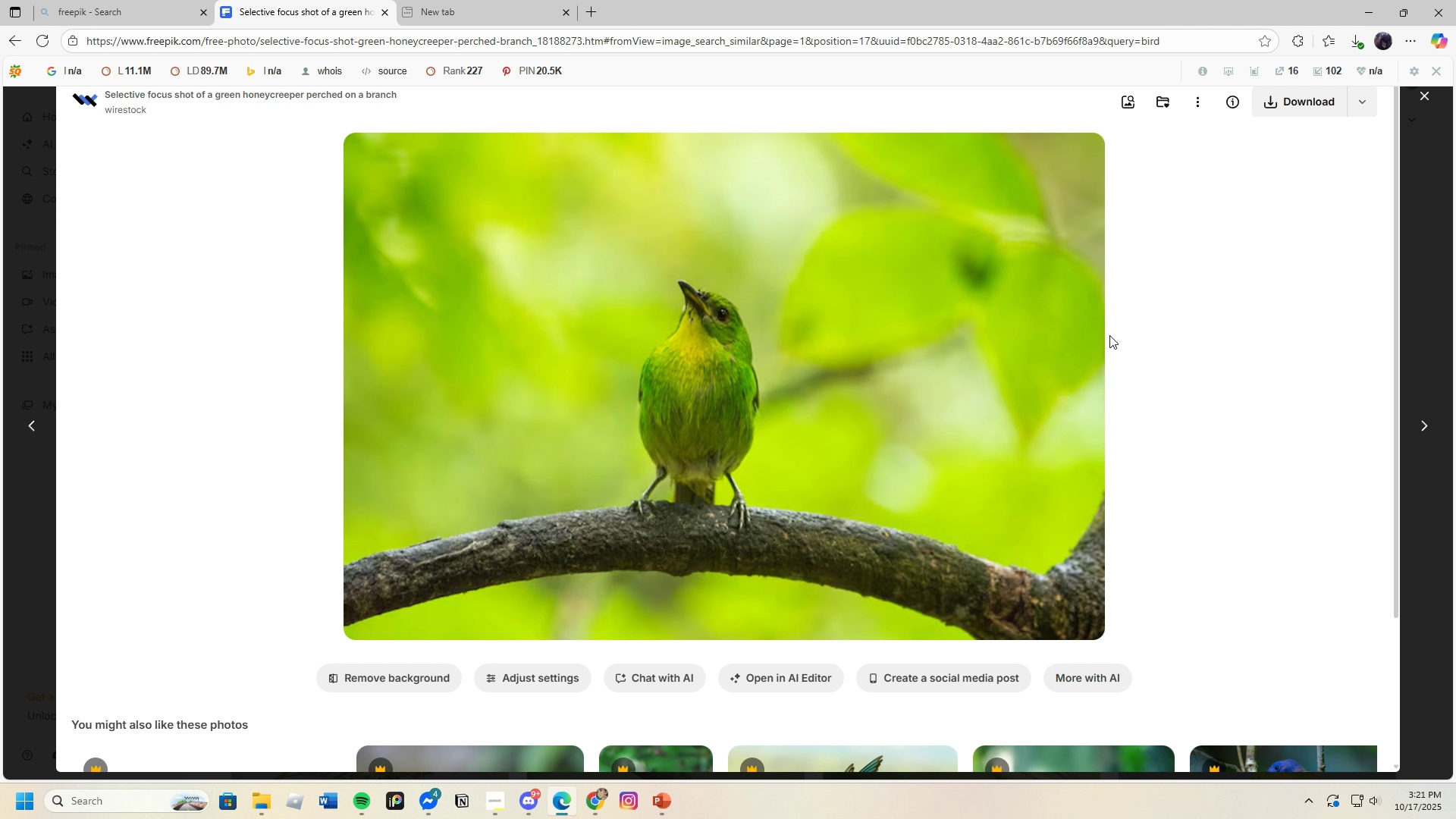 
left_click([1288, 105])
 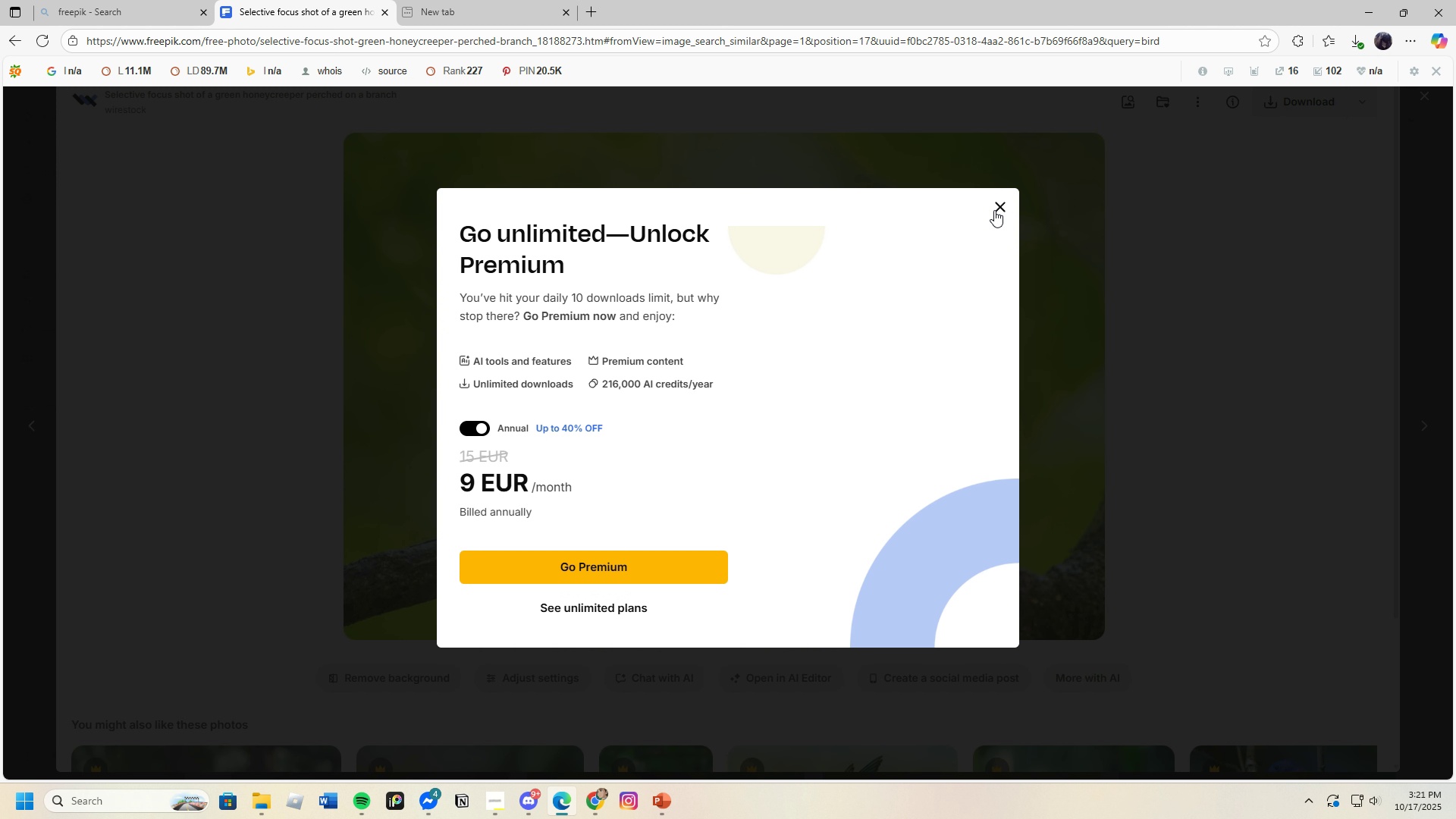 
left_click([1004, 202])
 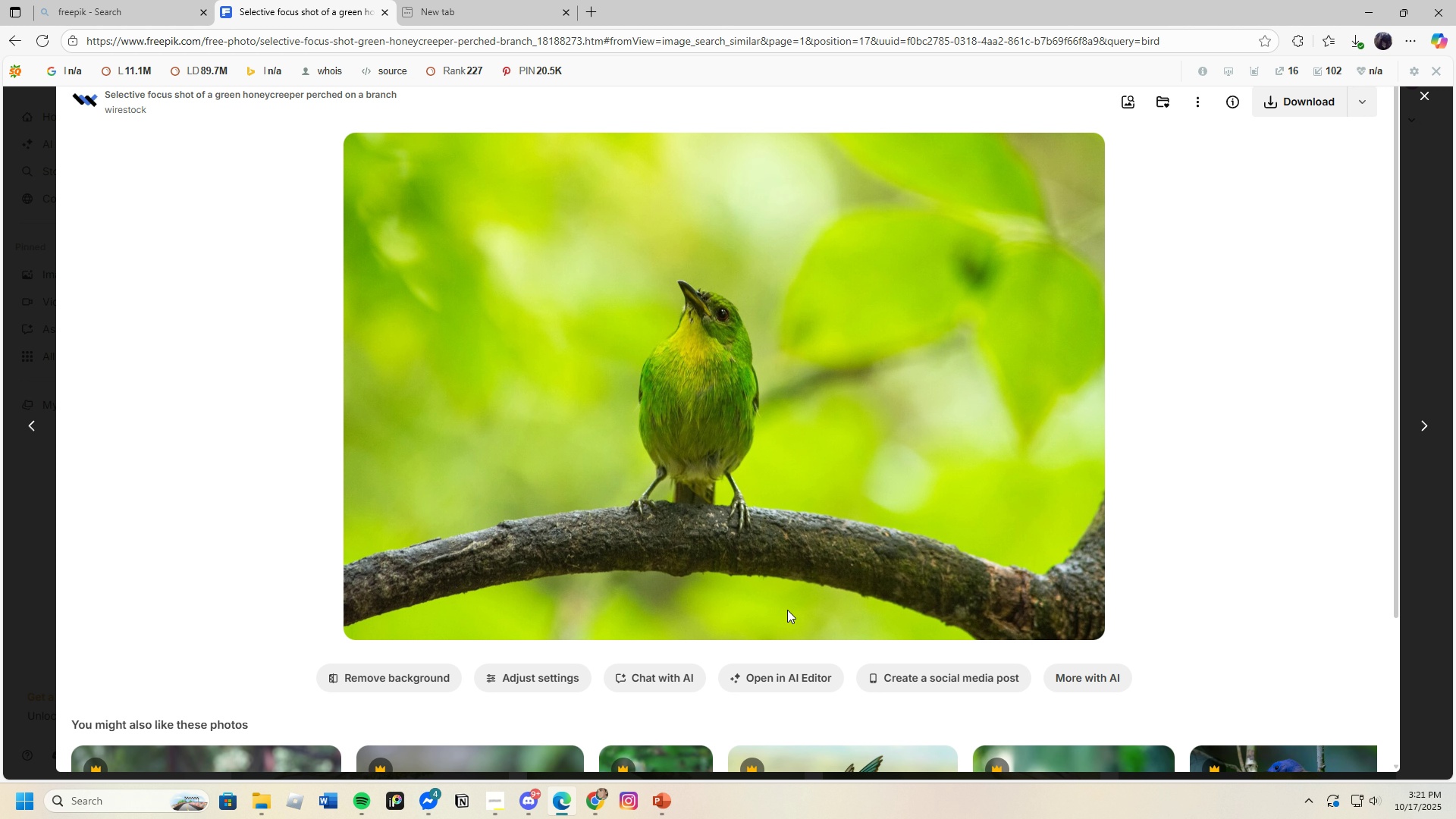 
scroll: coordinate [772, 613], scroll_direction: down, amount: 10.0
 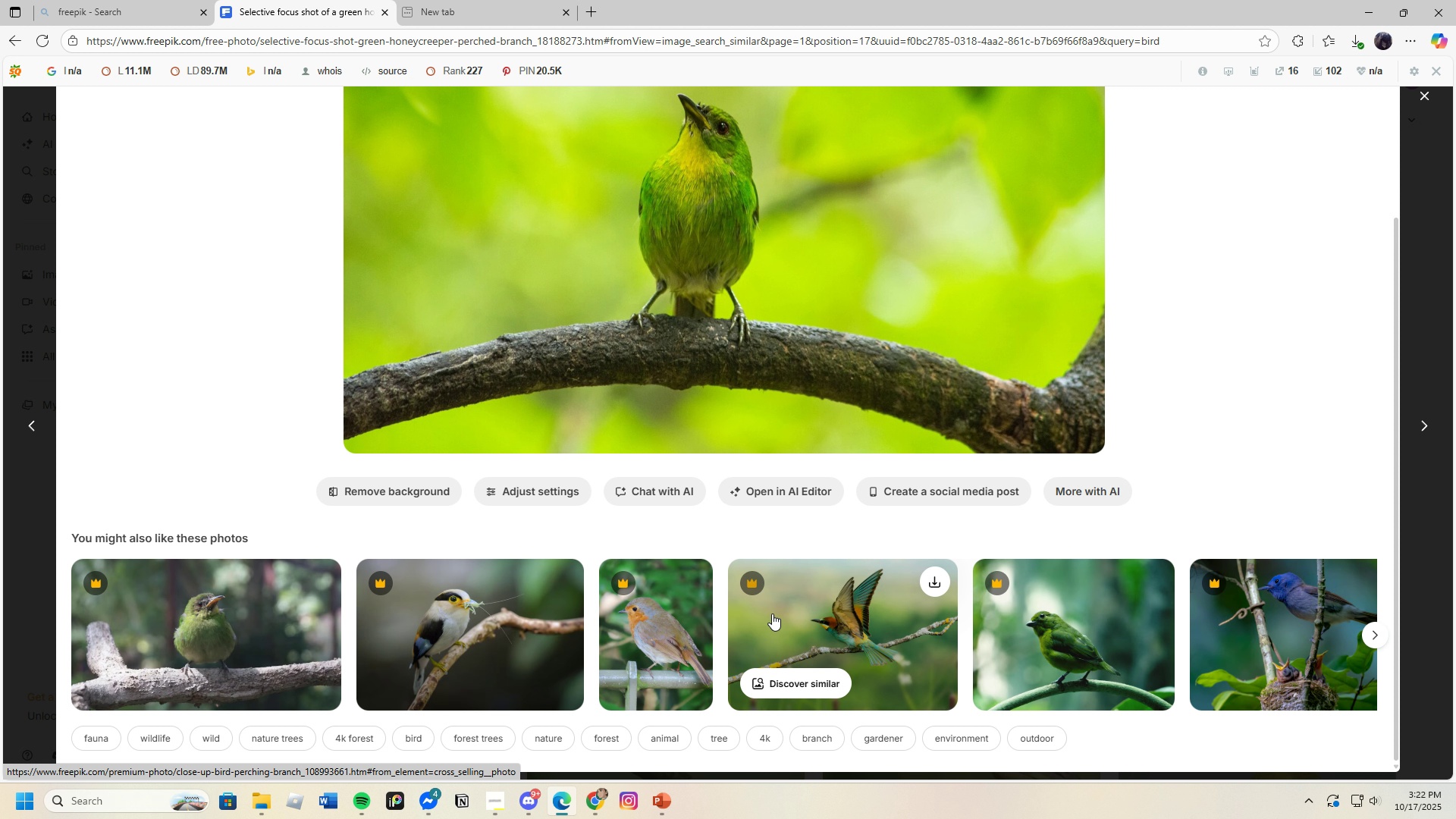 
scroll: coordinate [772, 613], scroll_direction: up, amount: 4.0
 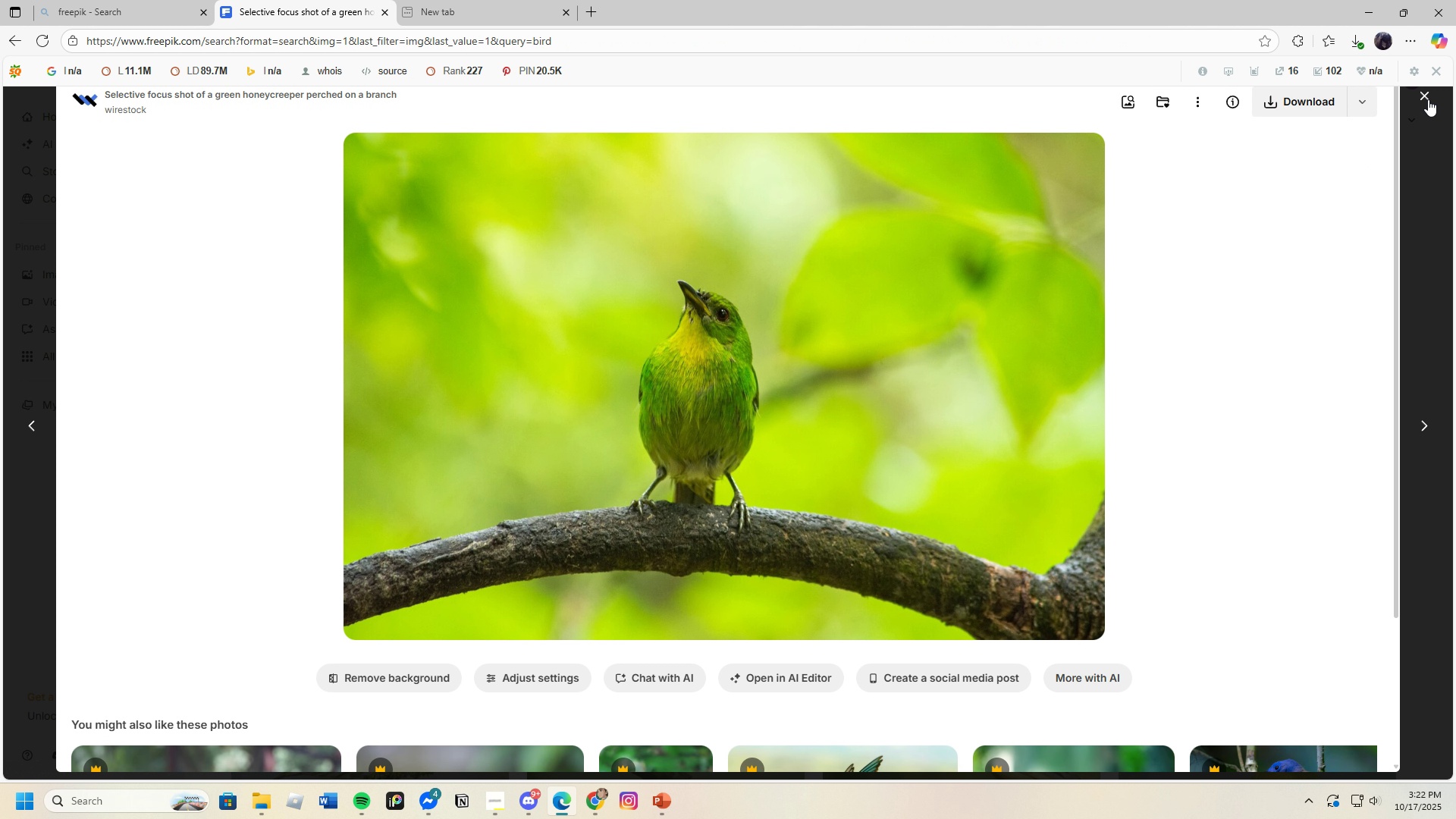 
left_click([1428, 100])
 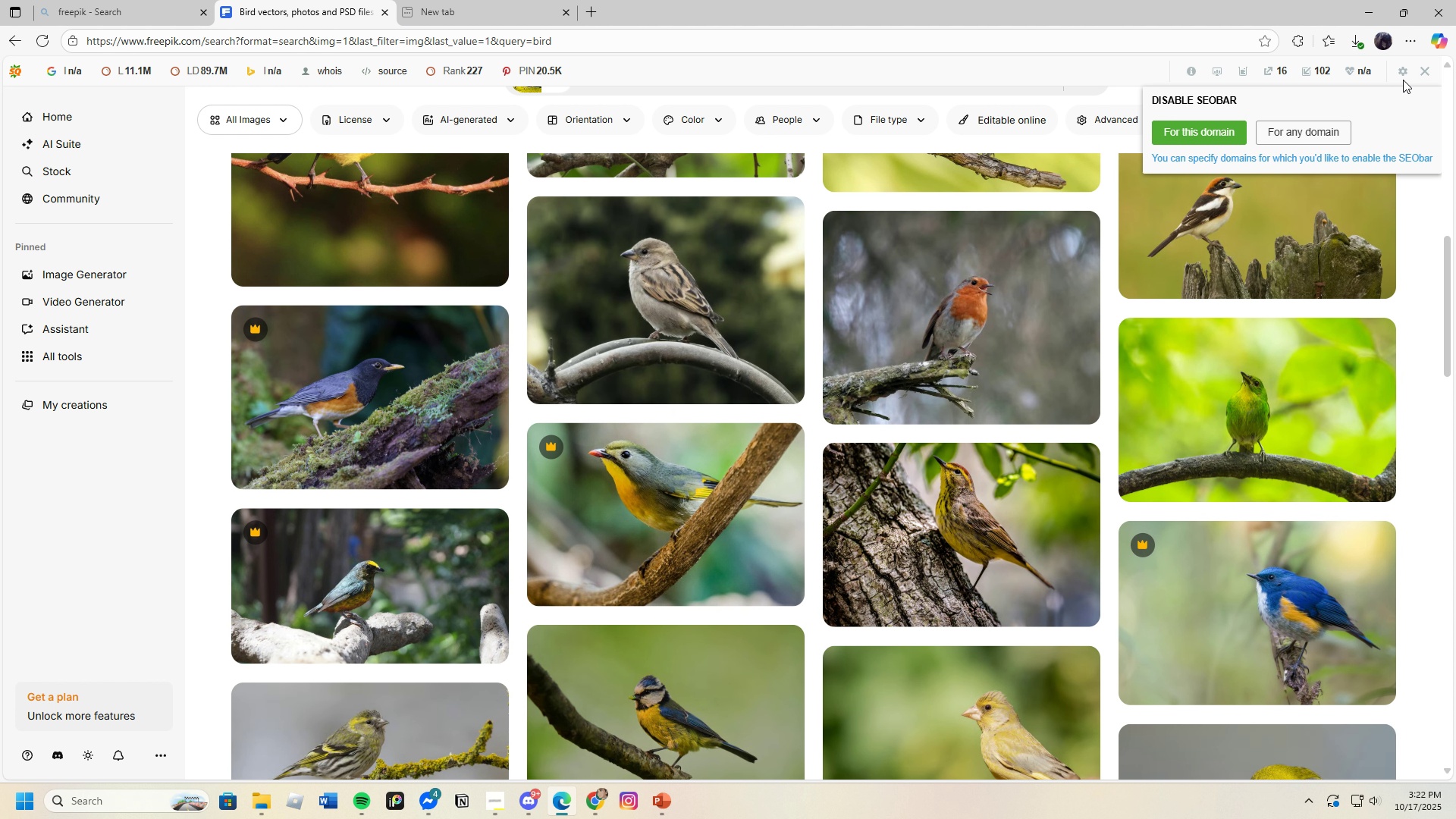 
left_click([1205, 136])
 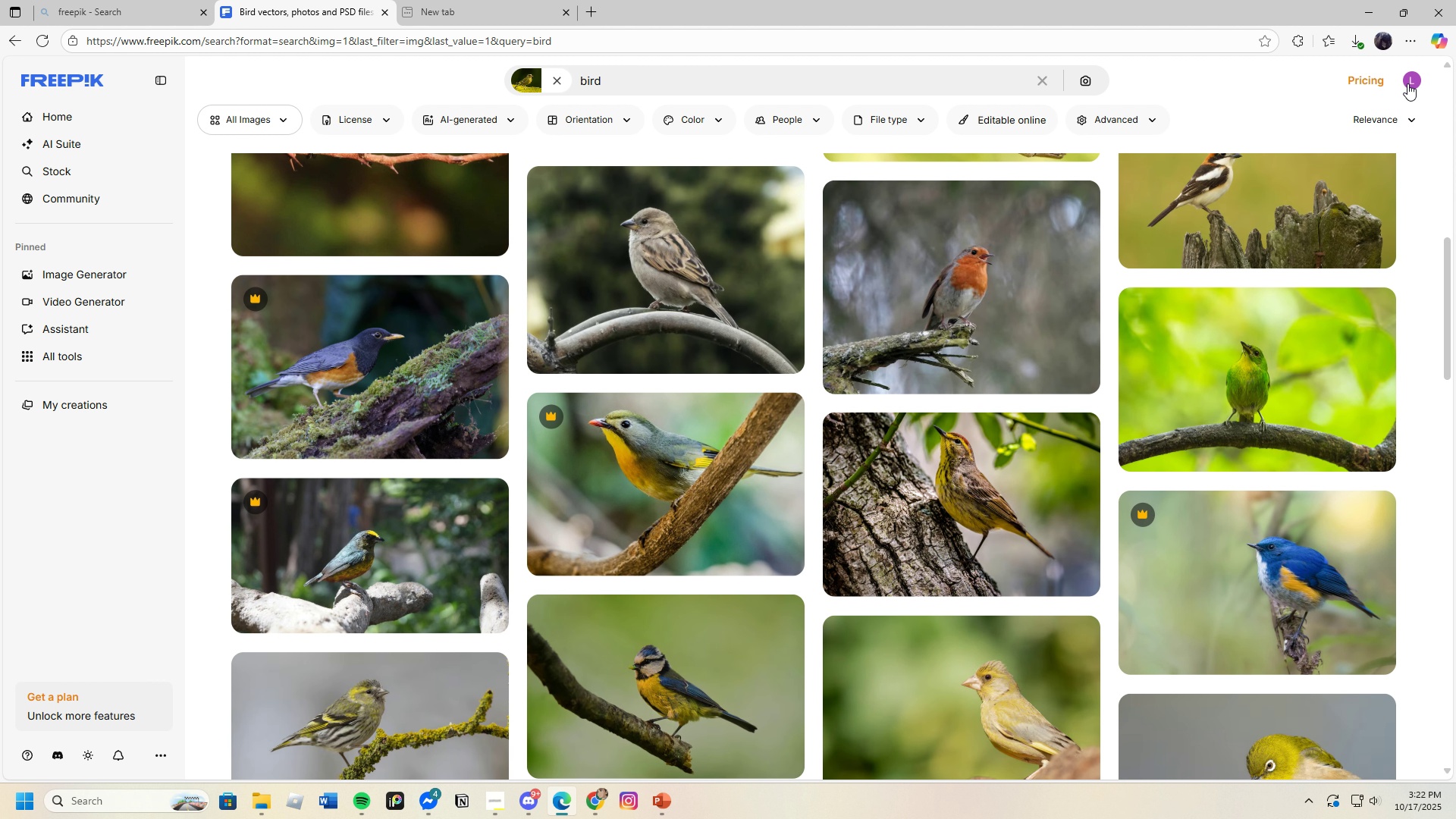 
left_click([1407, 80])
 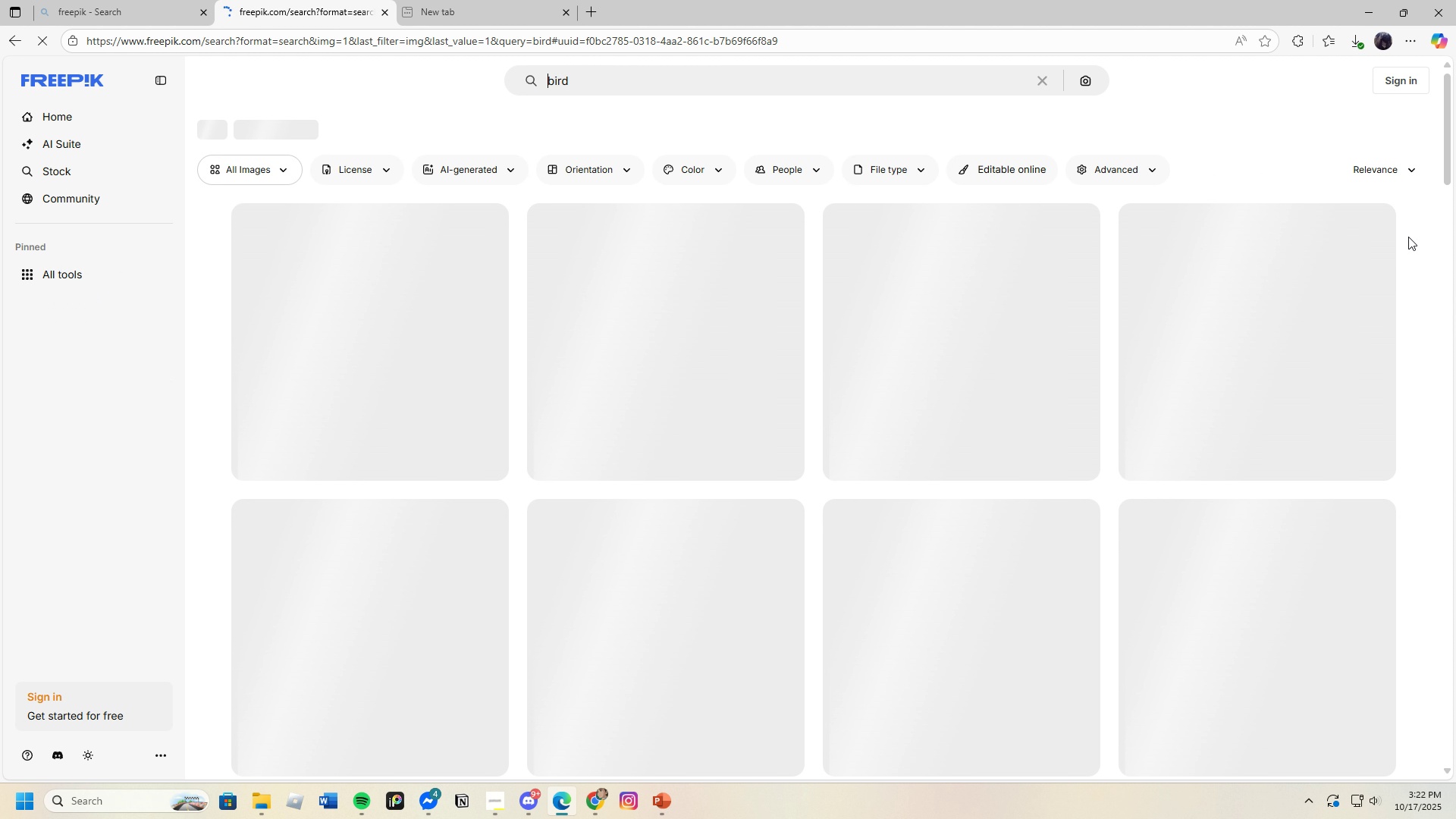 
left_click([1393, 74])
 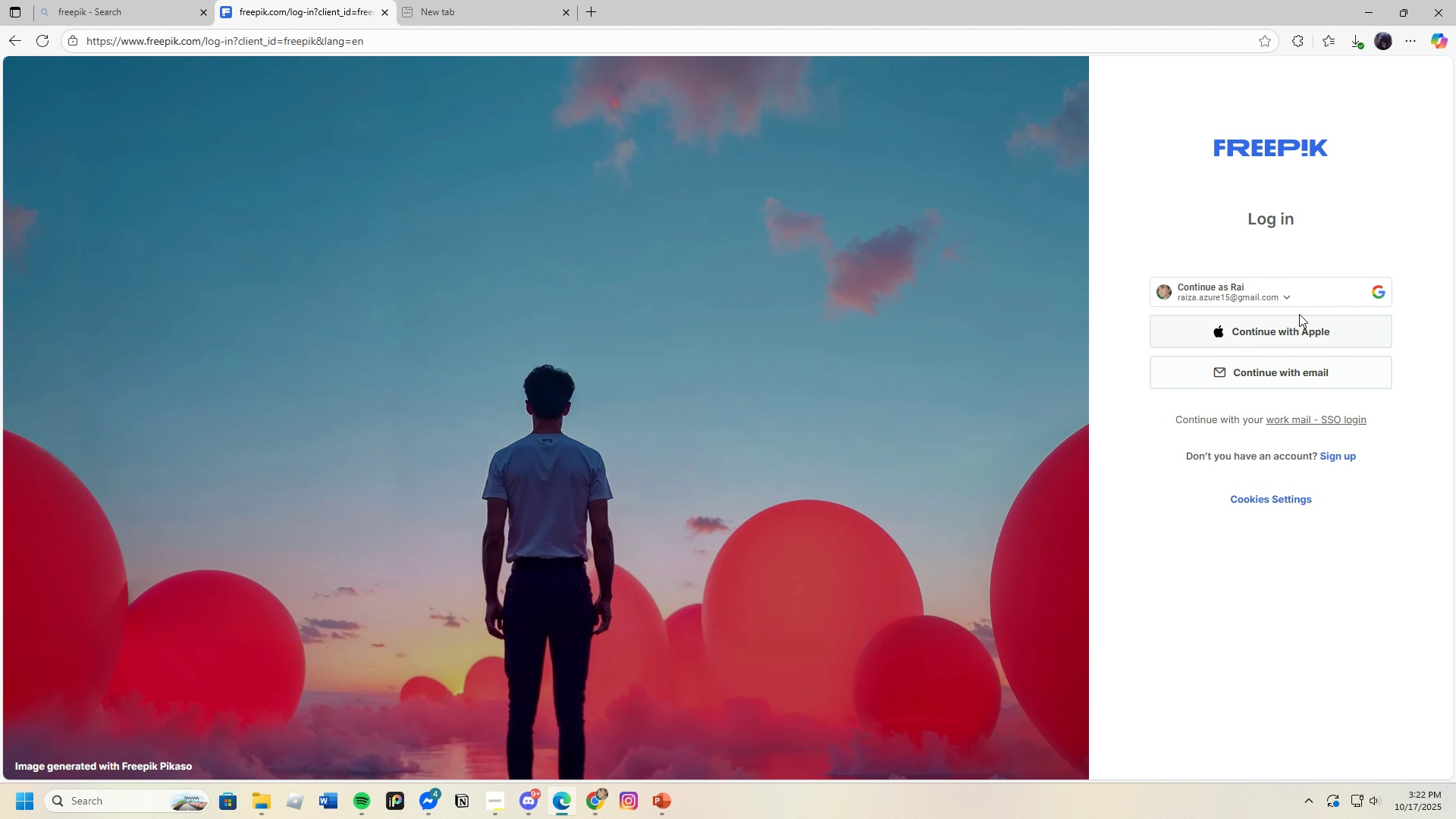 
left_click([1292, 301])
 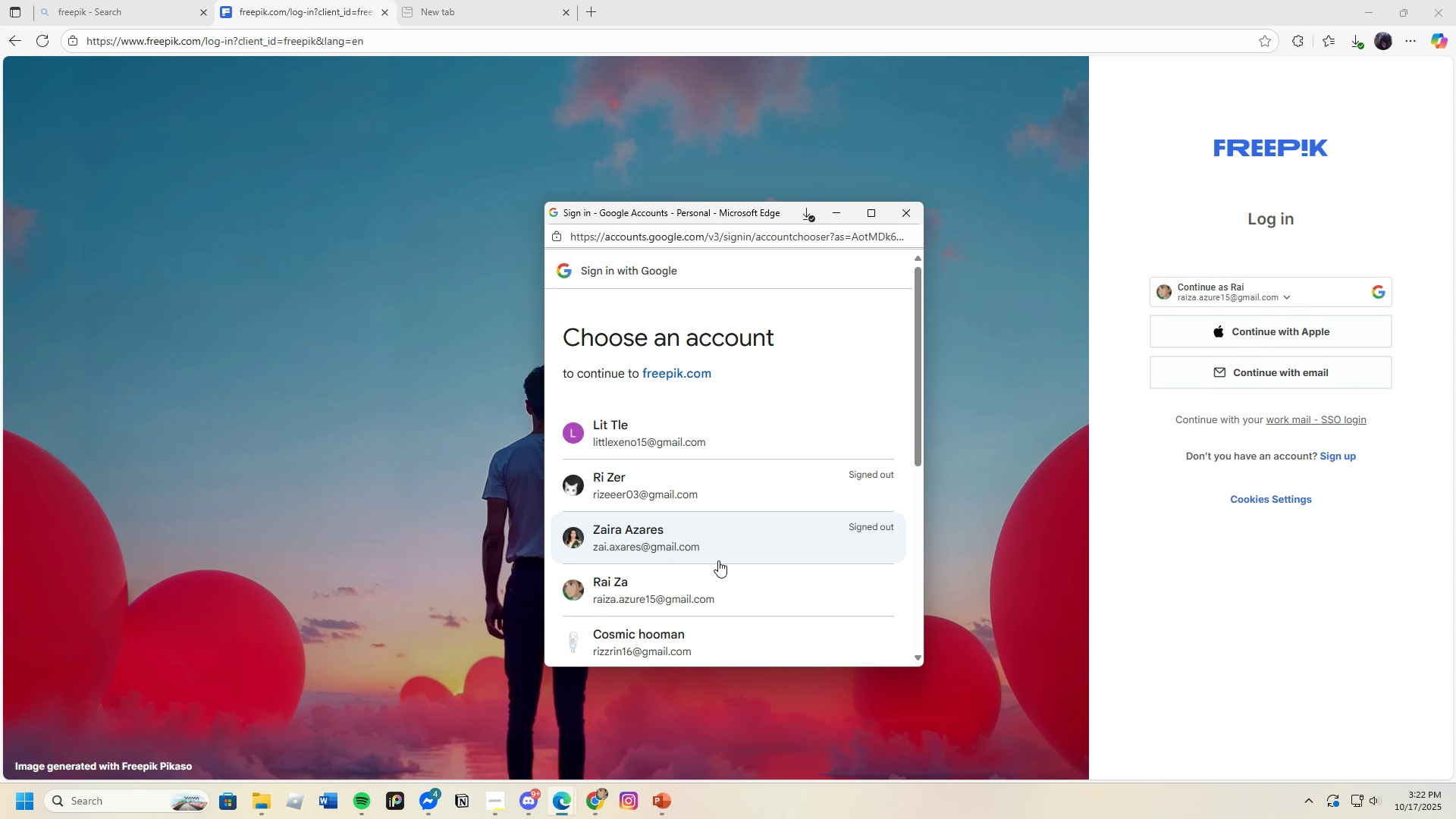 
scroll: coordinate [708, 540], scroll_direction: down, amount: 4.0
 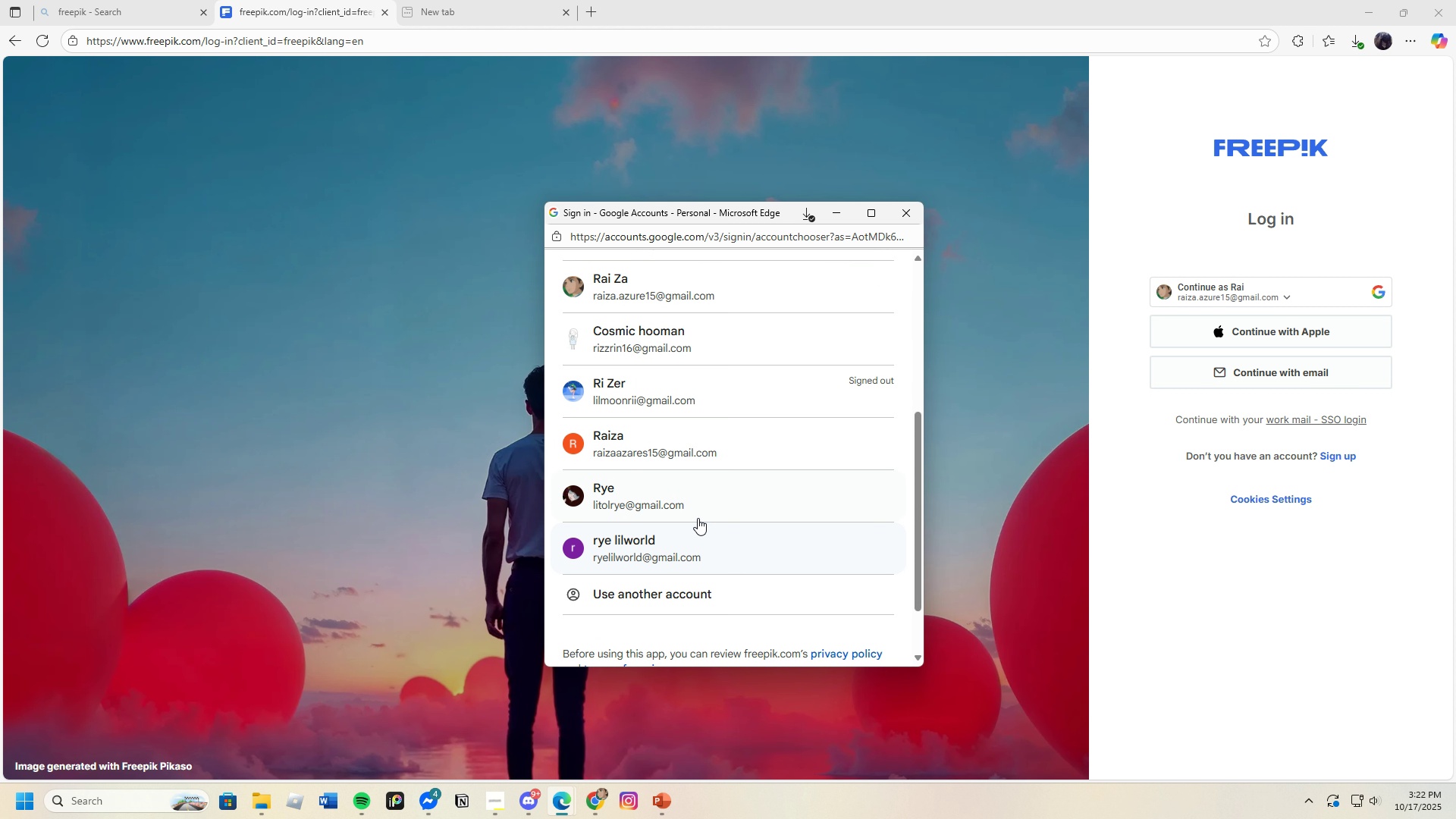 
left_click([698, 518])
 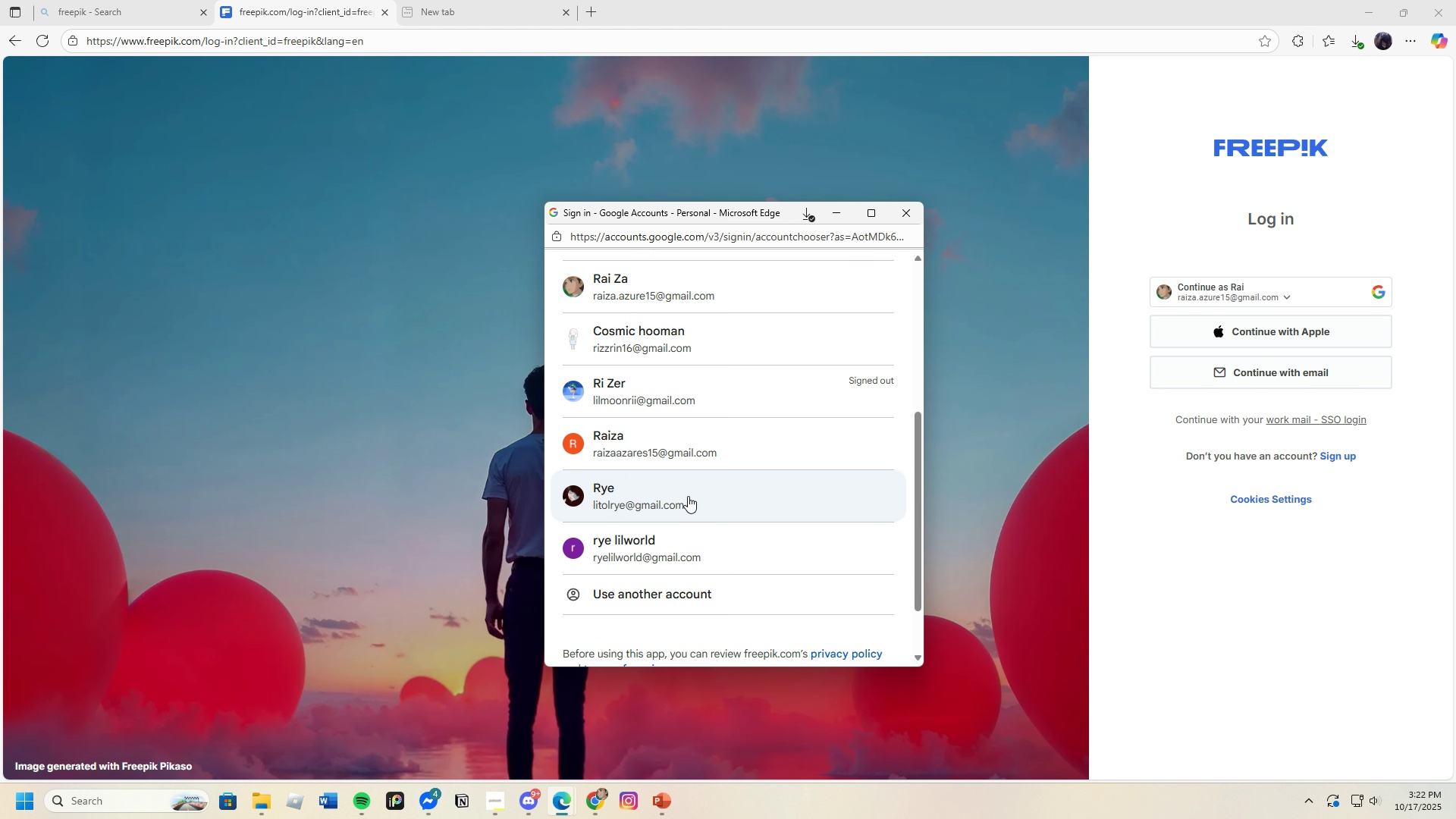 
left_click([688, 496])
 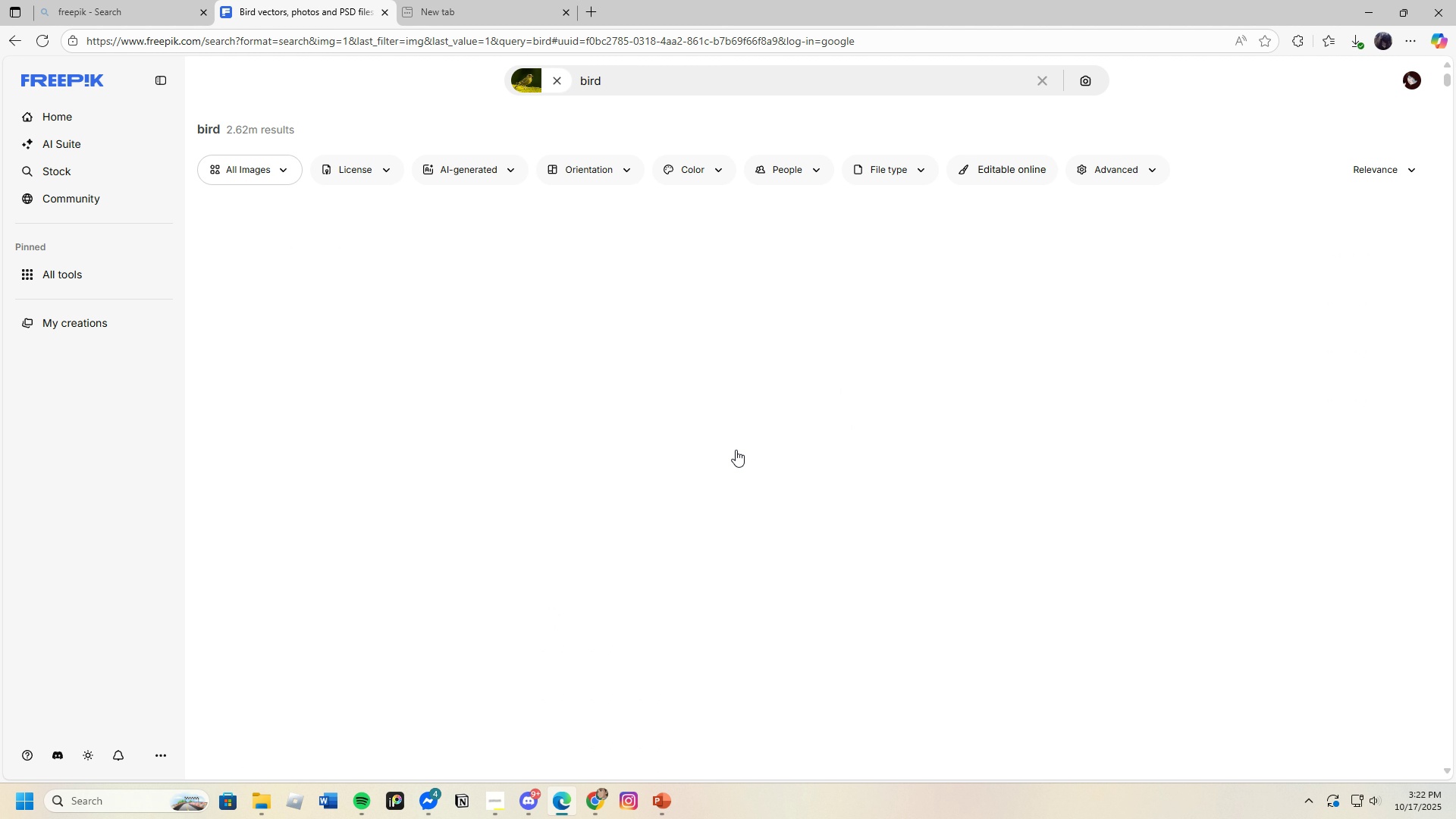 
wait(10.76)
 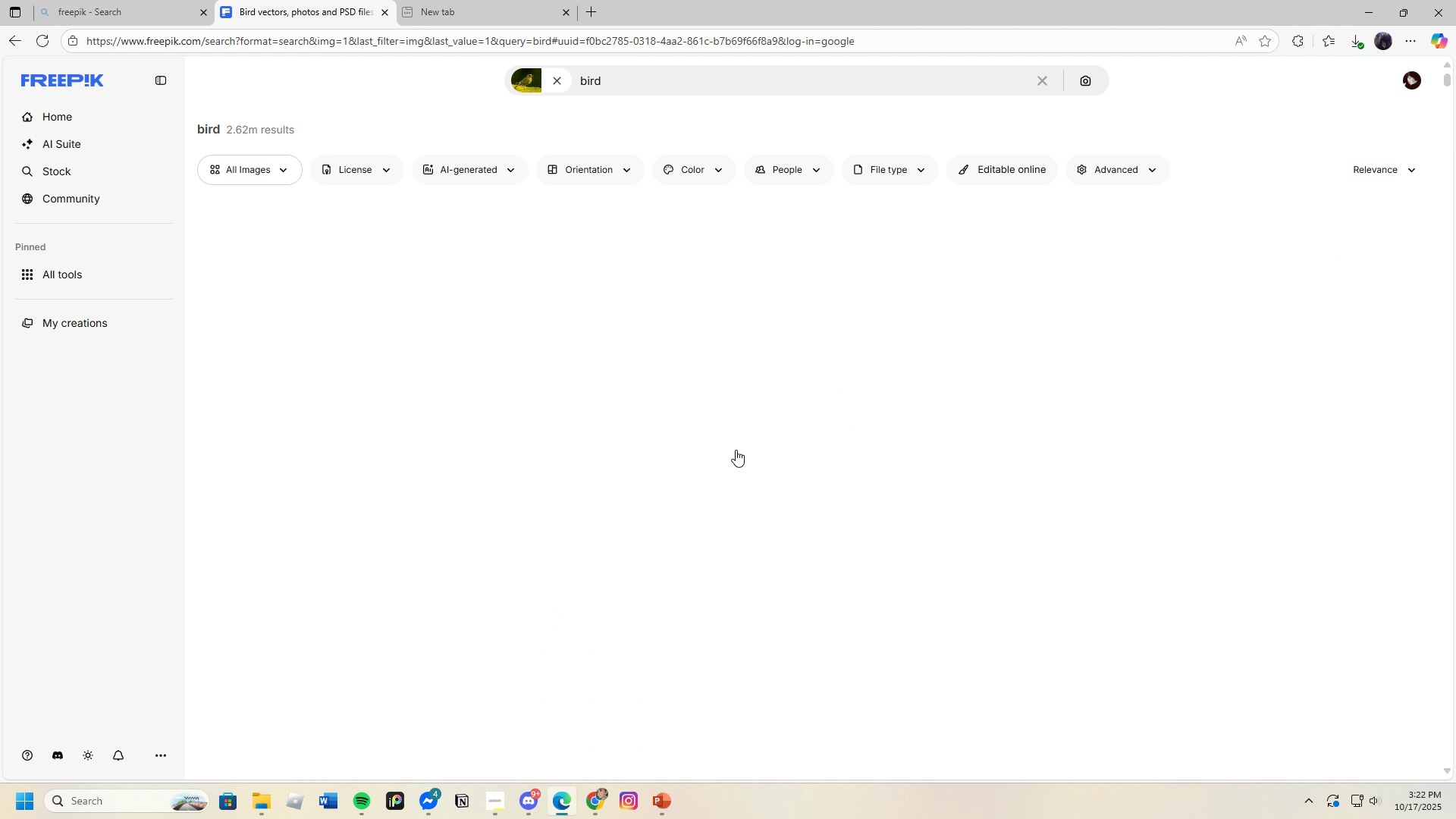 
scroll: coordinate [861, 626], scroll_direction: down, amount: 21.0
 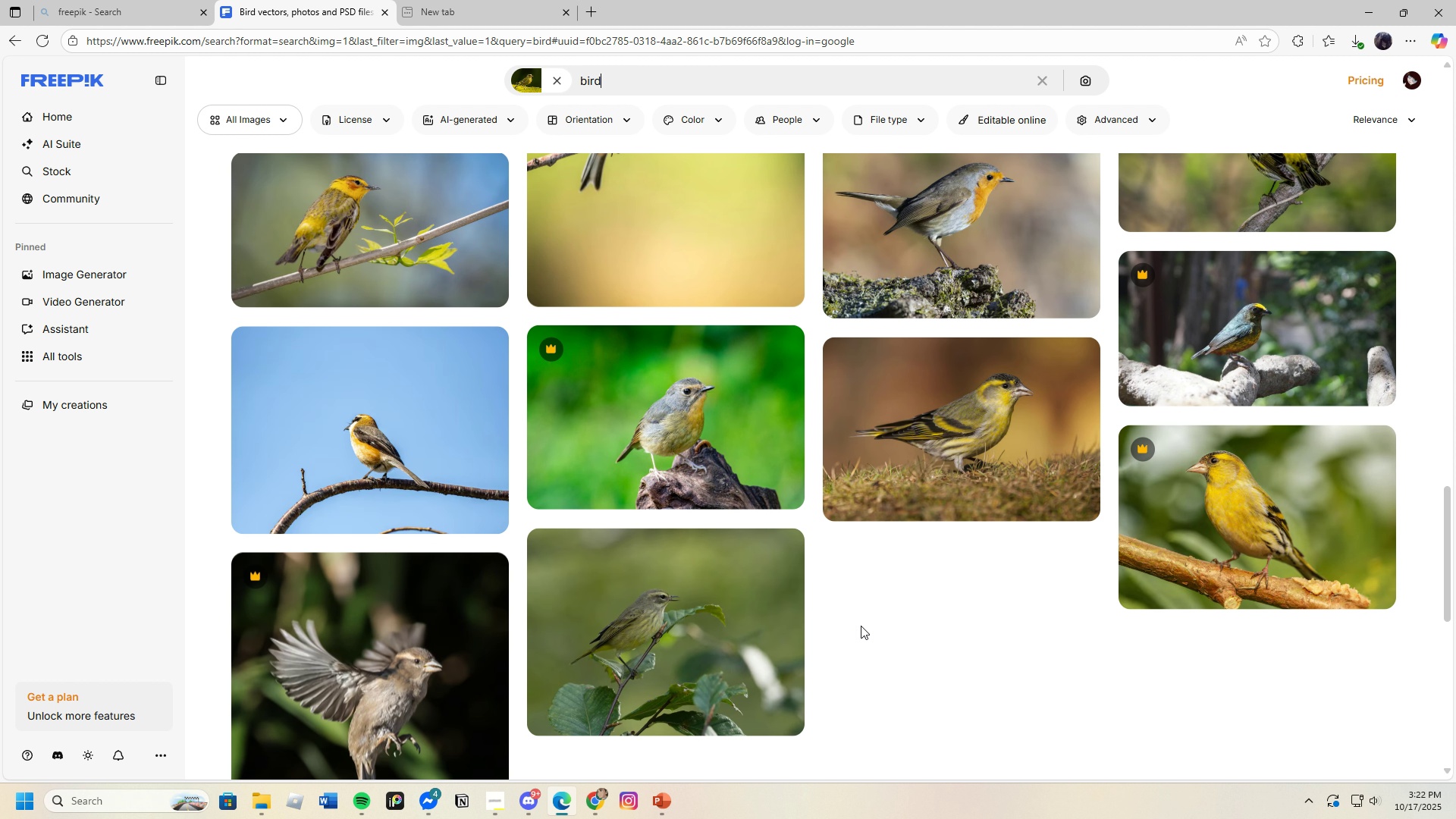 
scroll: coordinate [861, 626], scroll_direction: down, amount: 4.0
 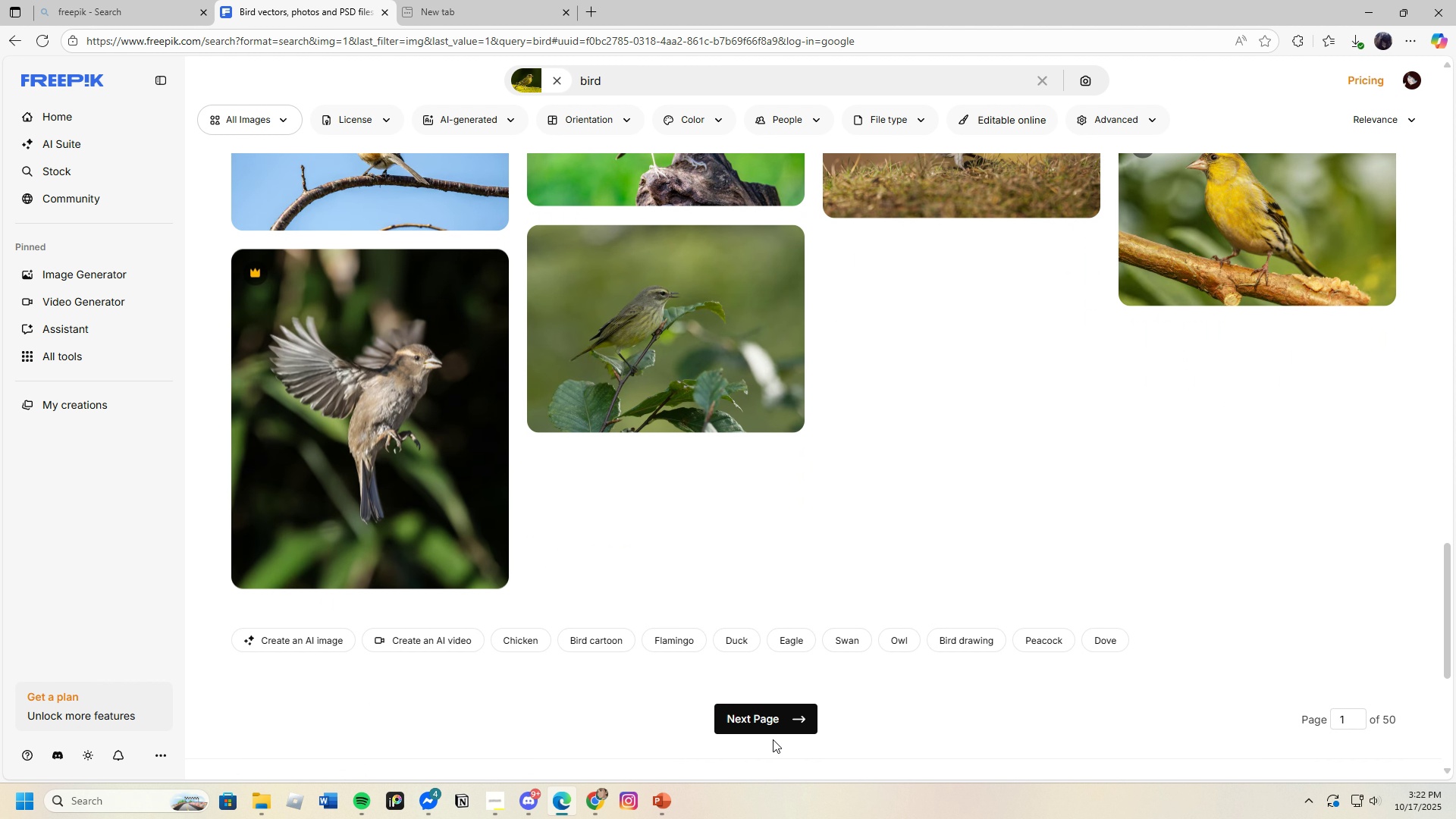 
left_click([769, 718])
 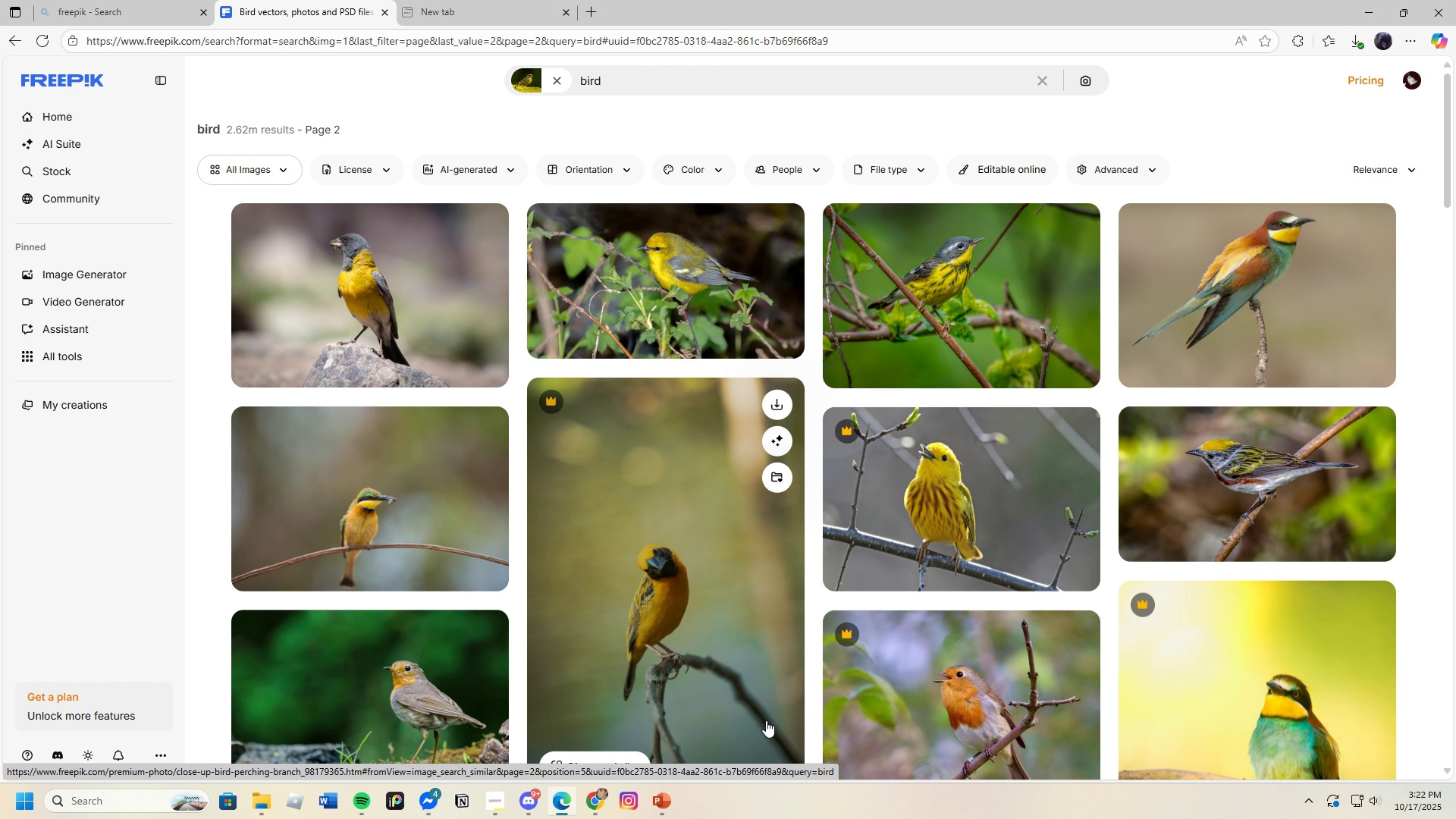 
scroll: coordinate [712, 696], scroll_direction: down, amount: 11.0
 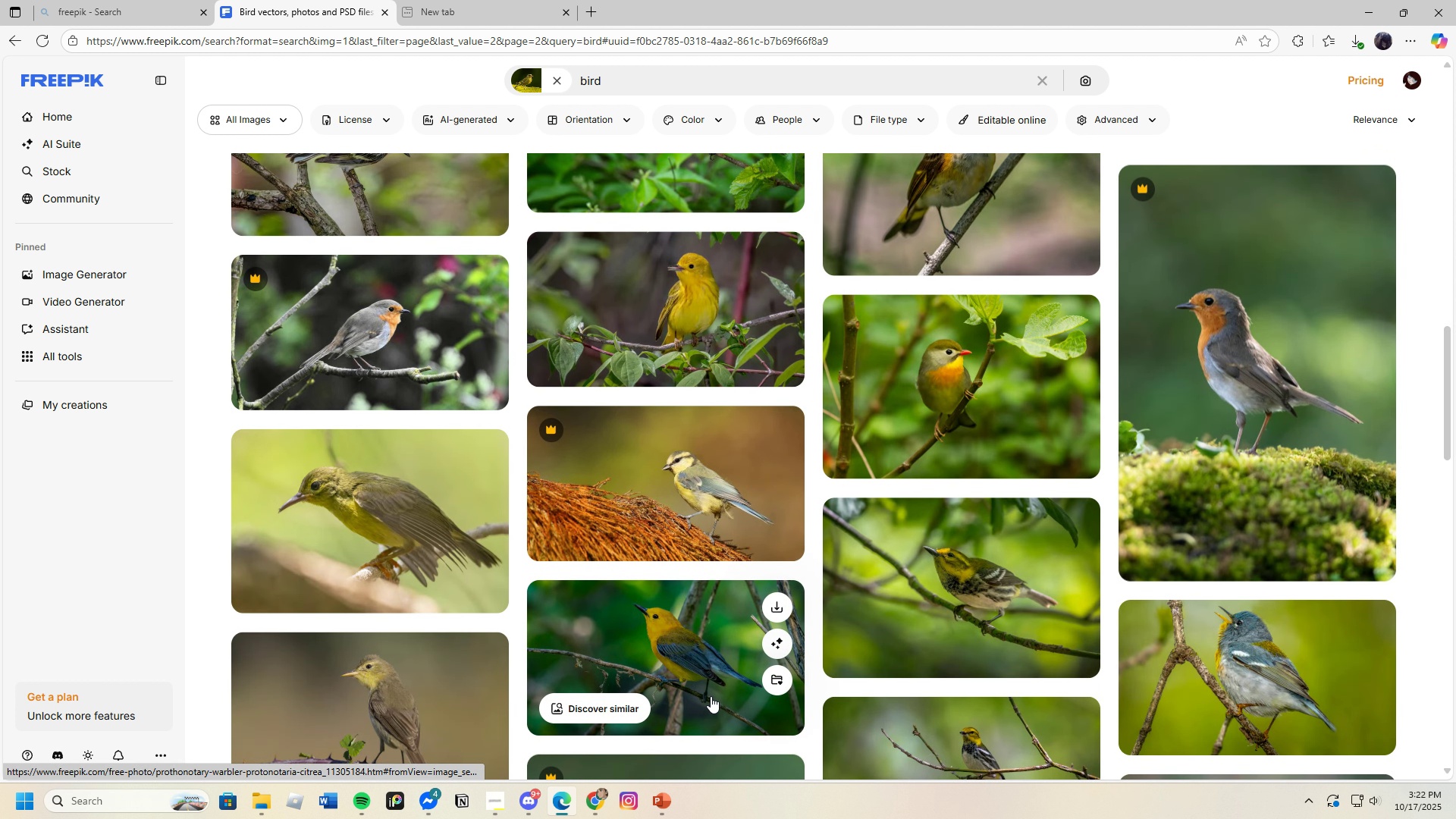 
scroll: coordinate [711, 696], scroll_direction: up, amount: 2.0
 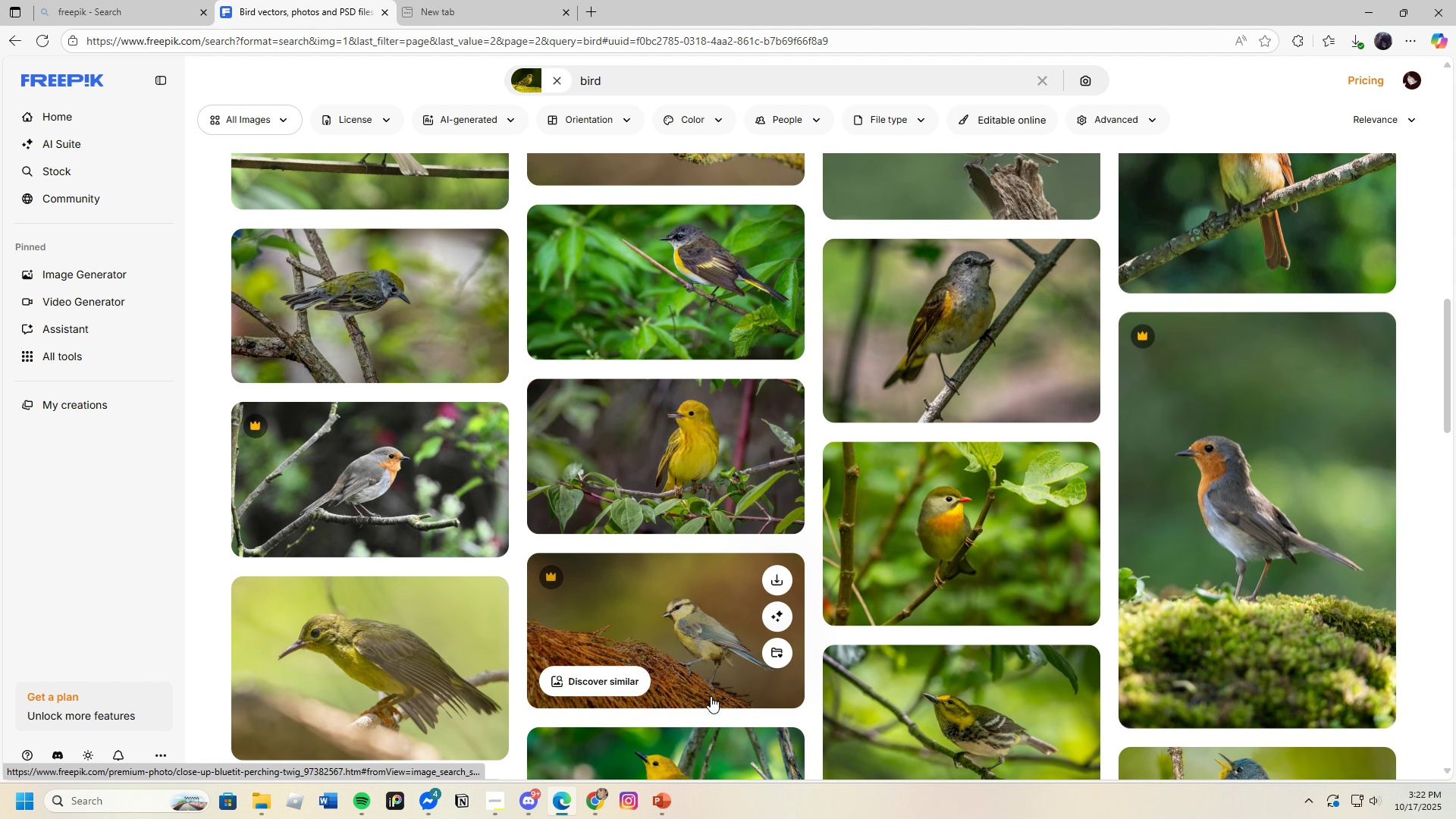 
scroll: coordinate [711, 696], scroll_direction: down, amount: 6.0
 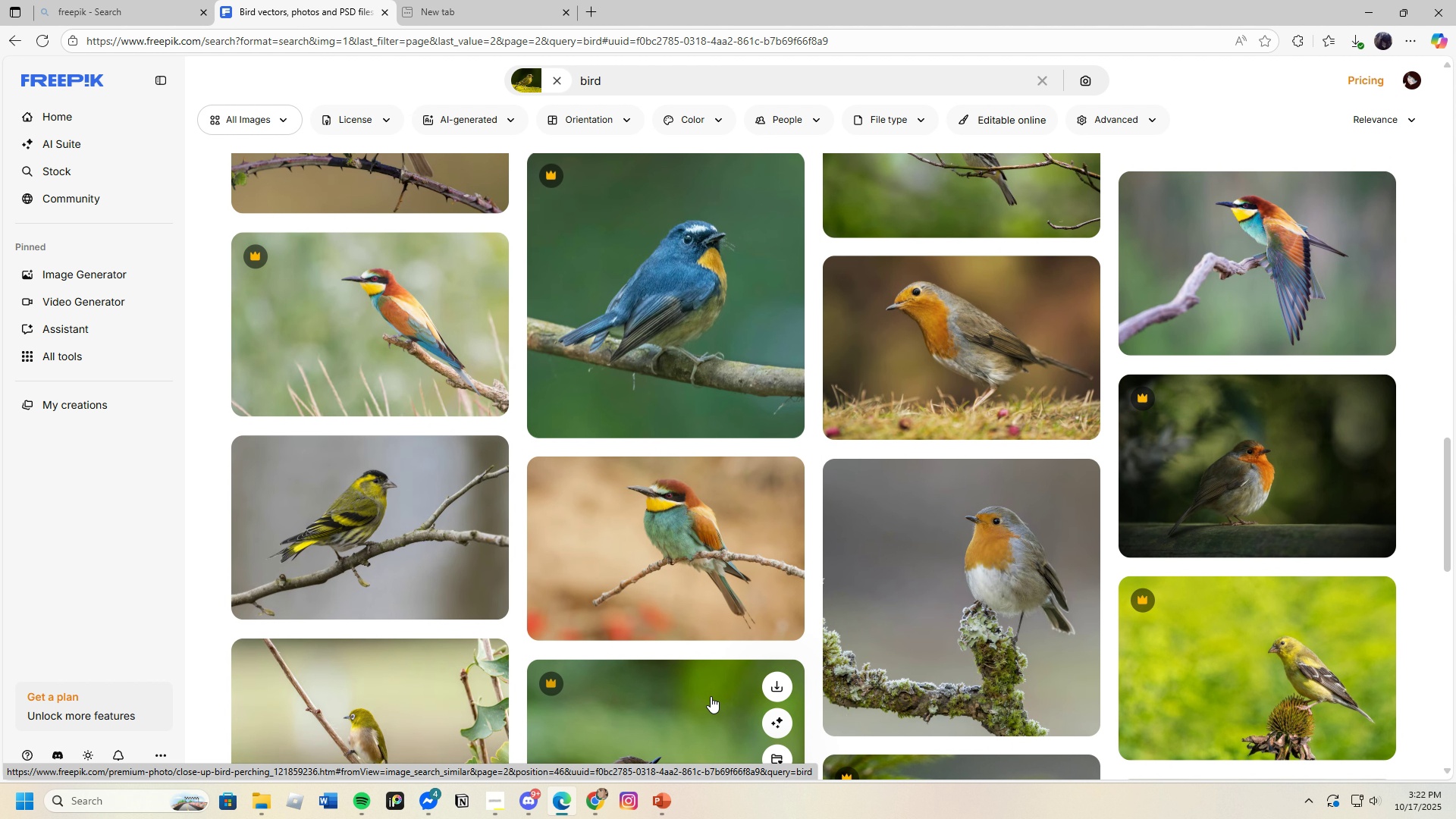 
scroll: coordinate [711, 696], scroll_direction: up, amount: 1.0
 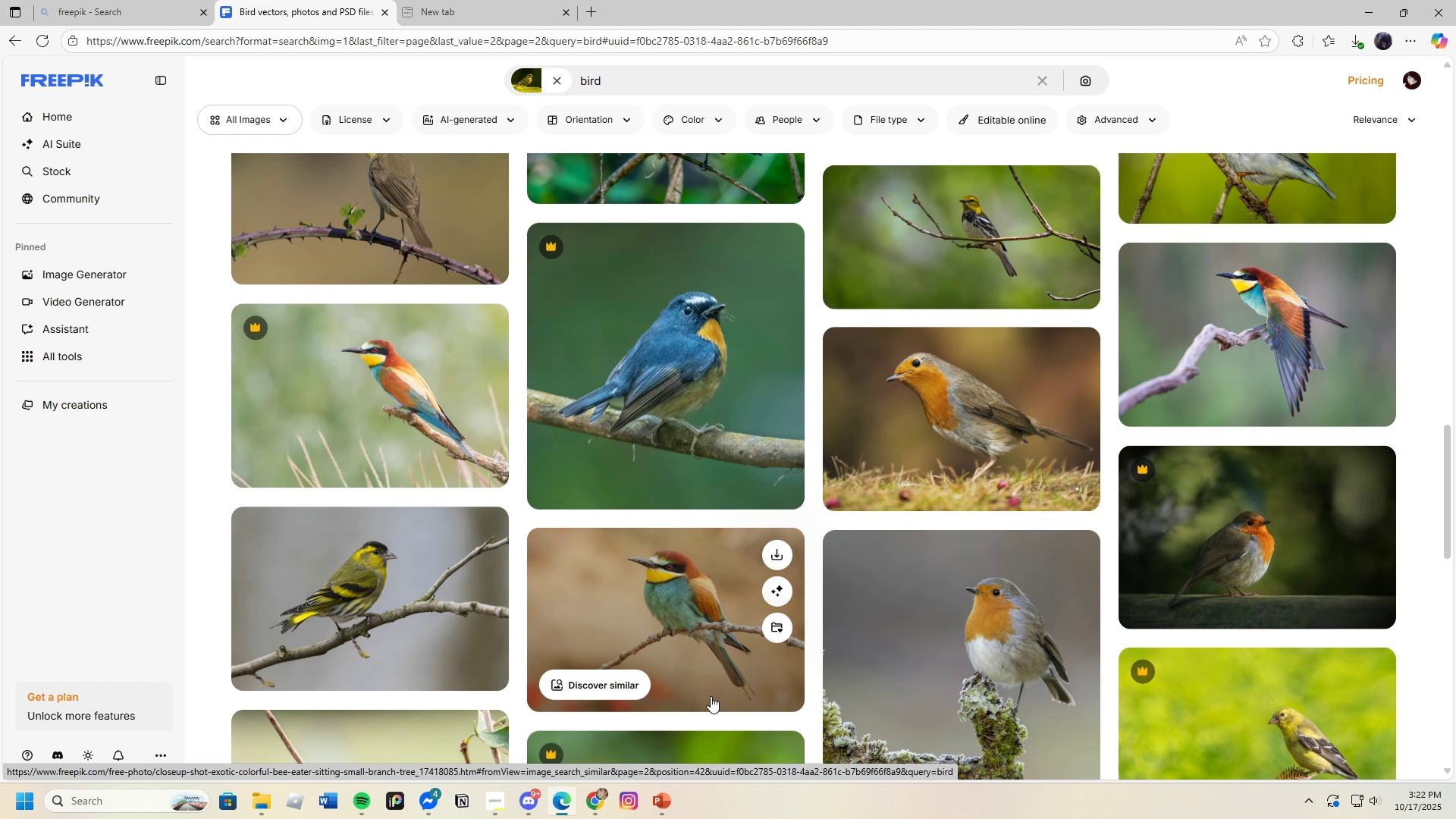 
scroll: coordinate [711, 696], scroll_direction: down, amount: 7.0
 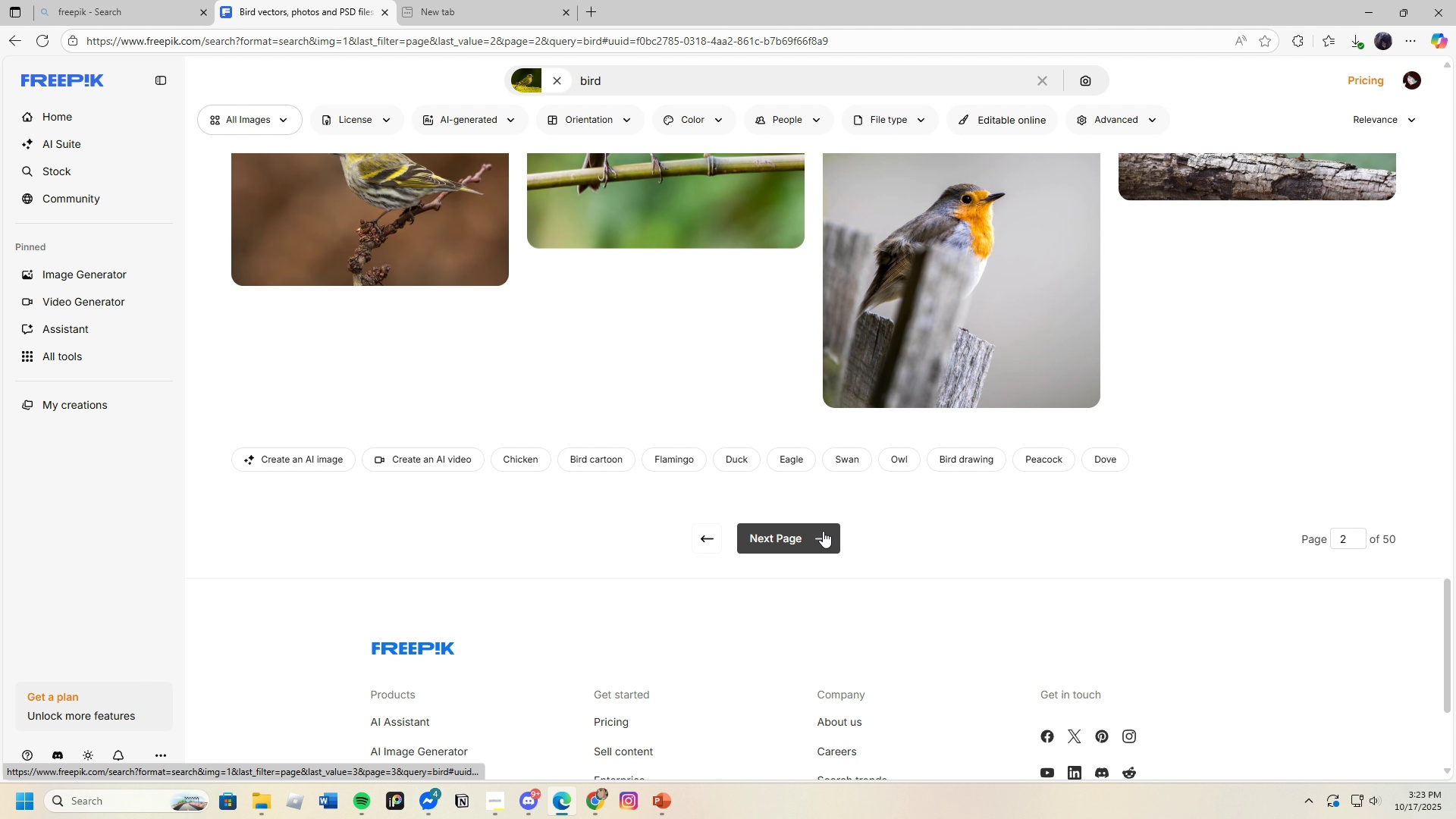 
left_click([823, 531])
 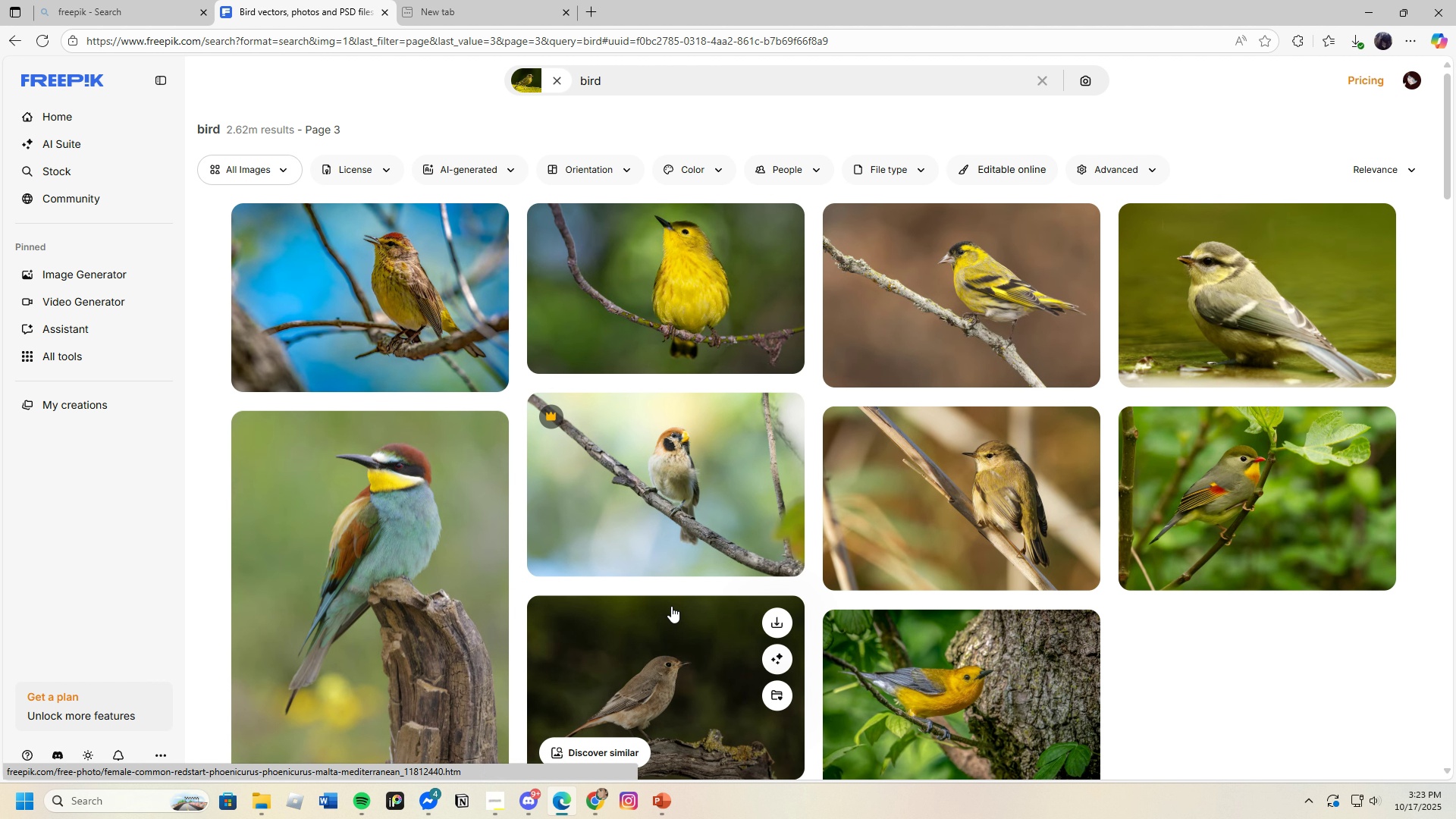 
scroll: coordinate [670, 606], scroll_direction: down, amount: 11.0
 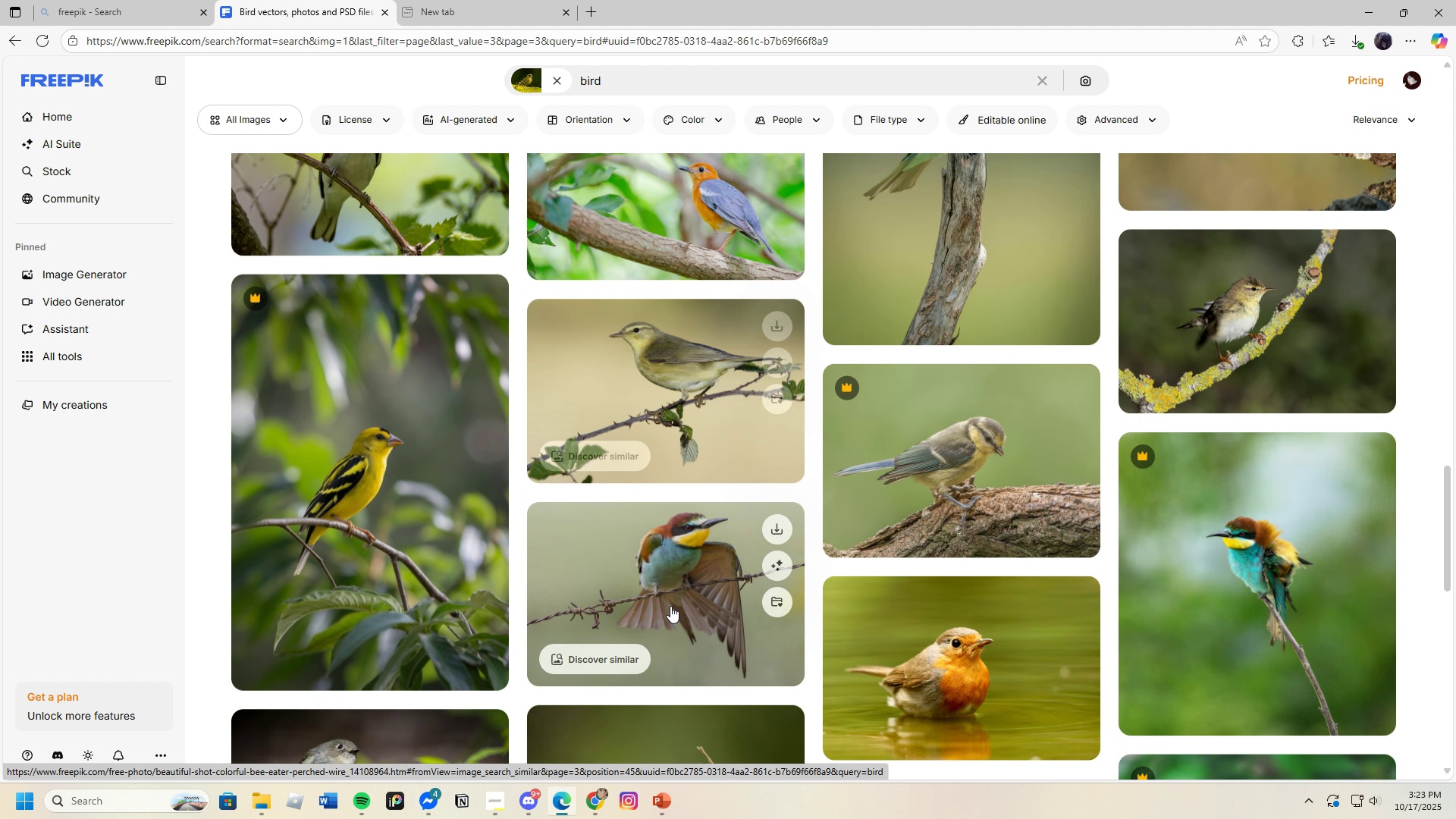 
scroll: coordinate [670, 606], scroll_direction: up, amount: 1.0
 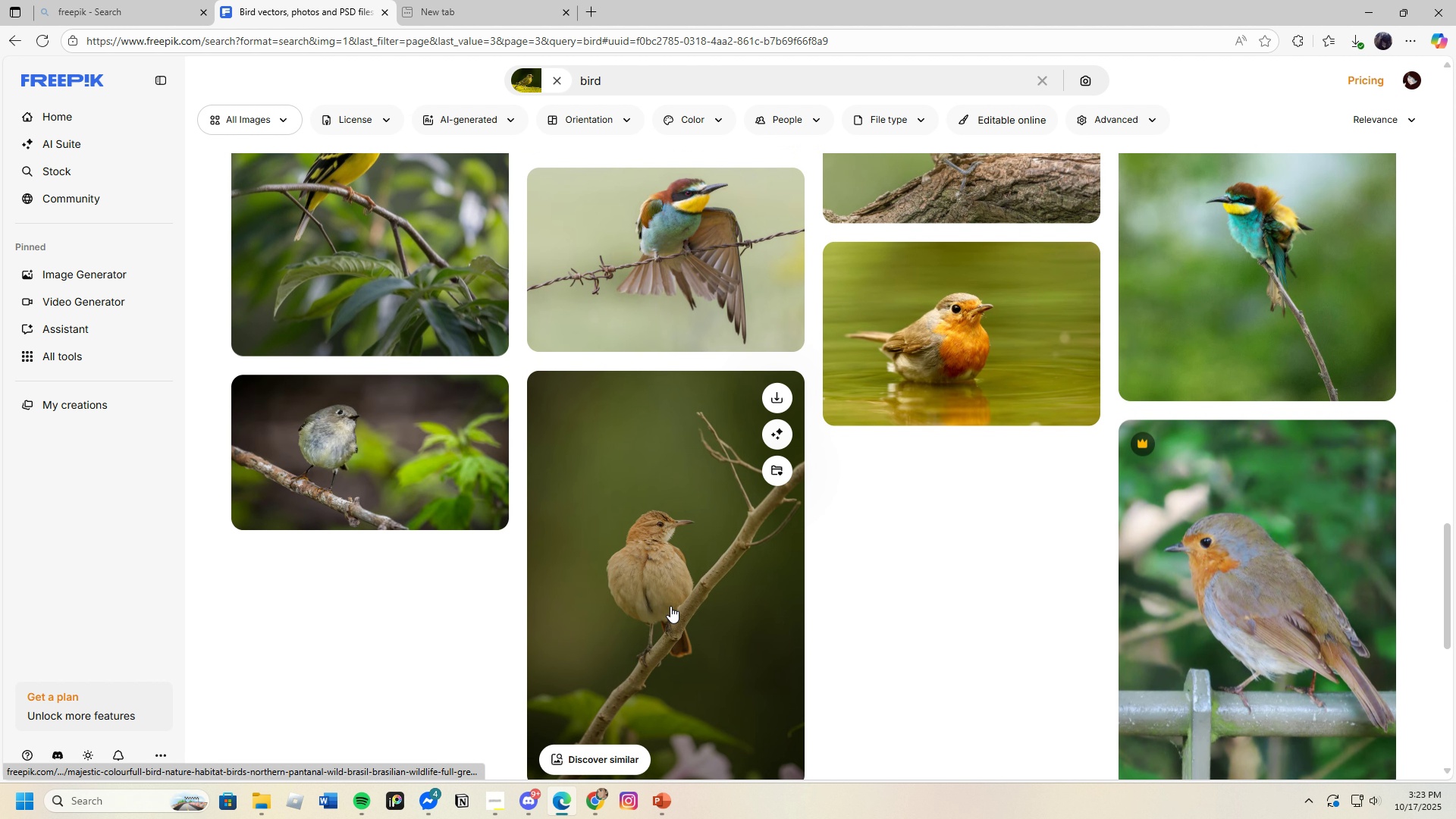 
scroll: coordinate [670, 606], scroll_direction: down, amount: 3.0
 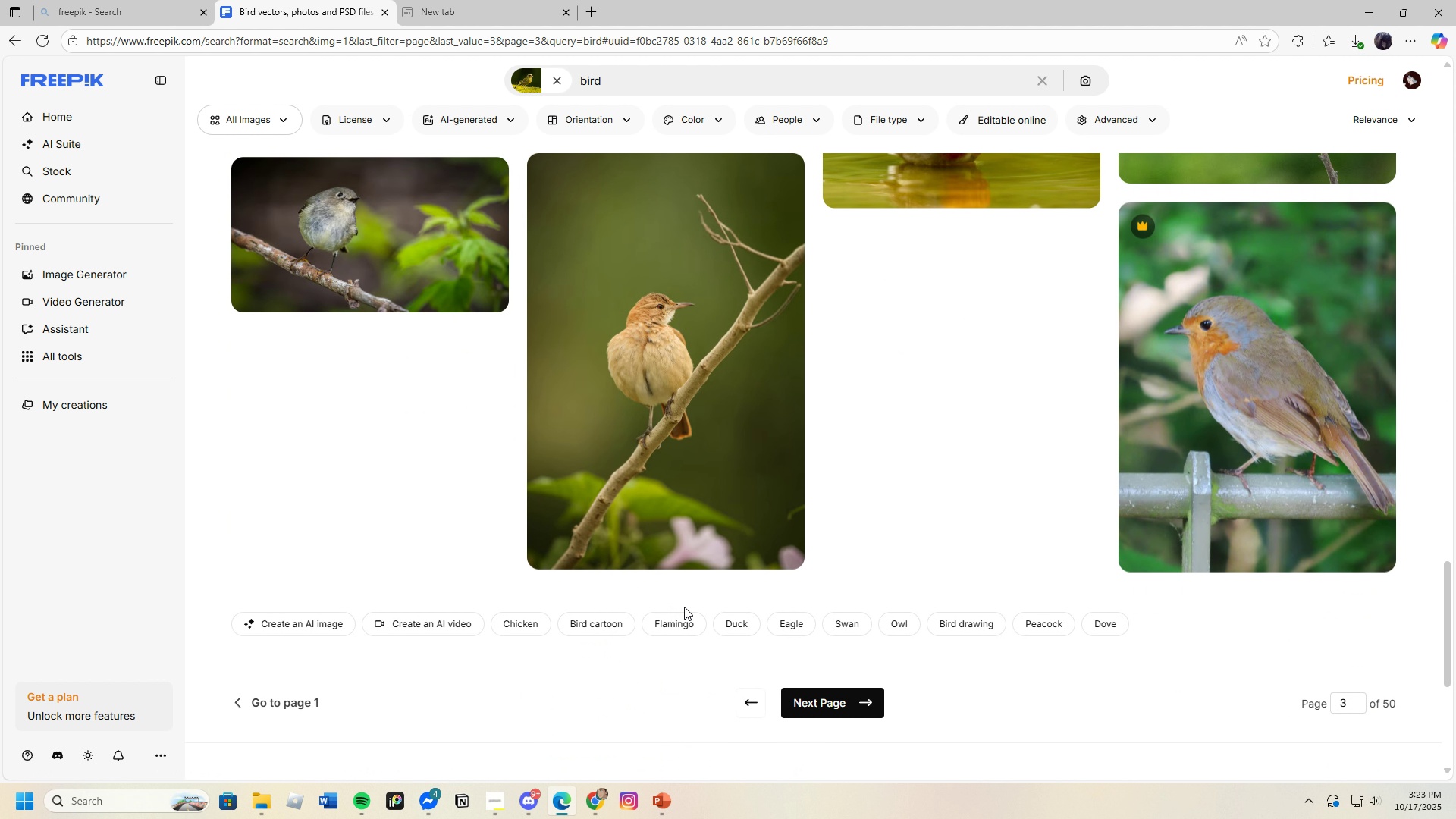 
mouse_move([849, 689])
 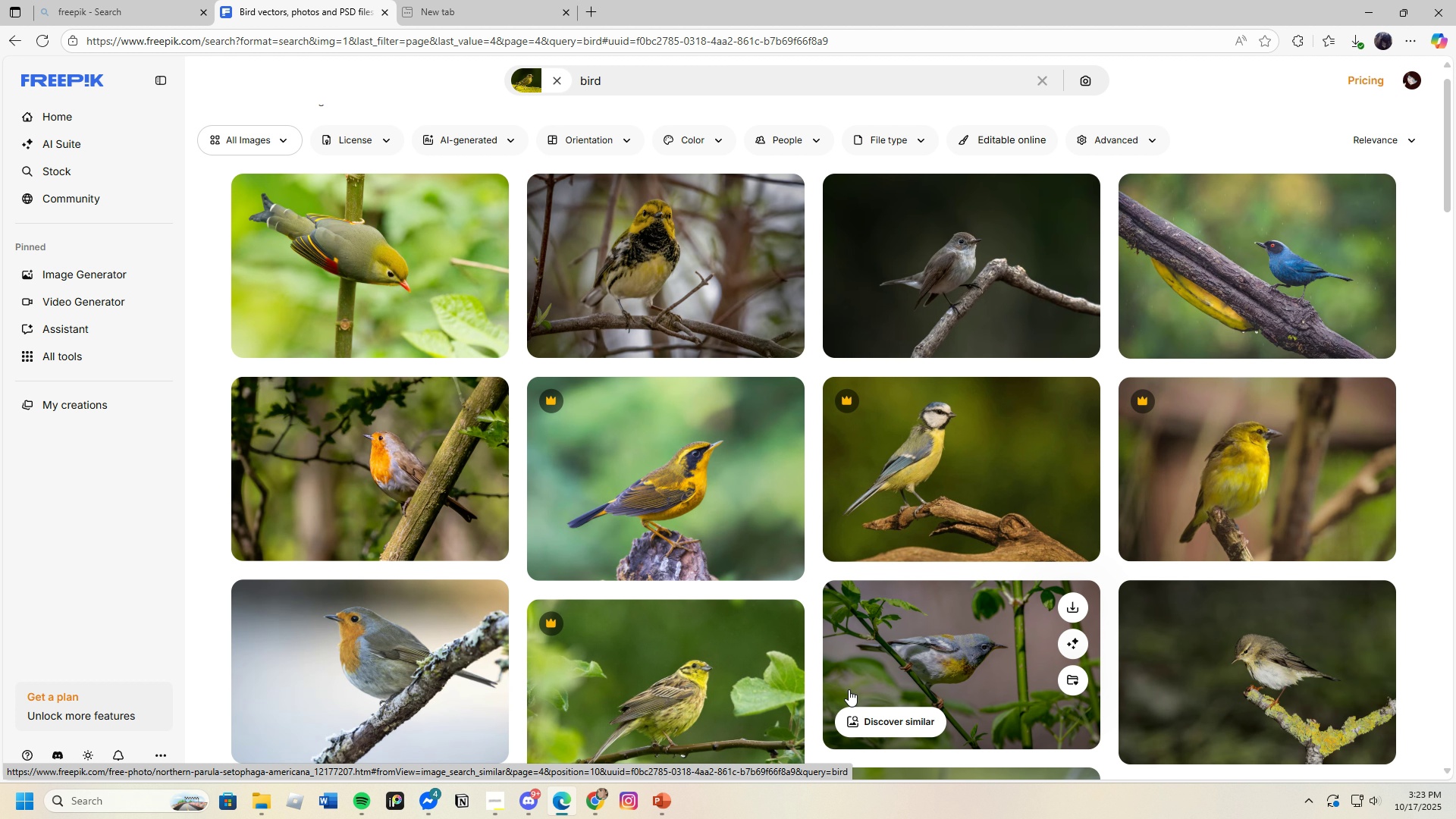 
scroll: coordinate [849, 689], scroll_direction: down, amount: 17.0
 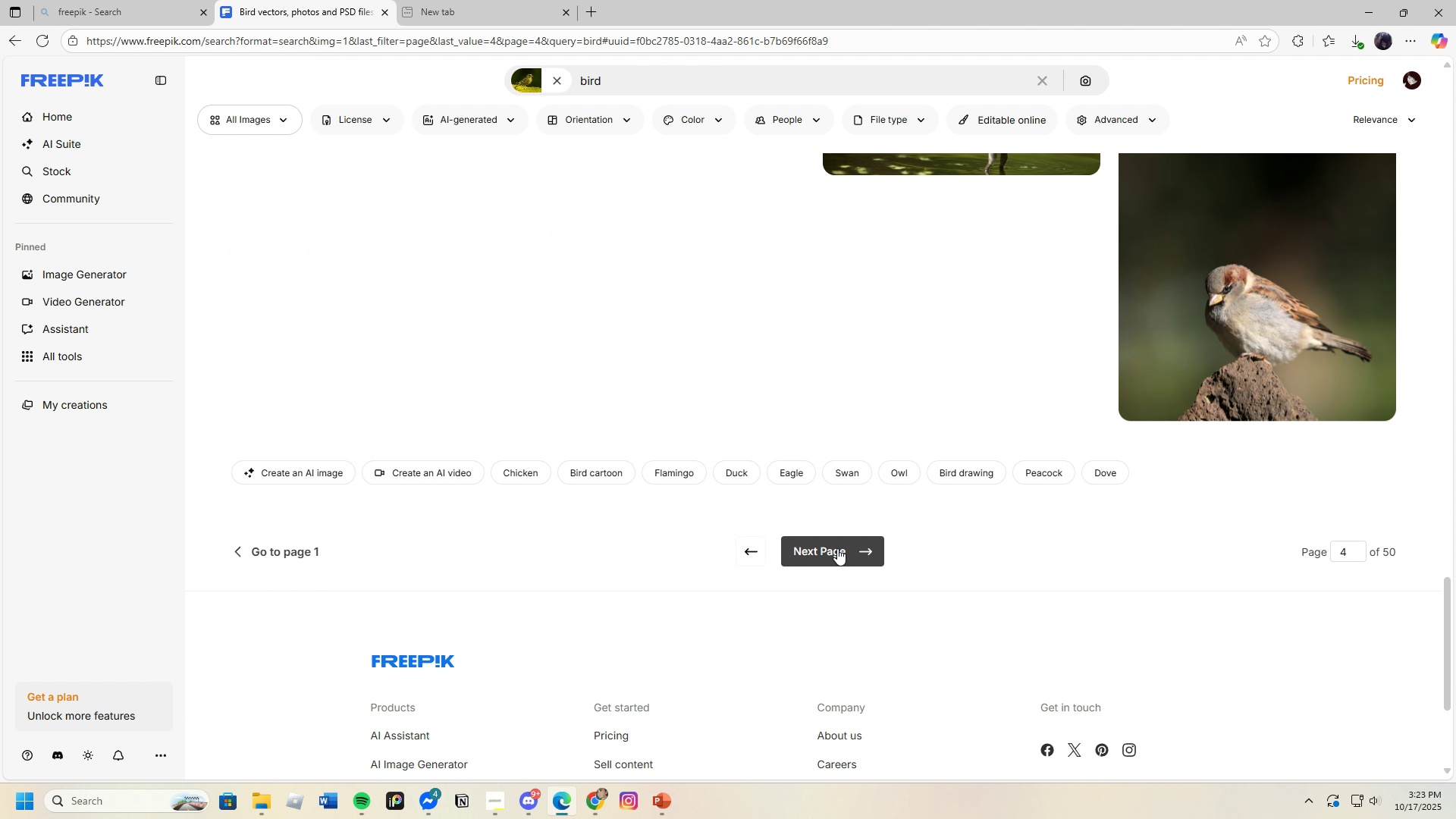 
left_click([837, 548])
 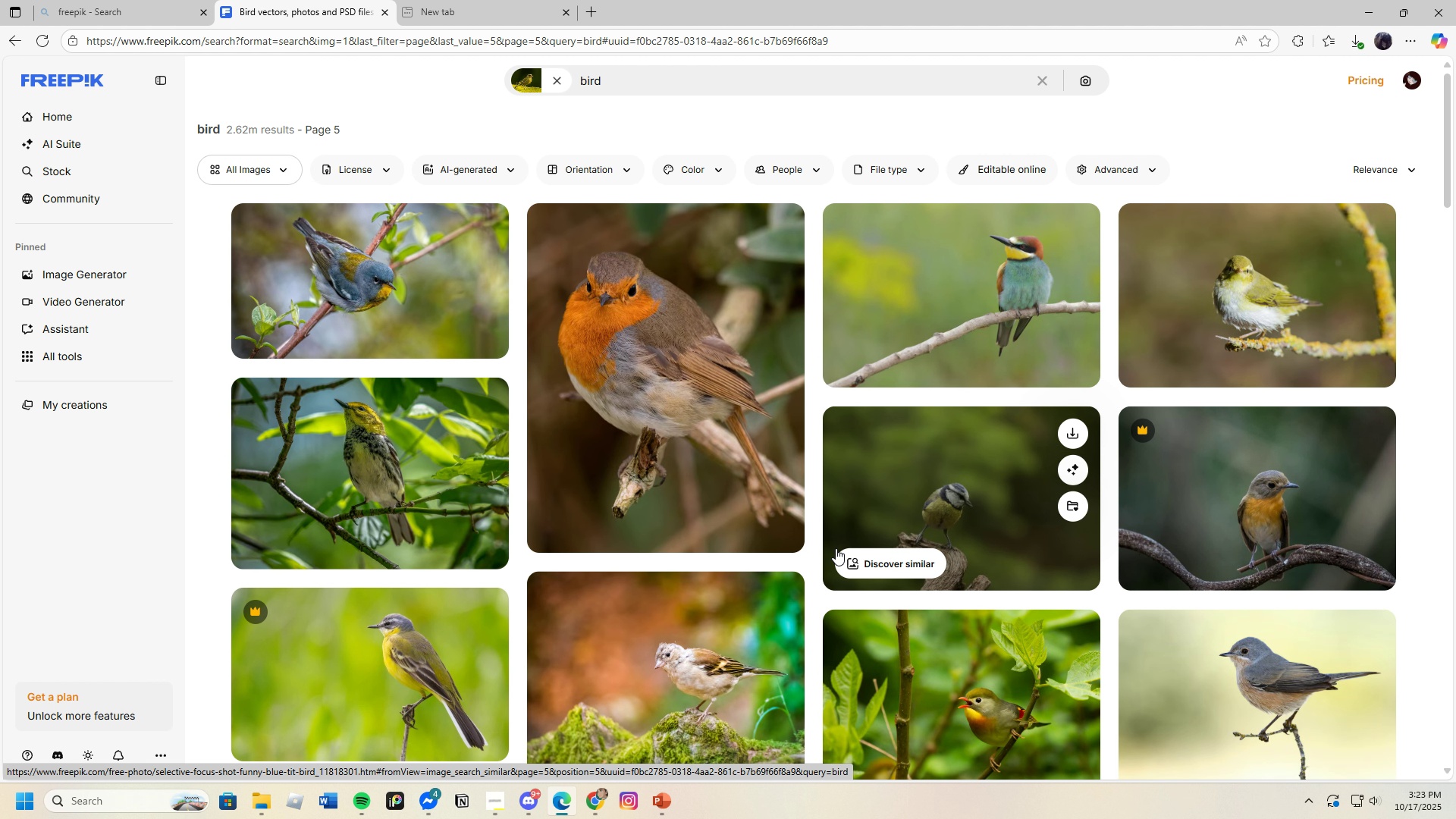 
wait(5.89)
 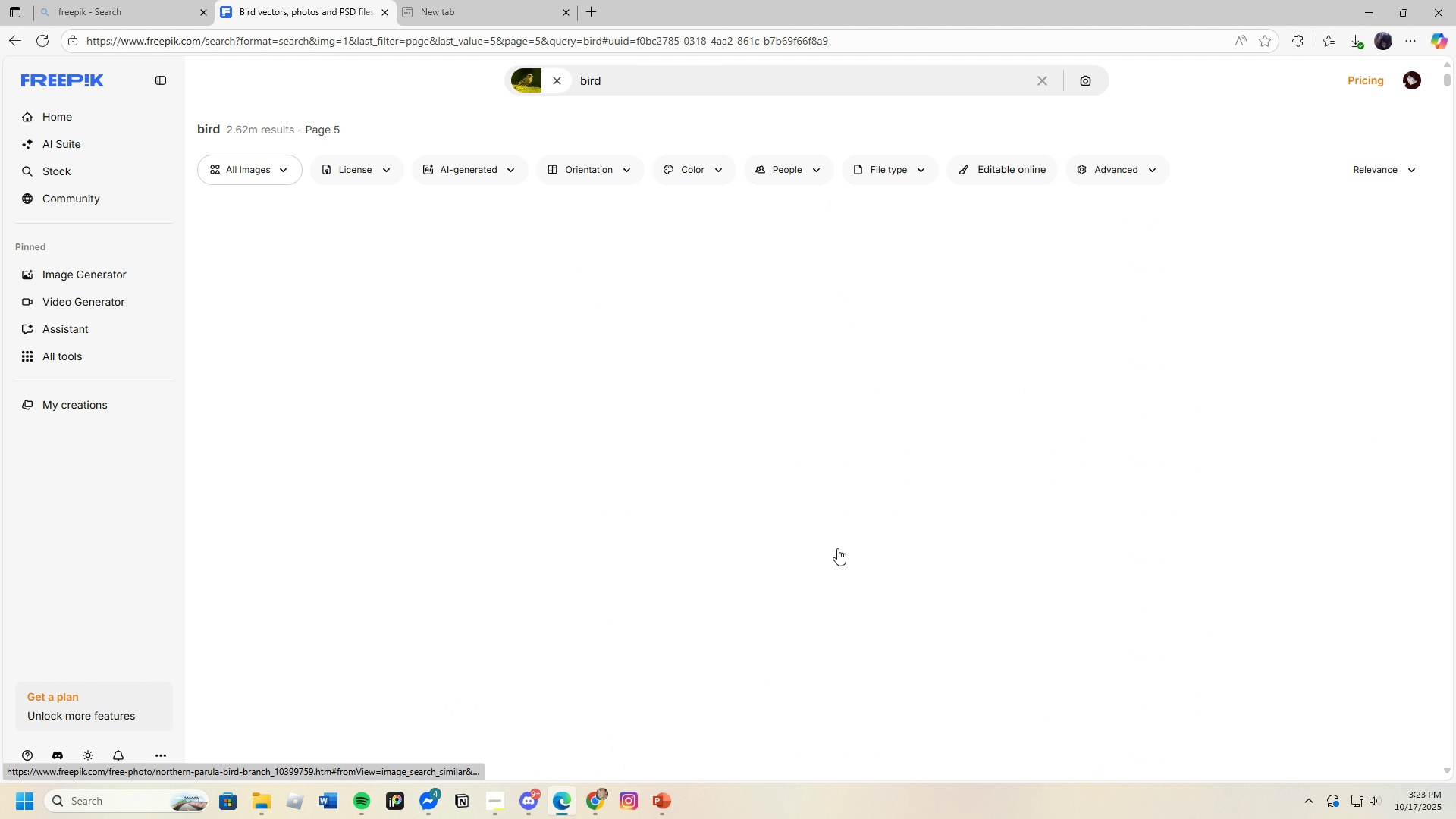 
scroll: coordinate [900, 658], scroll_direction: down, amount: 13.0
 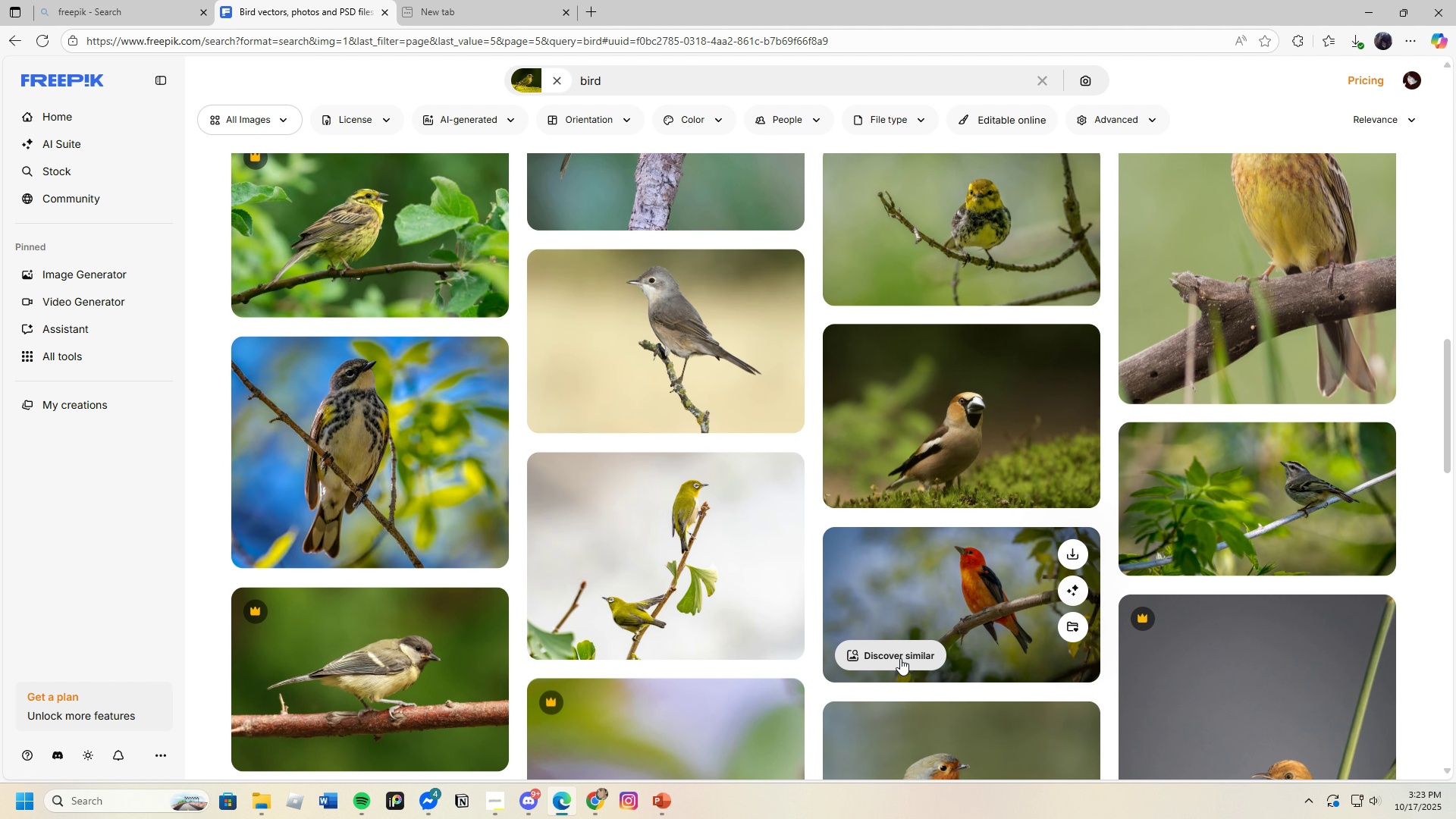 
scroll: coordinate [900, 658], scroll_direction: up, amount: 2.0
 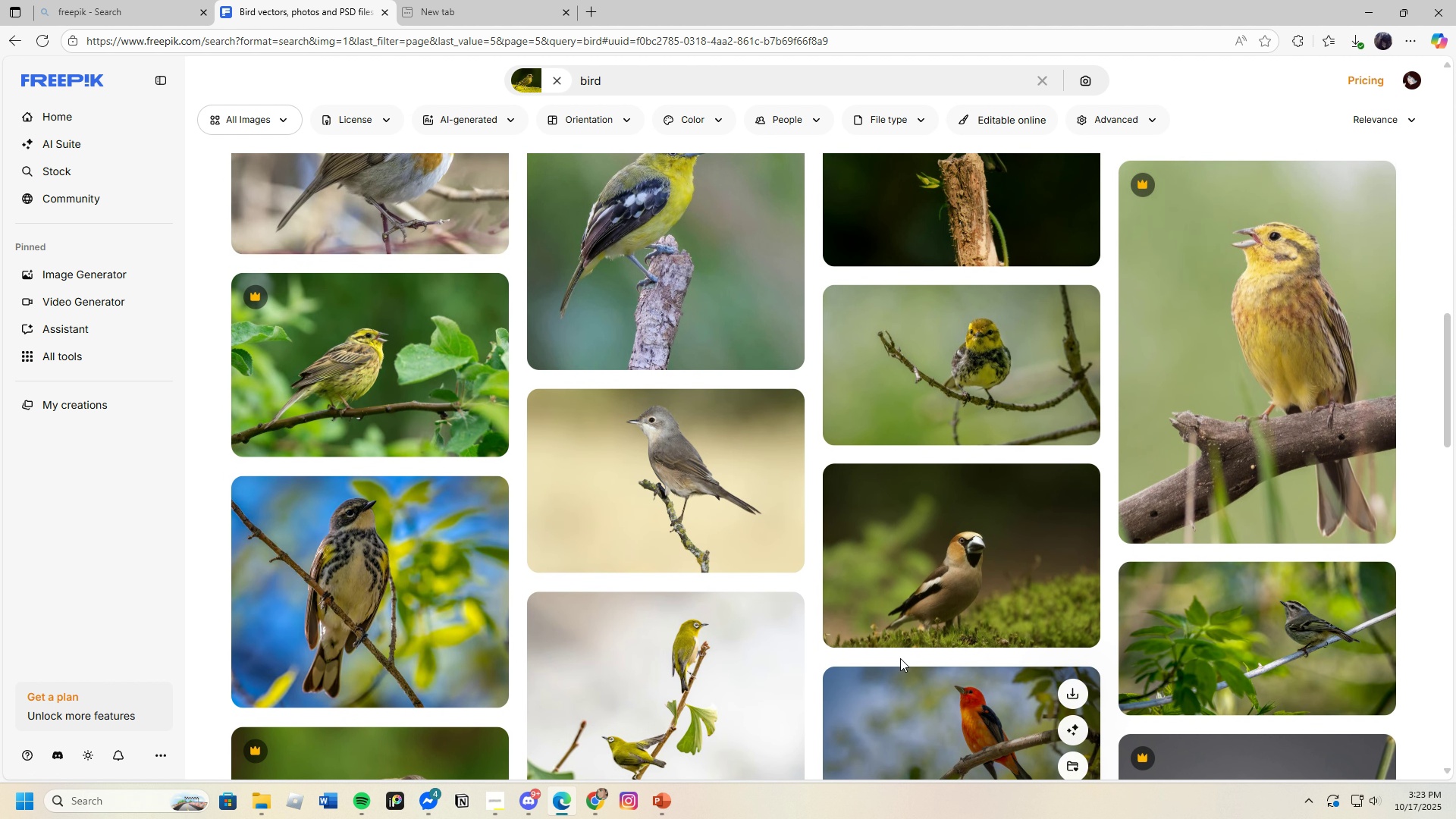 
scroll: coordinate [900, 658], scroll_direction: down, amount: 13.0
 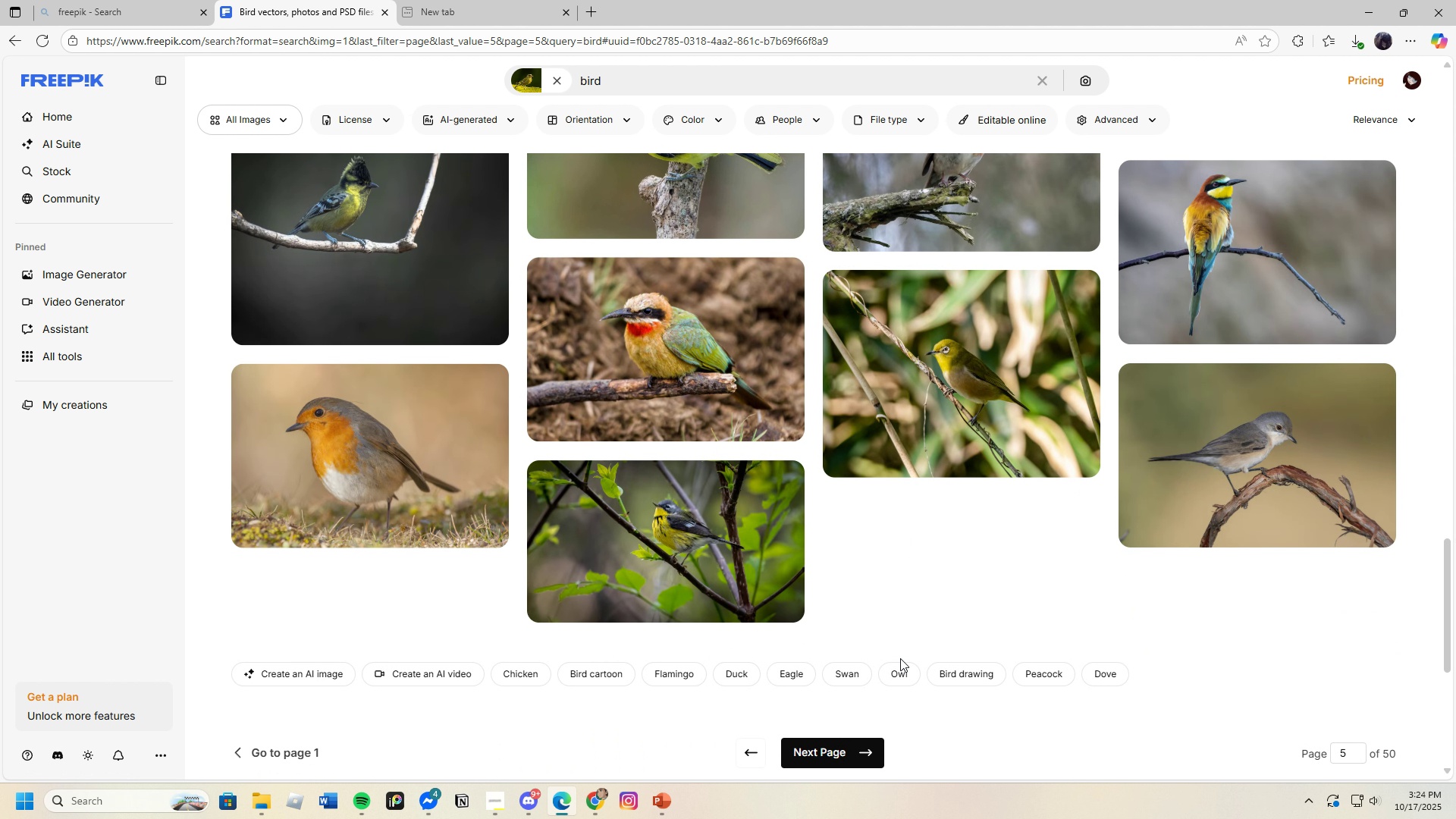 
scroll: coordinate [900, 658], scroll_direction: up, amount: 2.0
 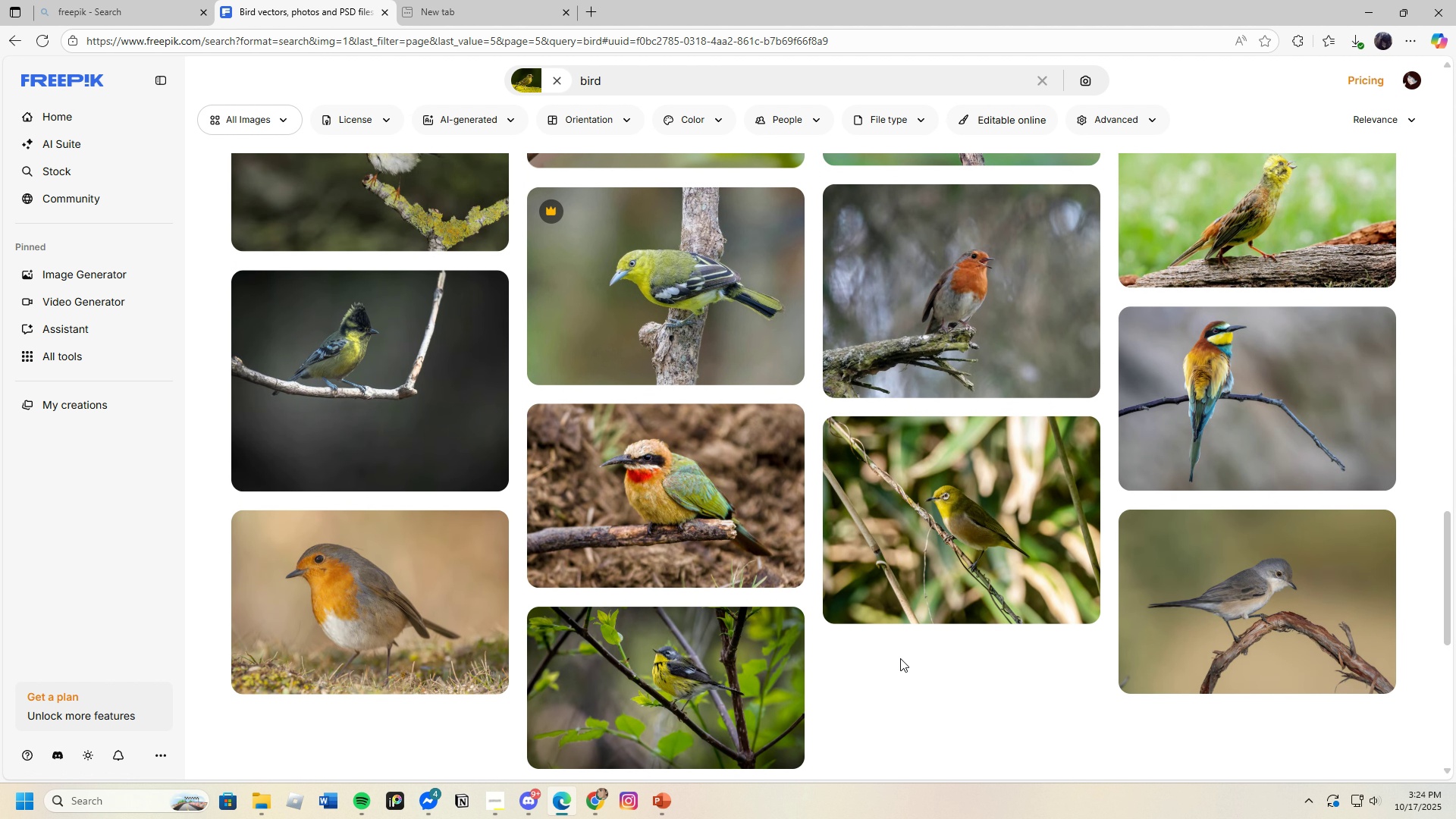 
scroll: coordinate [900, 658], scroll_direction: down, amount: 3.0
 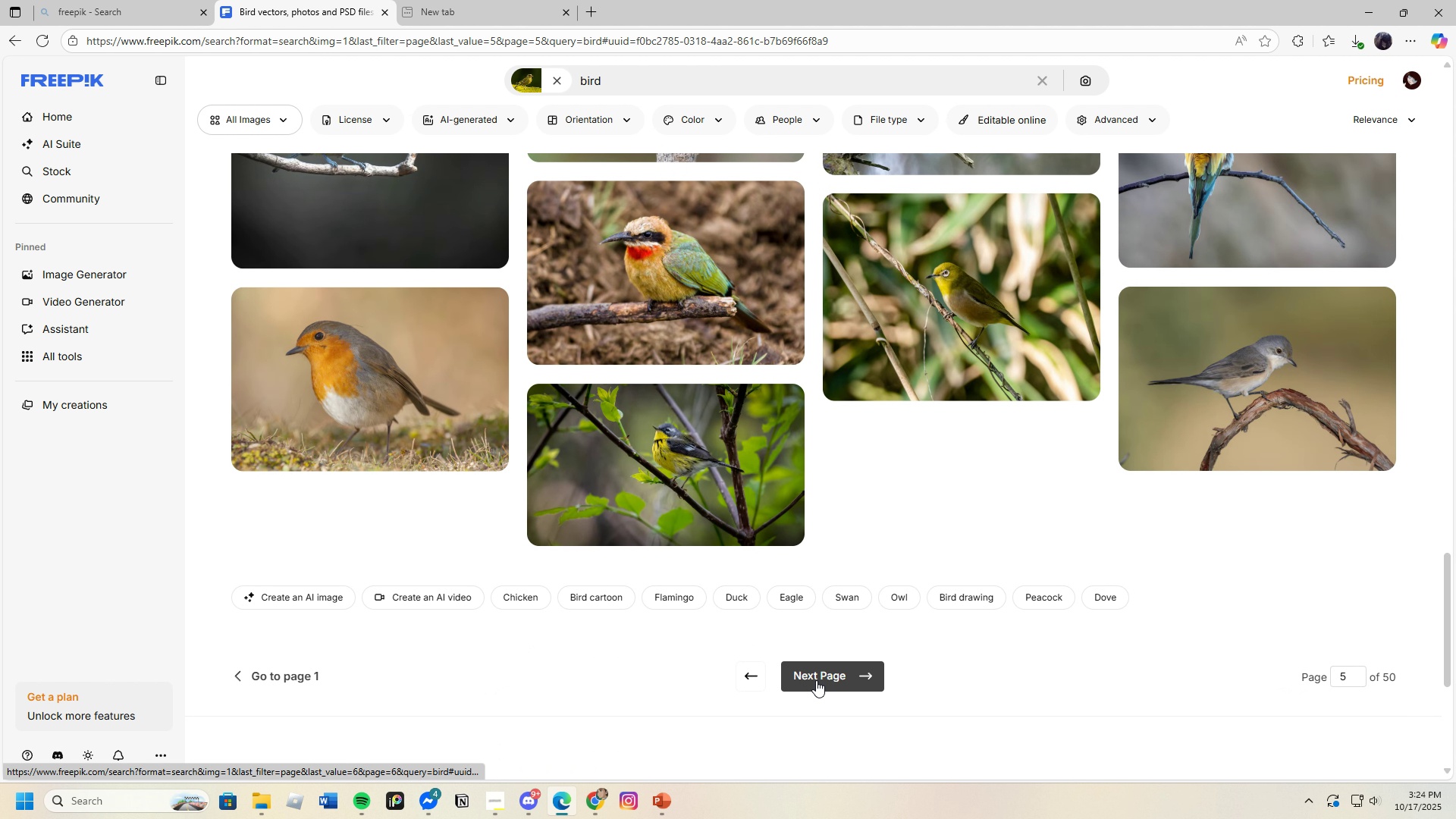 
left_click([816, 680])
 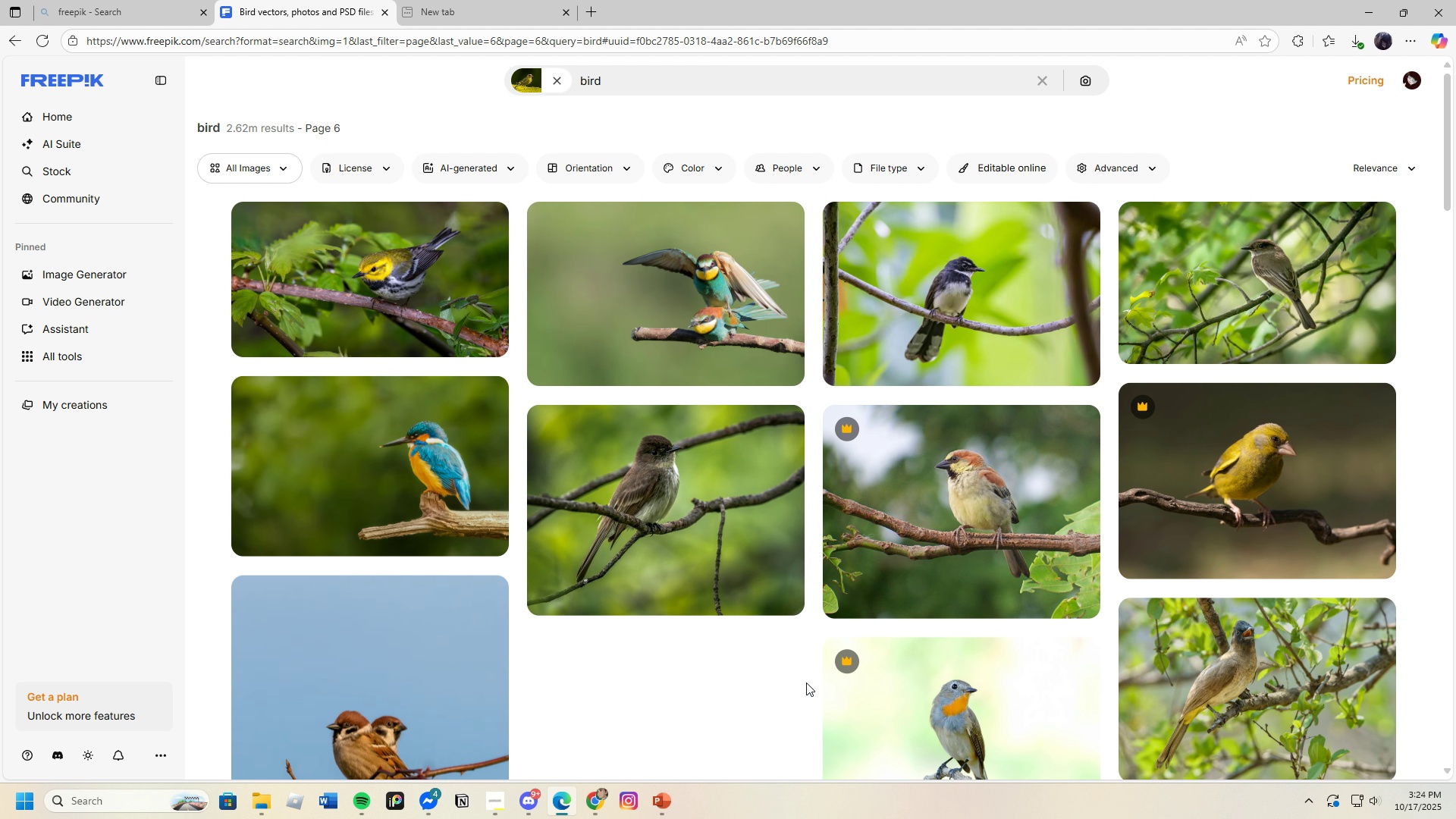 
wait(7.23)
 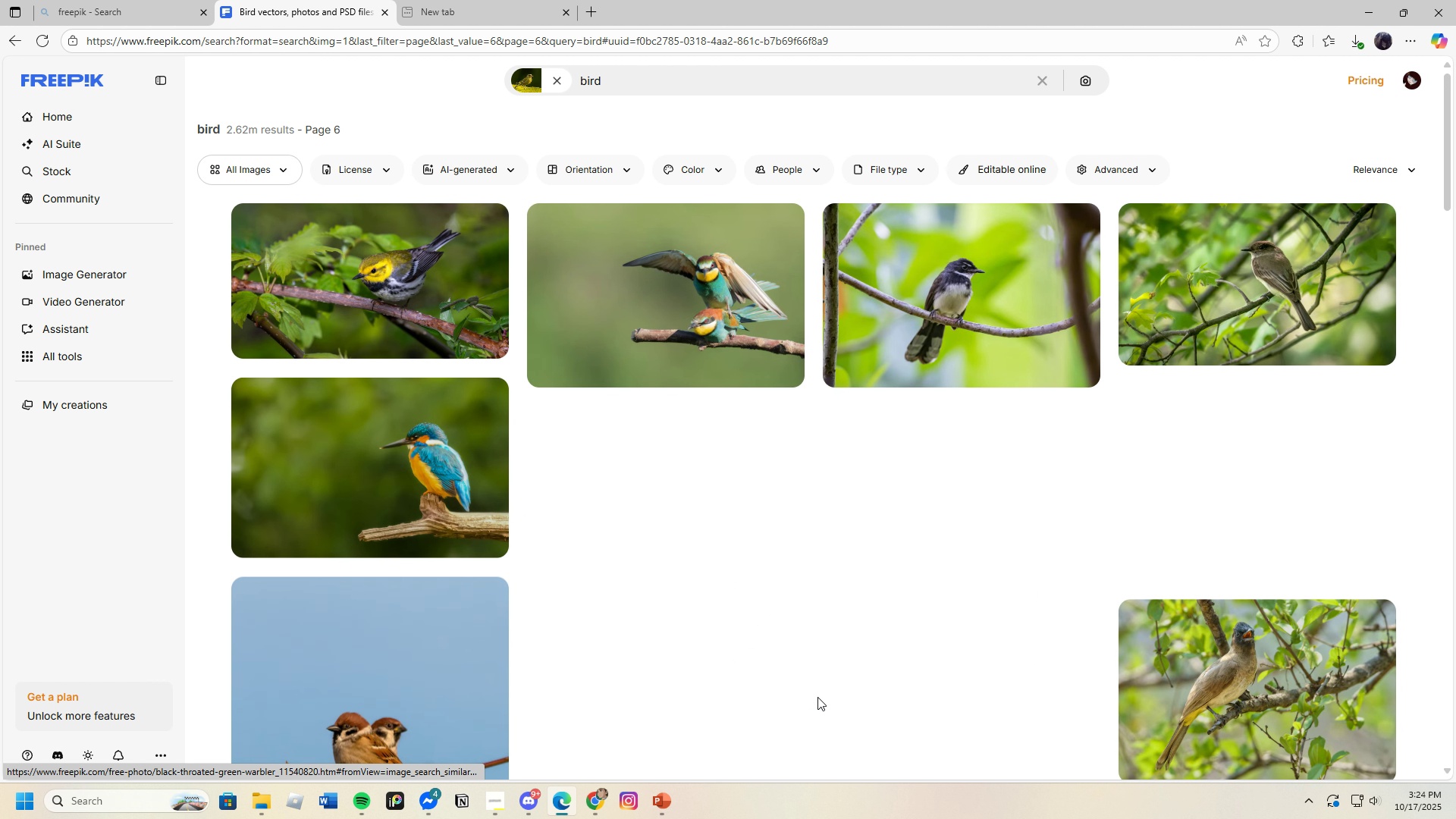 
scroll: coordinate [806, 682], scroll_direction: down, amount: 3.0
 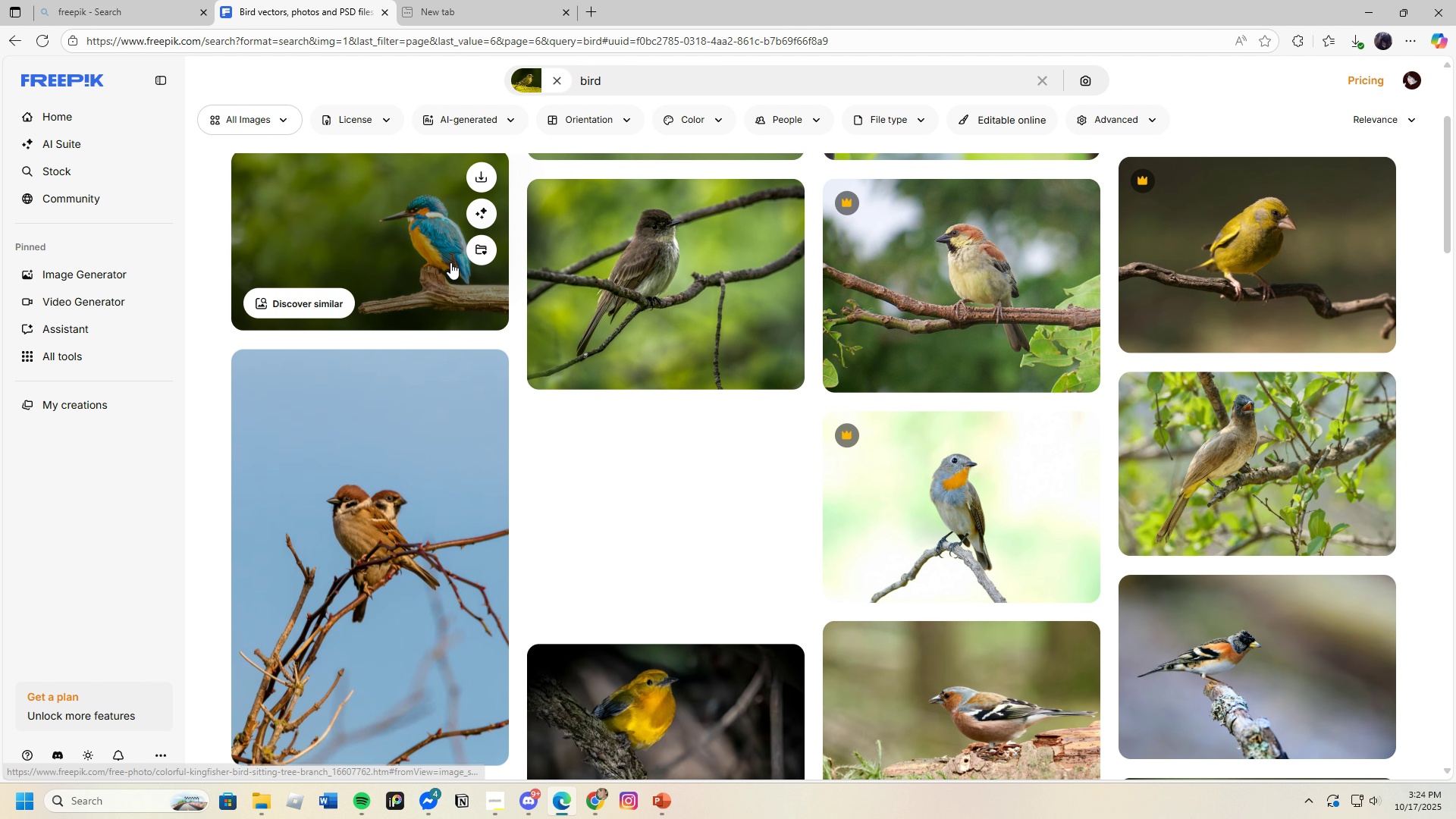 
left_click([441, 262])
 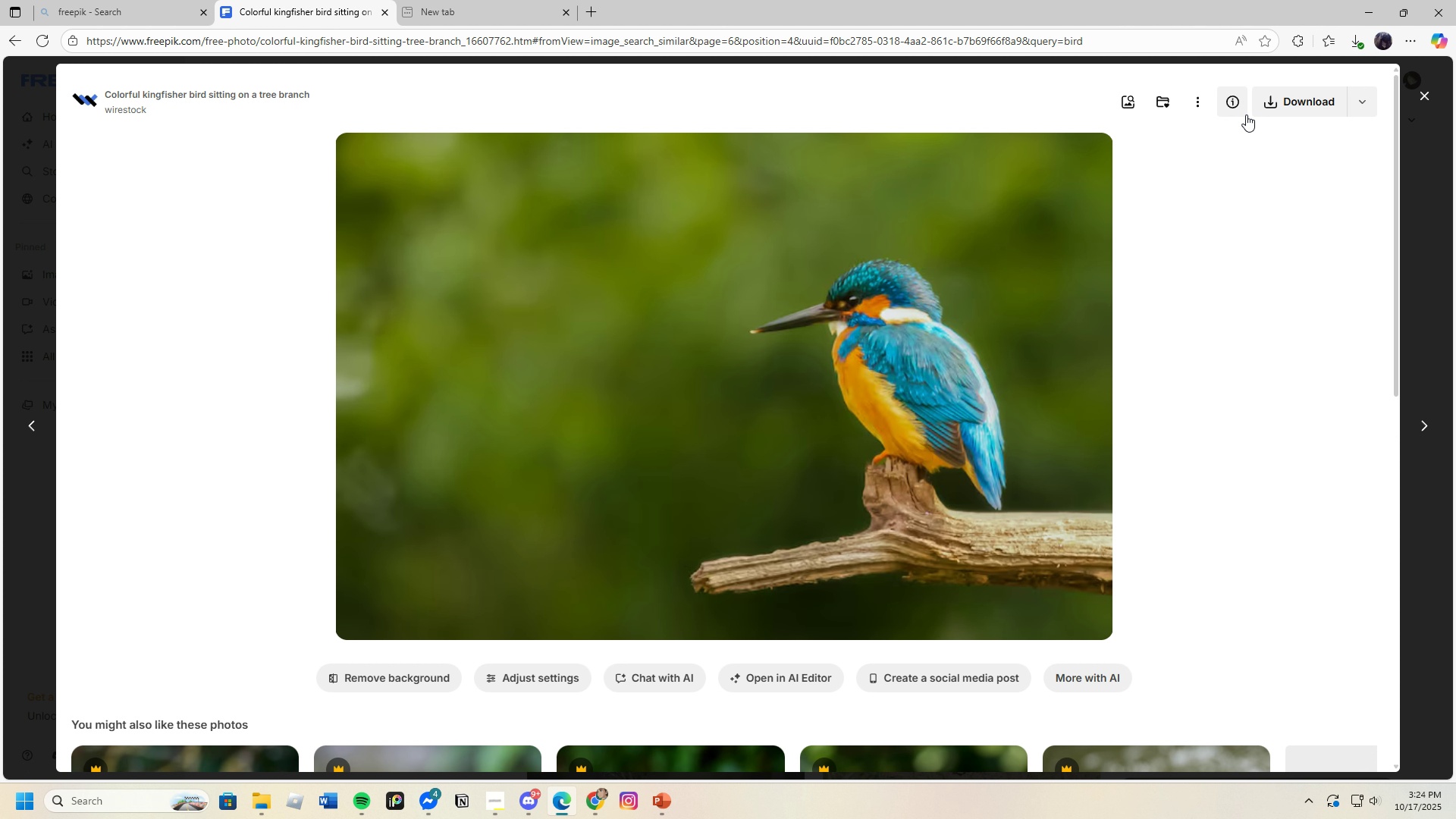 
left_click([1269, 106])
 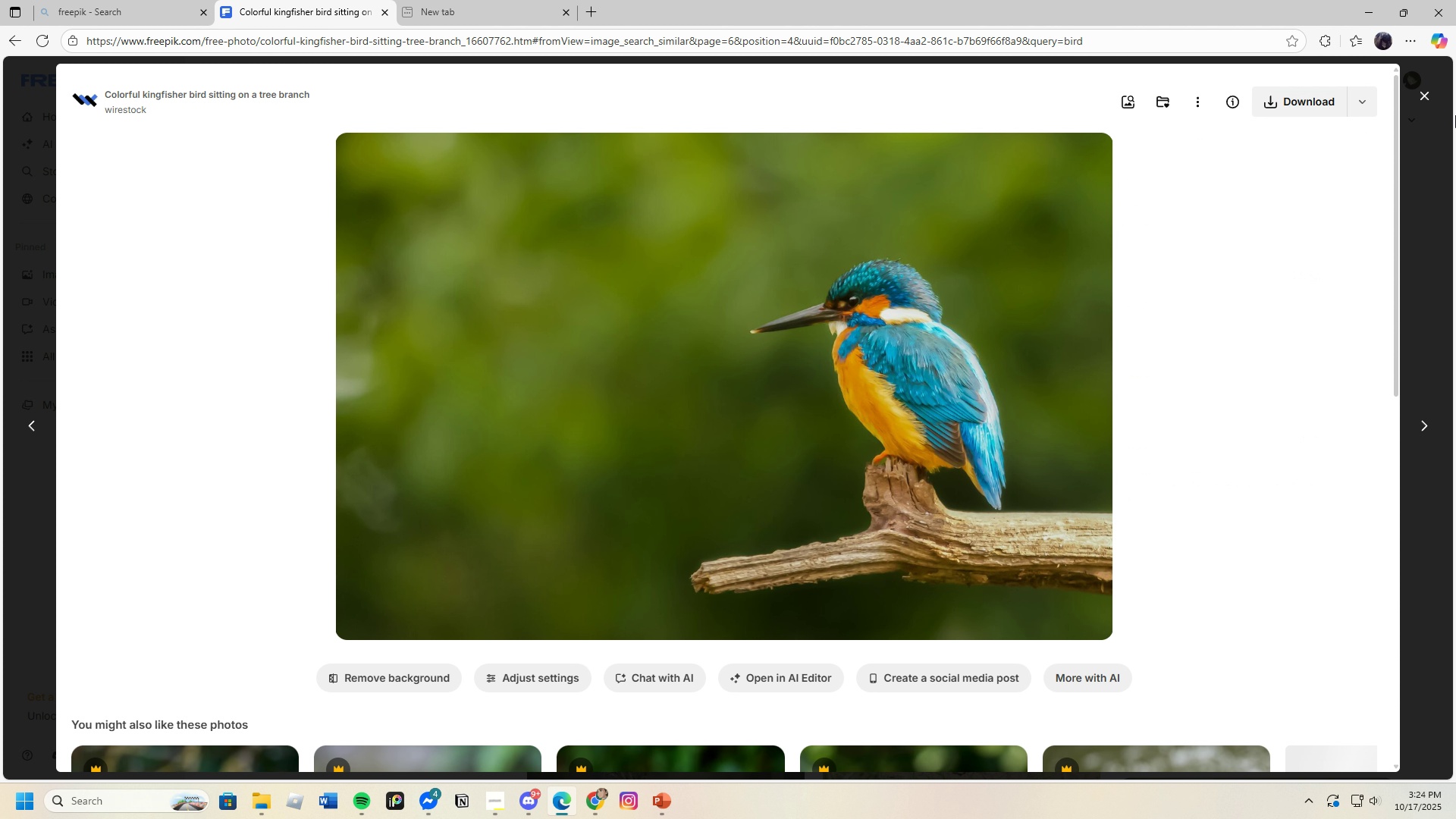 
left_click([1421, 92])
 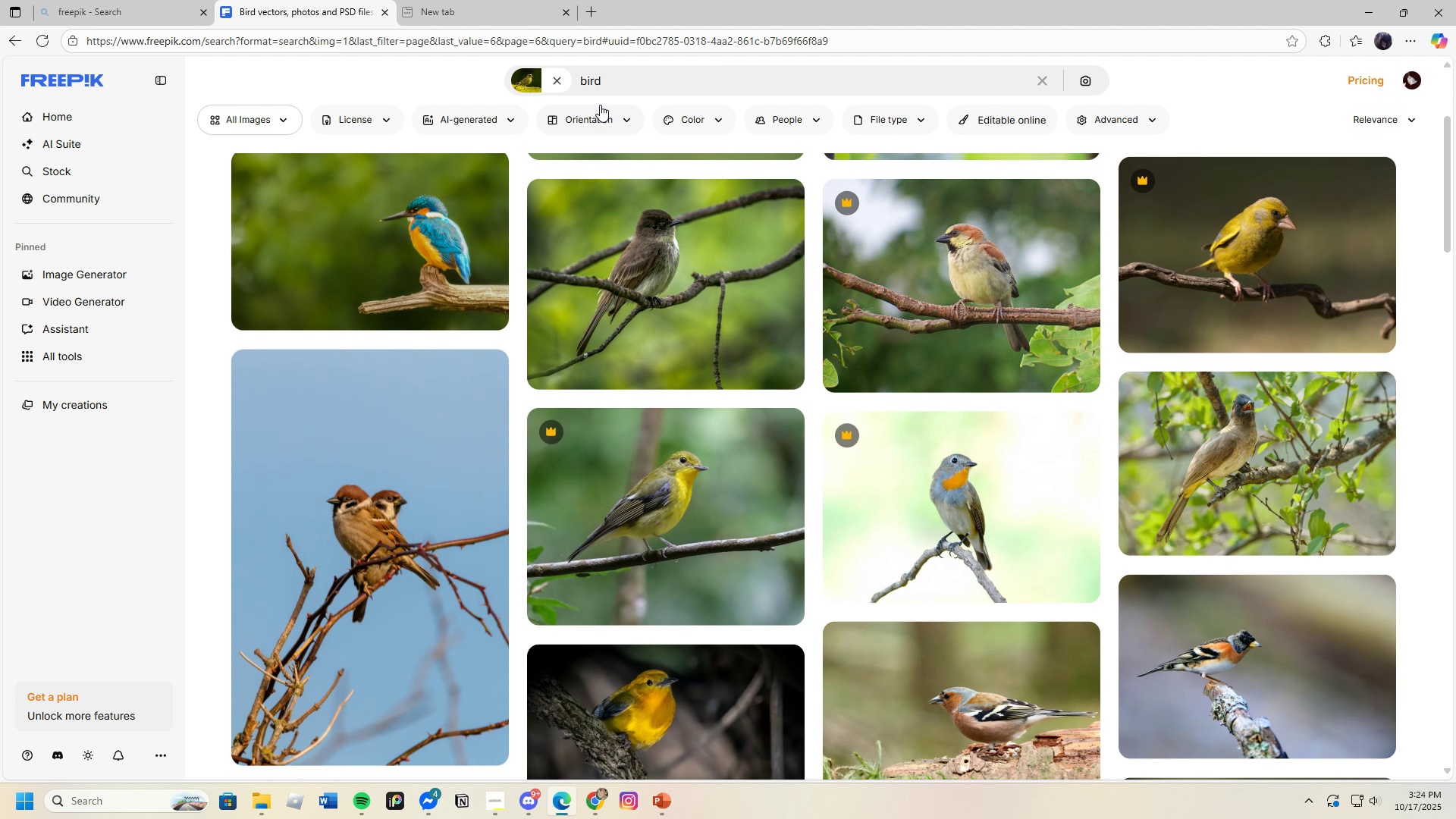 
left_click_drag(start_coordinate=[626, 82], to_coordinate=[559, 93])
 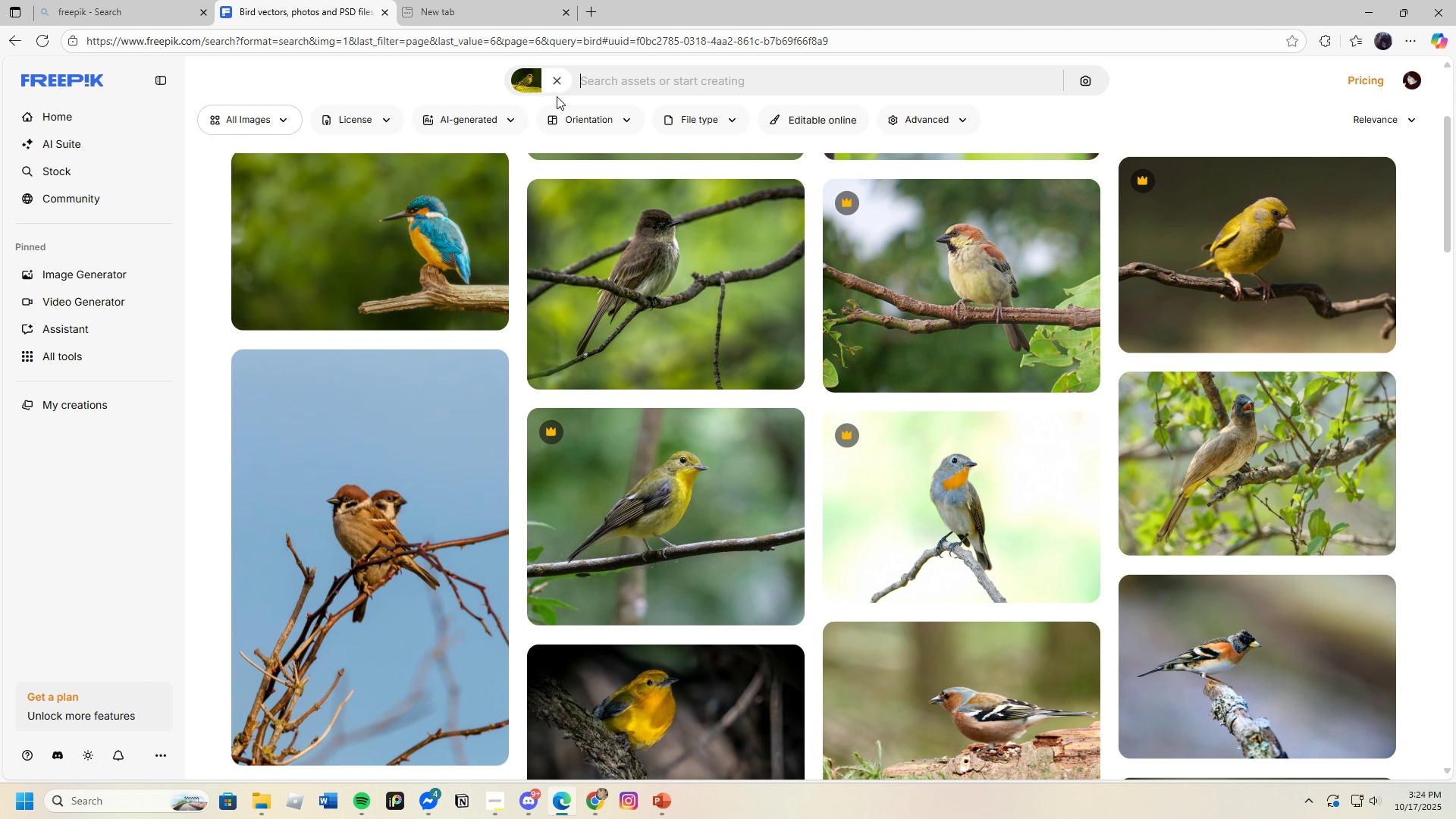 
key(Backspace)
type(green graient background)
 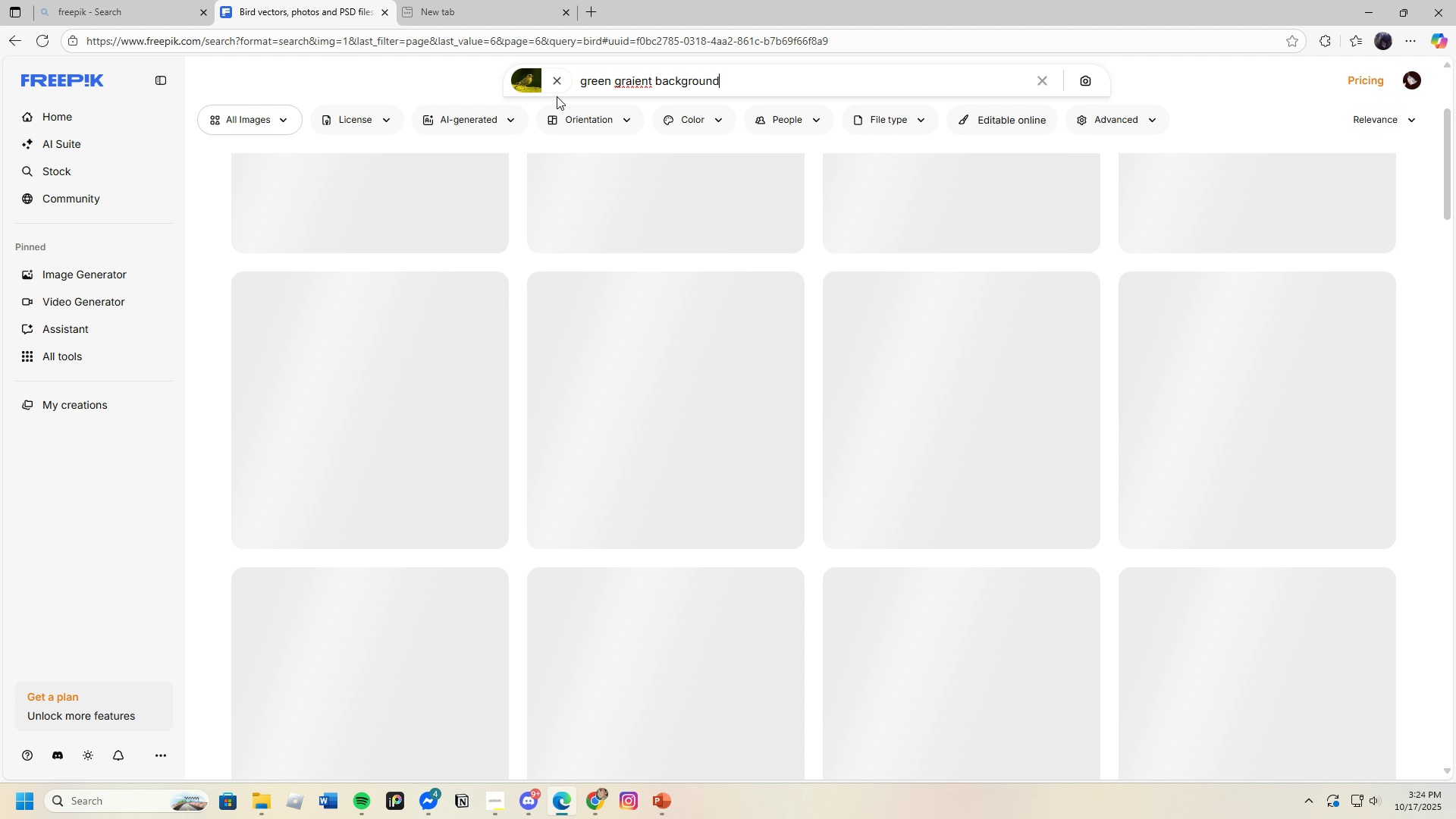 
key(Enter)
 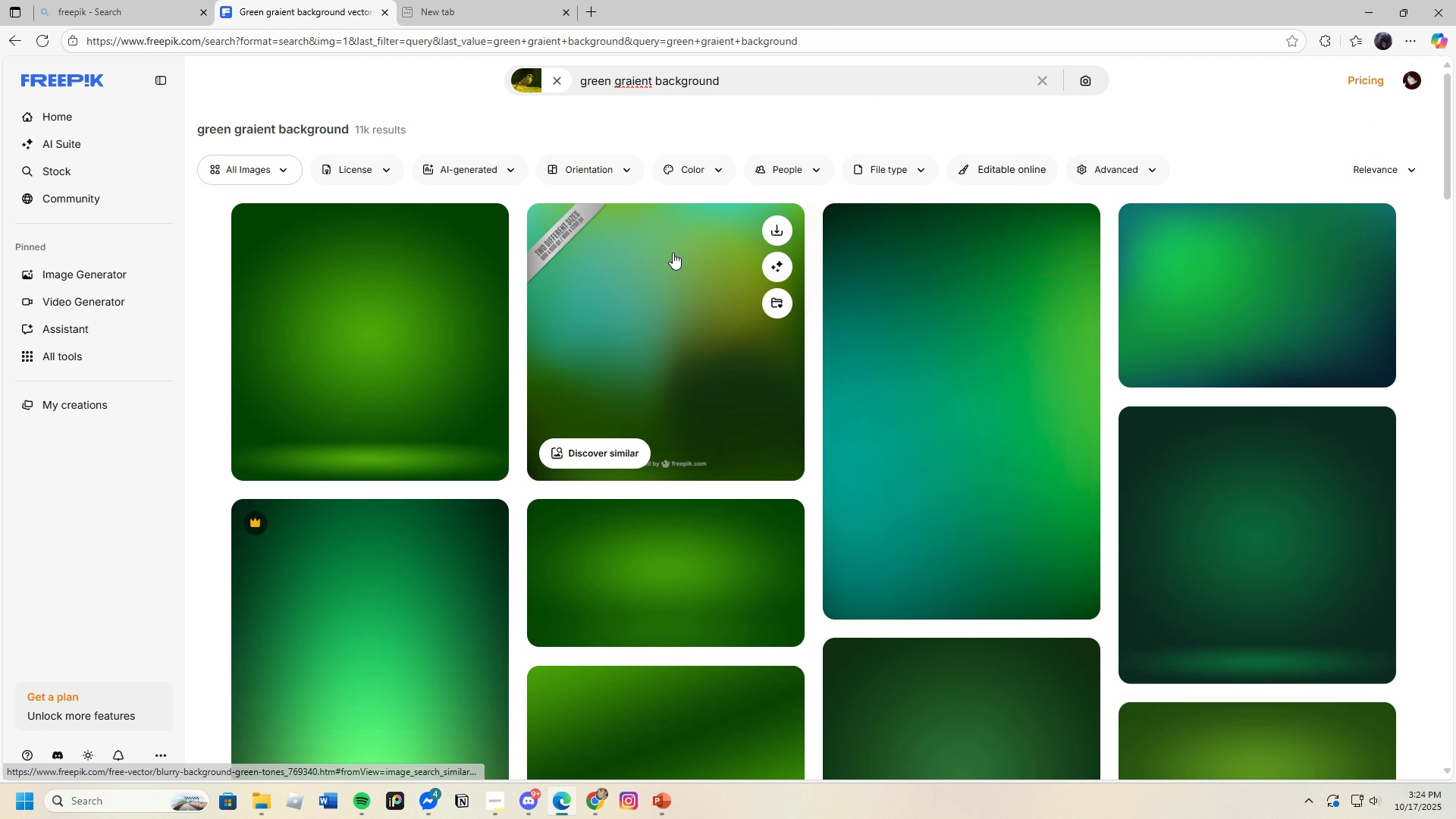 
scroll: coordinate [723, 538], scroll_direction: down, amount: 9.0
 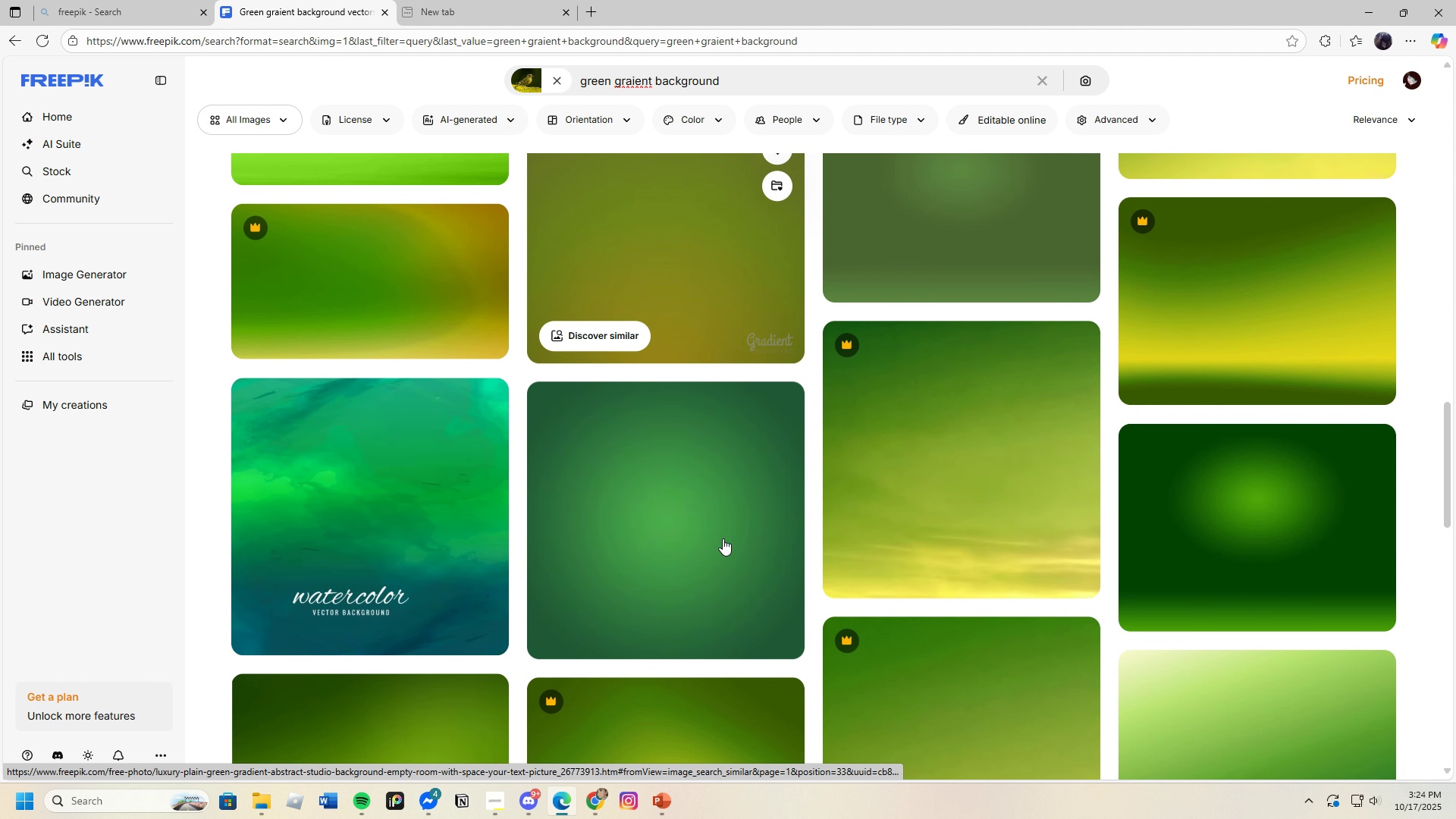 
scroll: coordinate [723, 538], scroll_direction: up, amount: 1.0
 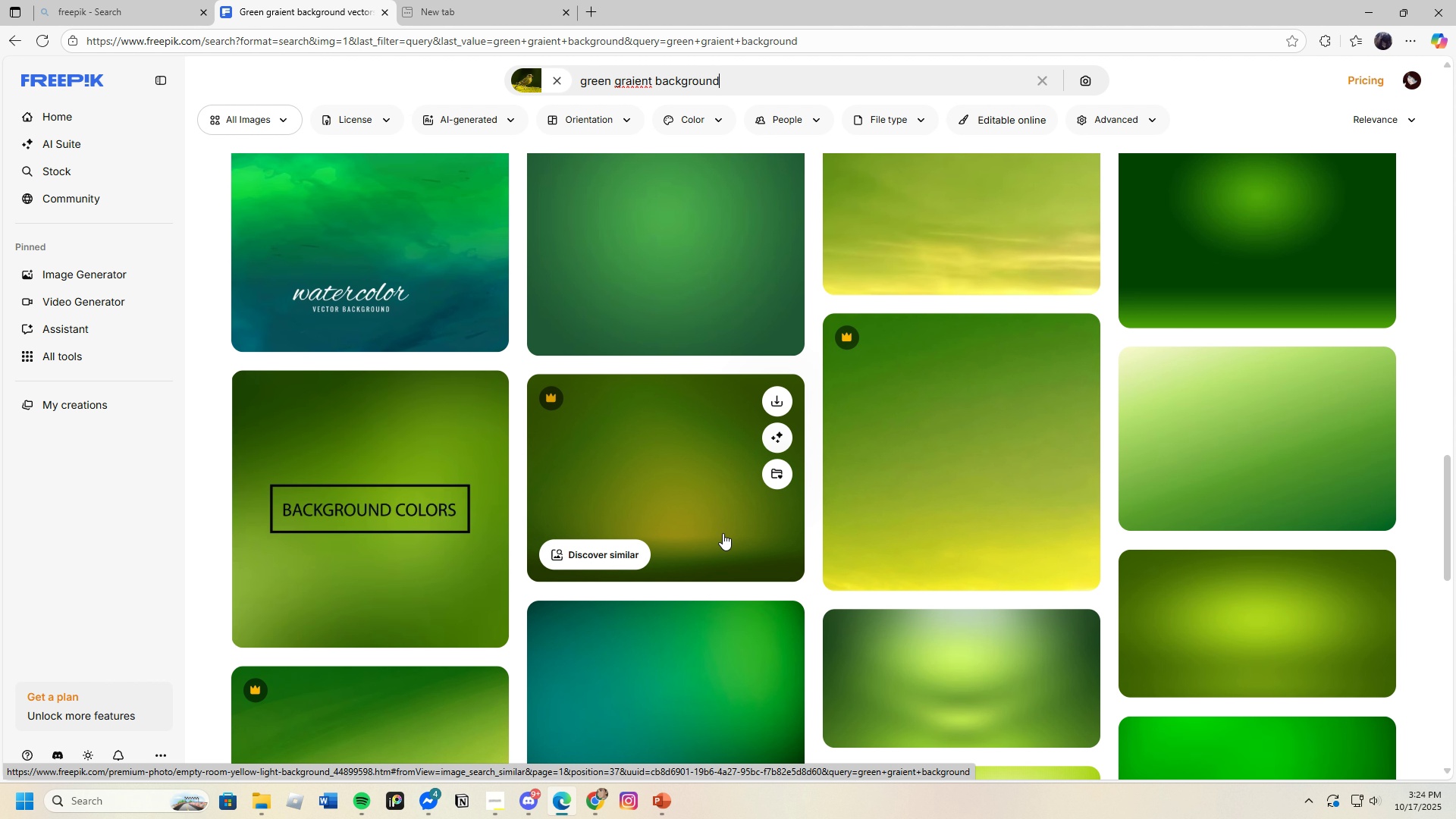 
scroll: coordinate [723, 533], scroll_direction: down, amount: 7.0
 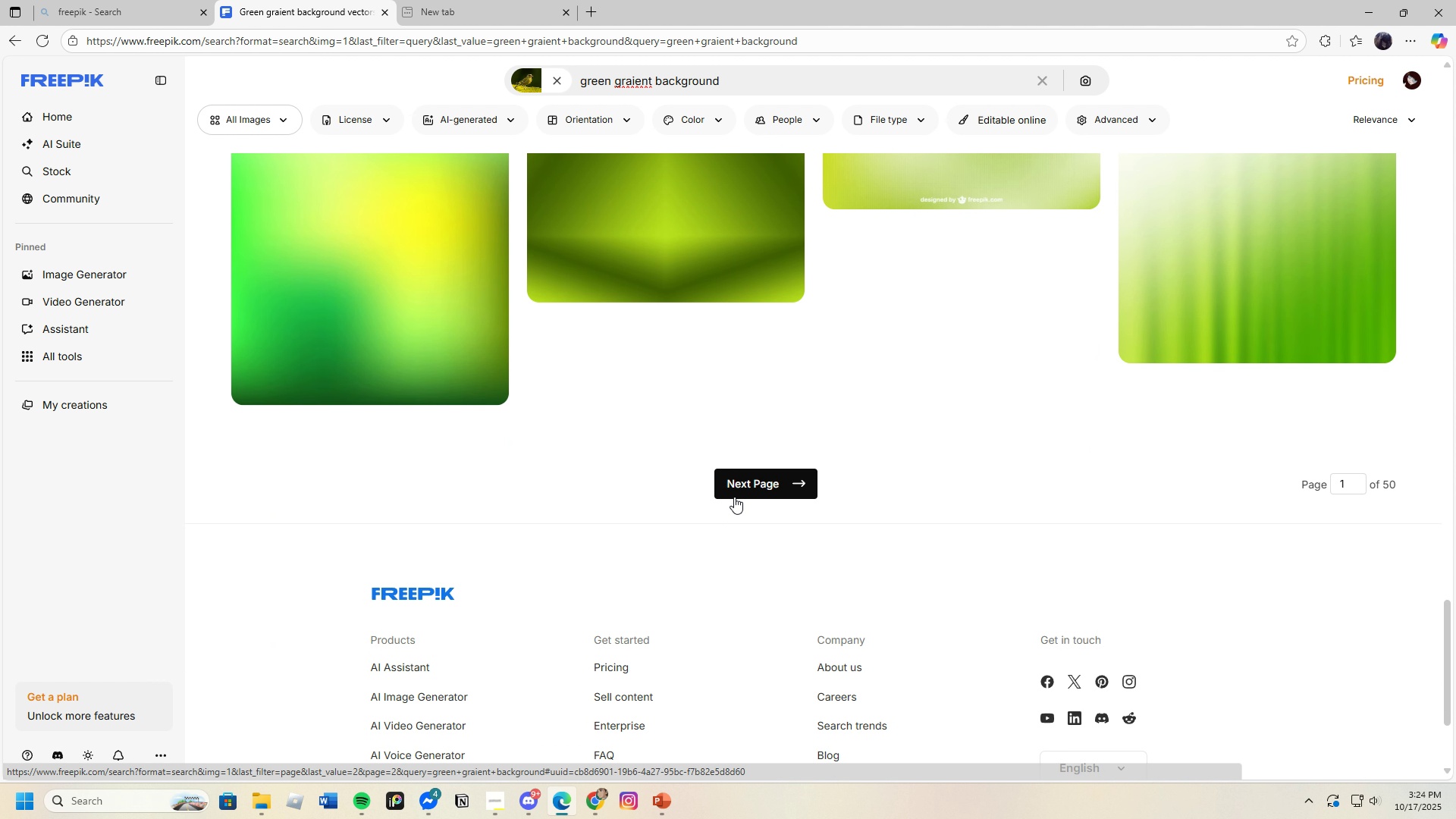 
scroll: coordinate [821, 541], scroll_direction: up, amount: 16.0
 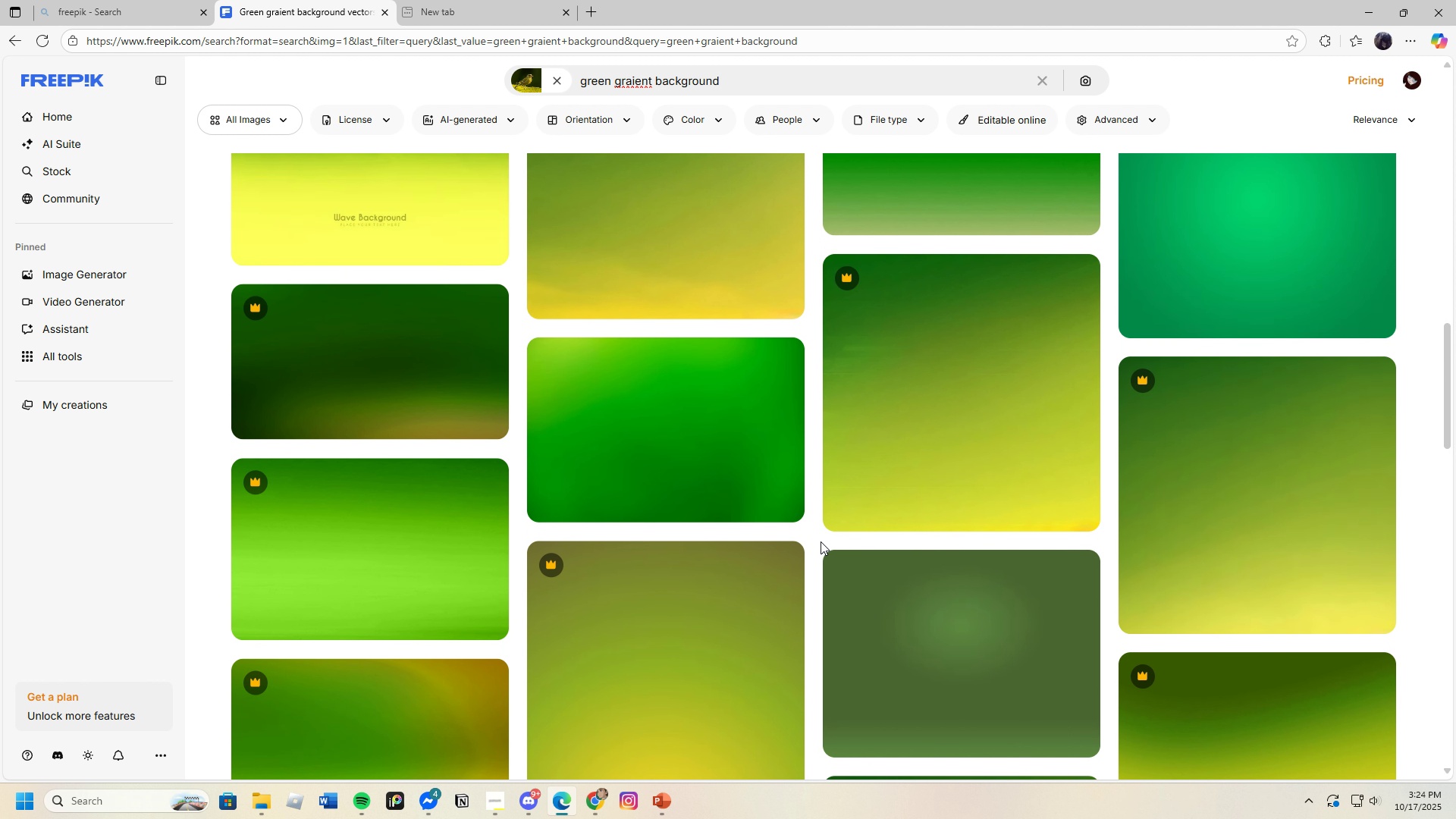 
scroll: coordinate [698, 541], scroll_direction: down, amount: 31.0
 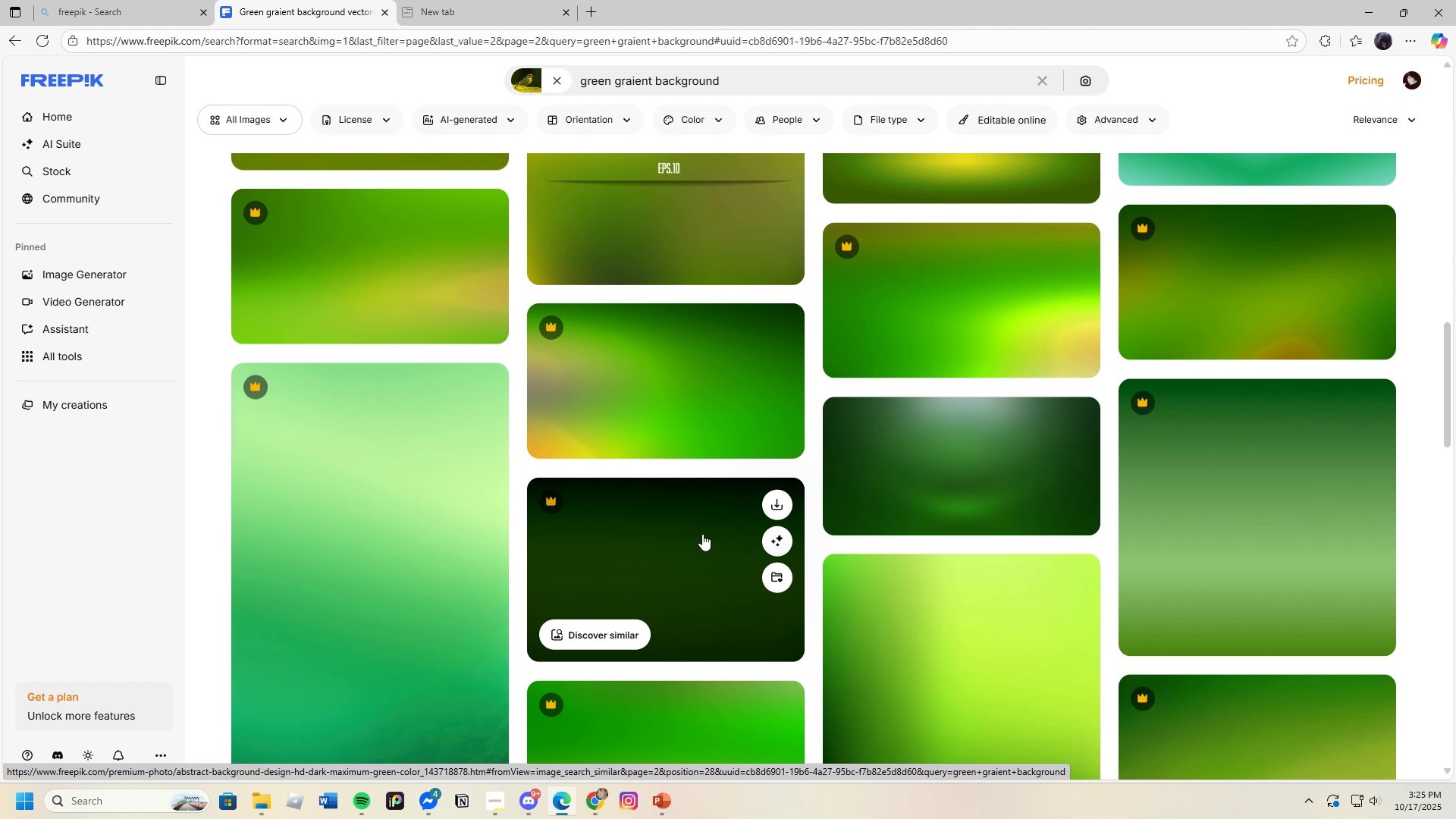 
left_click([925, 447])
 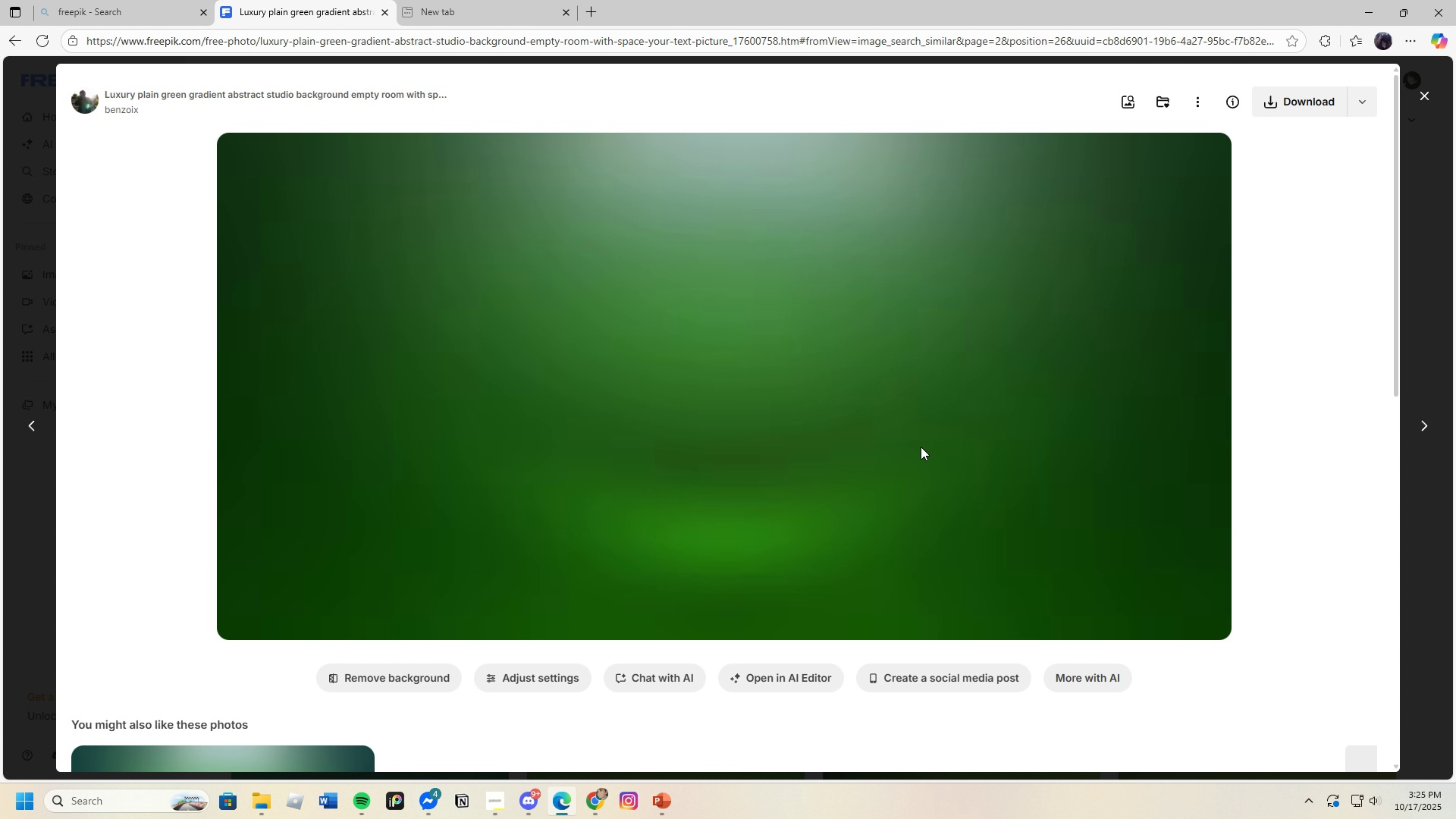 
scroll: coordinate [831, 512], scroll_direction: down, amount: 12.0
 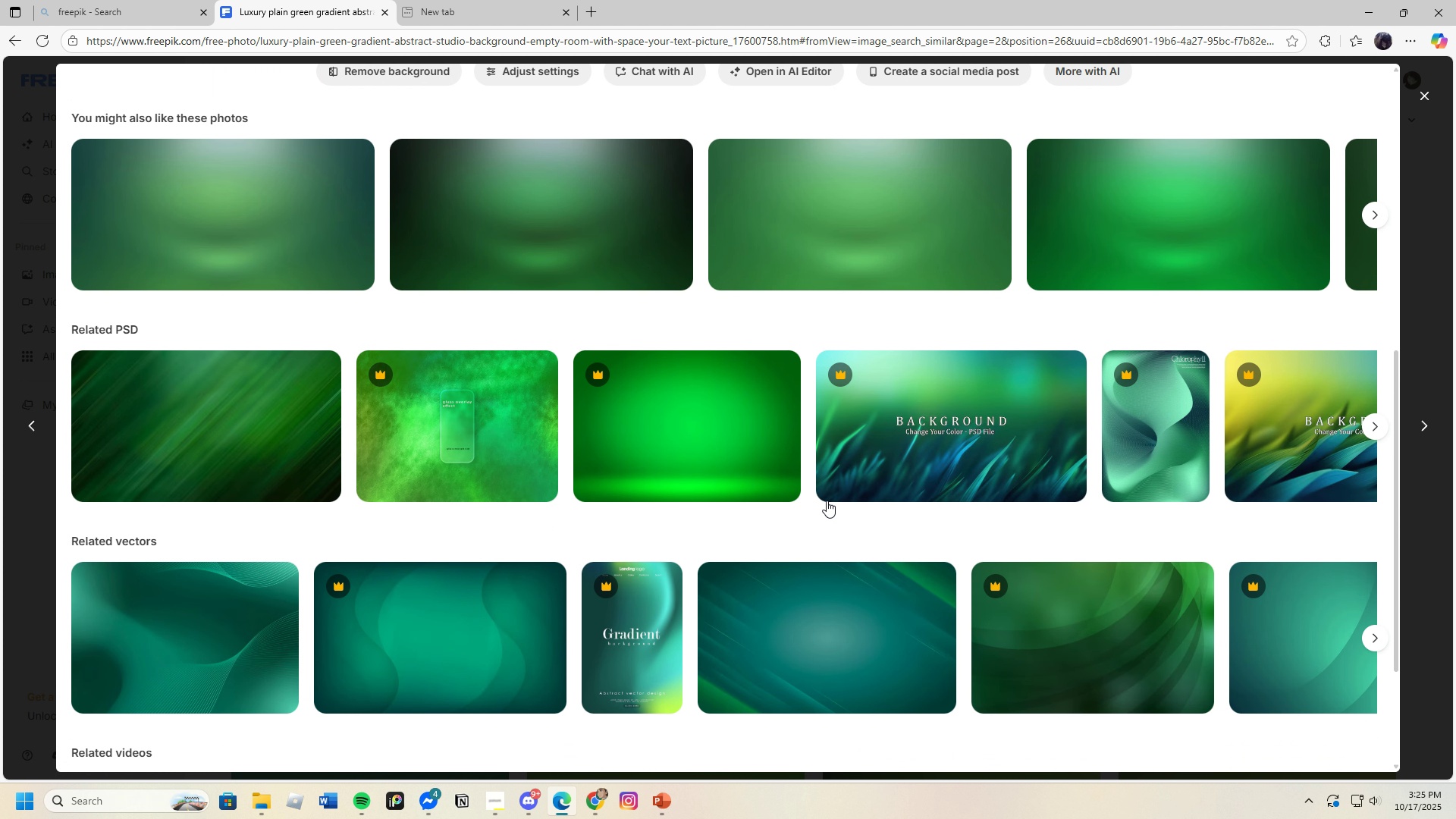 
scroll: coordinate [833, 495], scroll_direction: up, amount: 3.0
 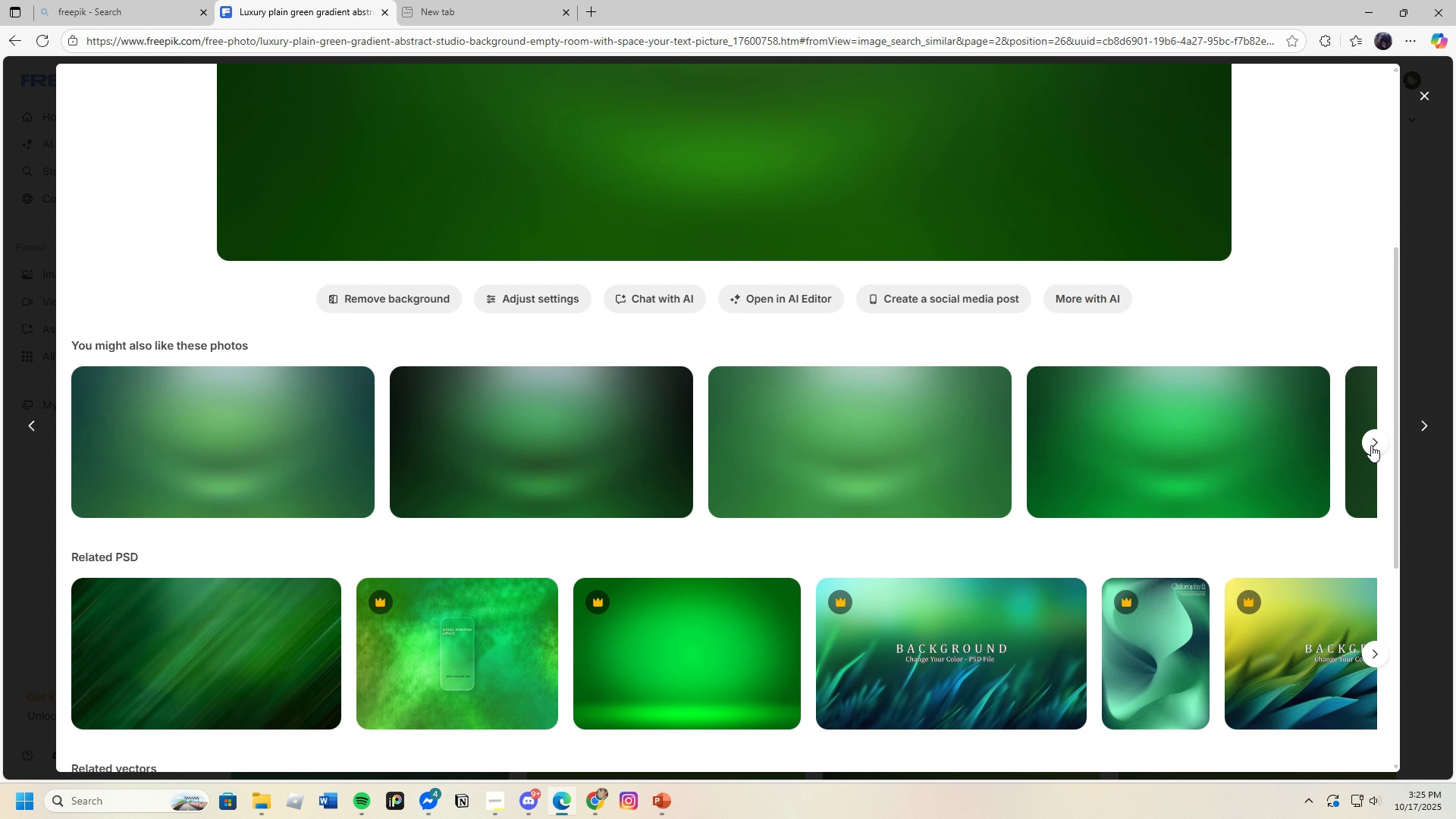 
left_click([1371, 445])
 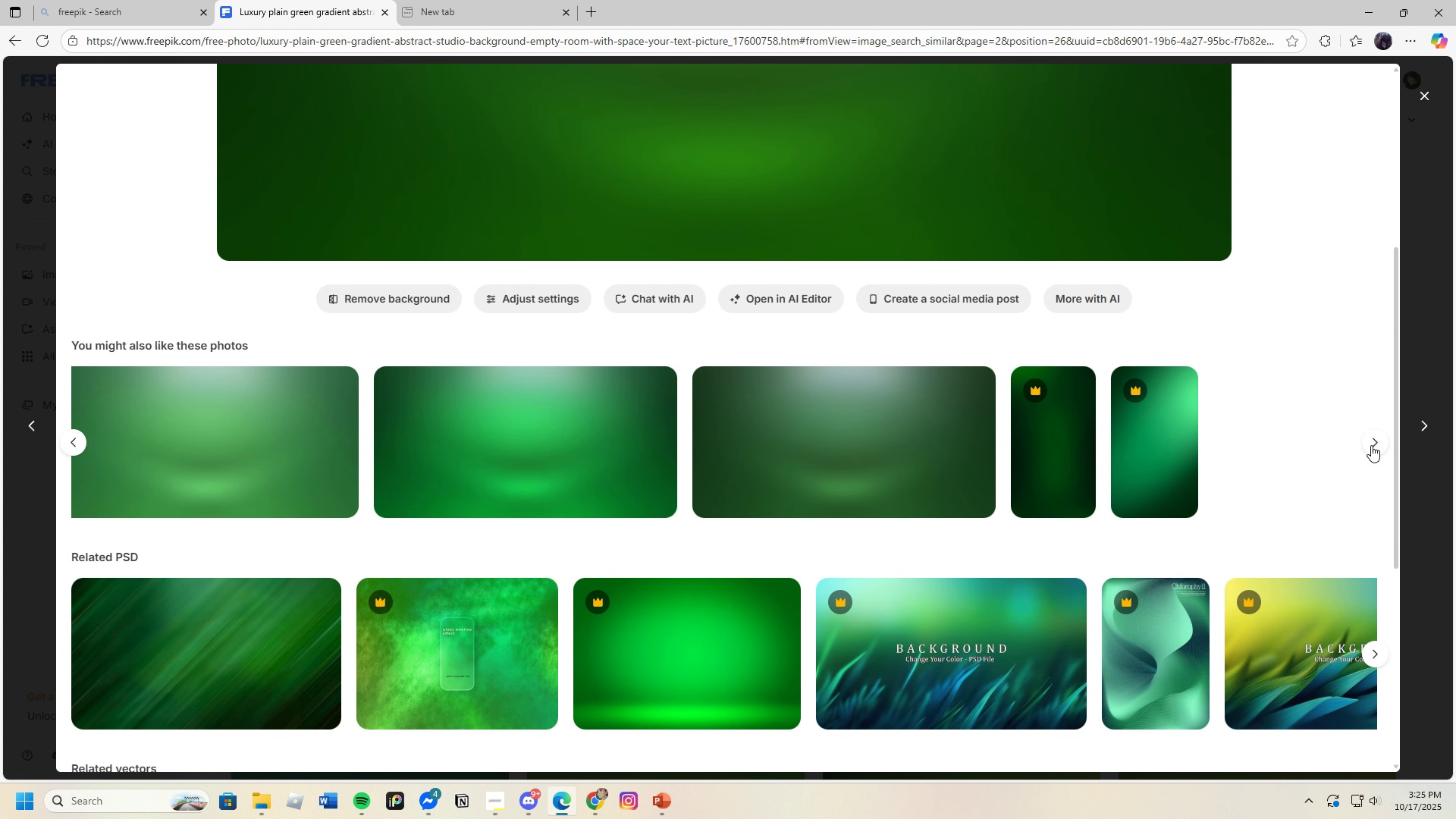 
left_click([1371, 445])
 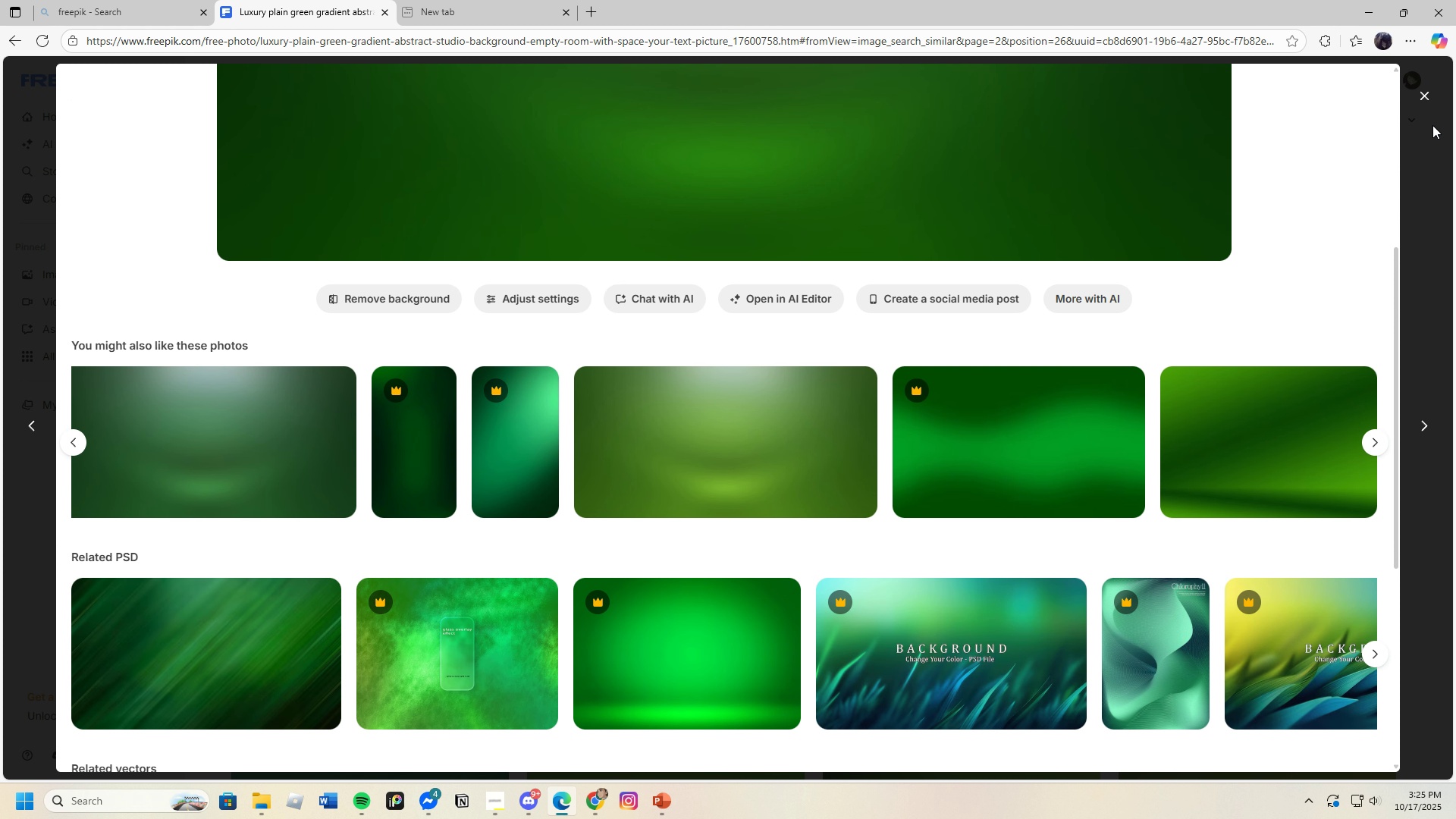 
left_click([1423, 97])
 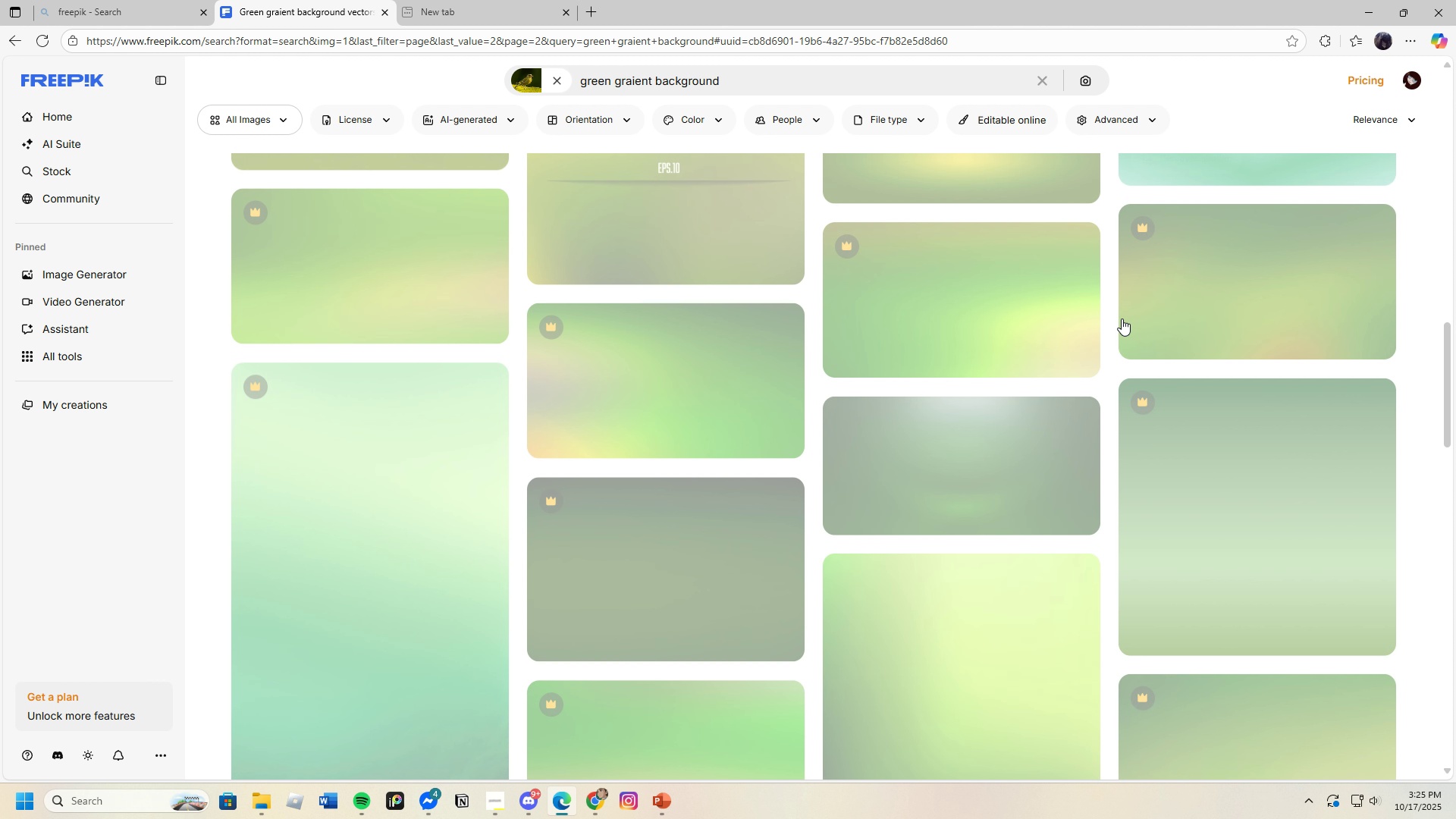 
scroll: coordinate [793, 621], scroll_direction: down, amount: 13.0
 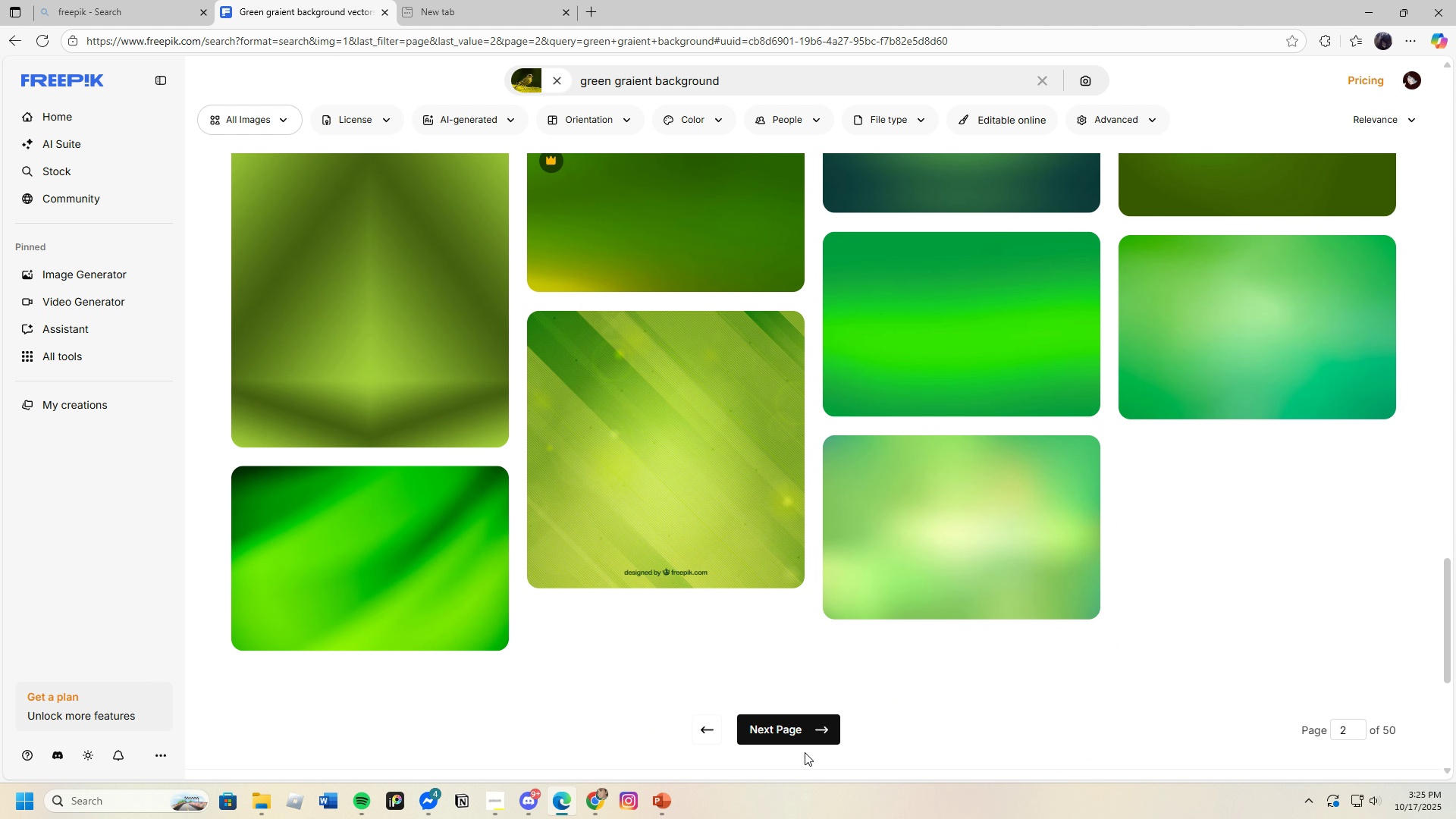 
left_click([805, 741])
 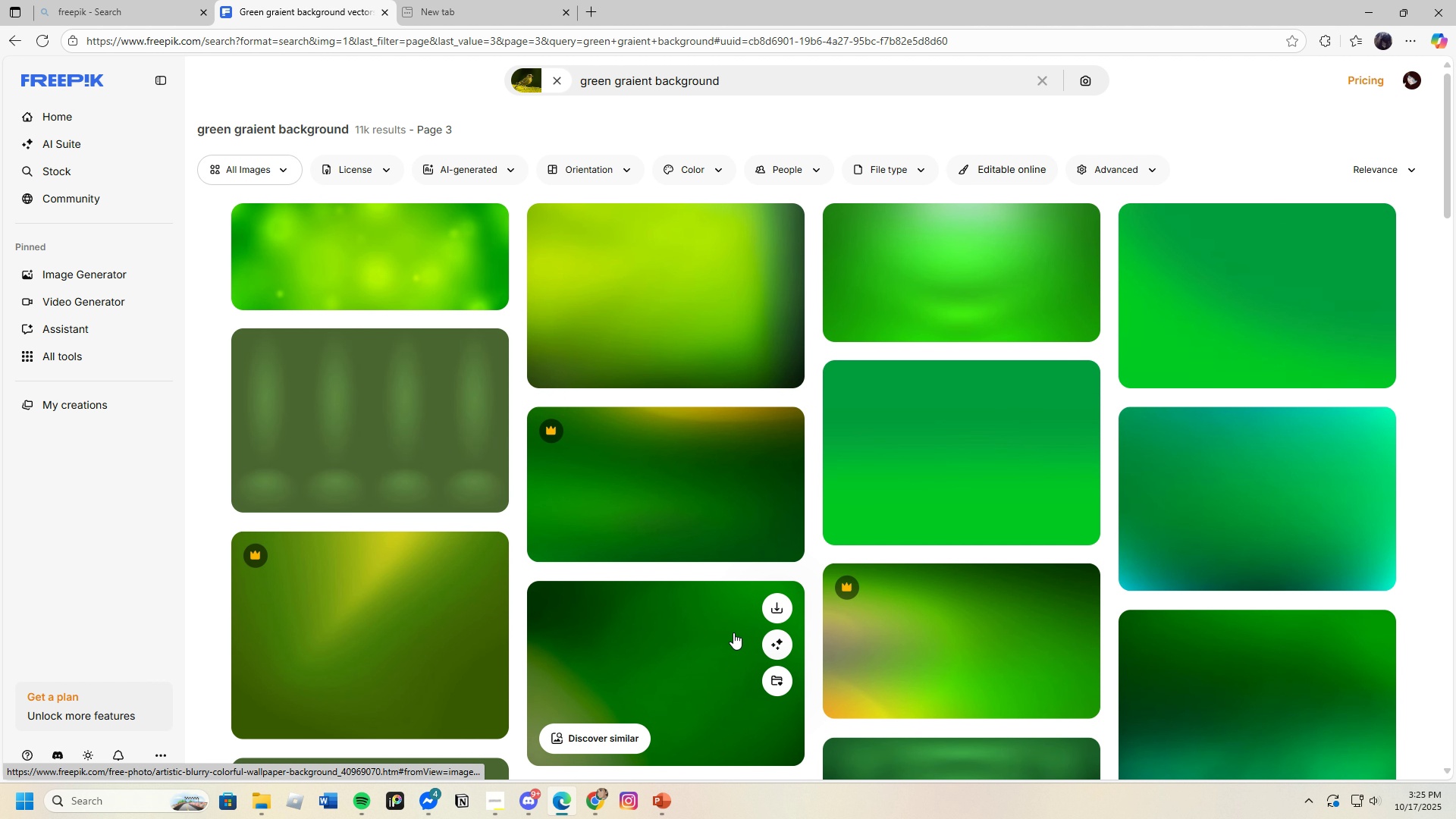 
scroll: coordinate [733, 632], scroll_direction: down, amount: 4.0
 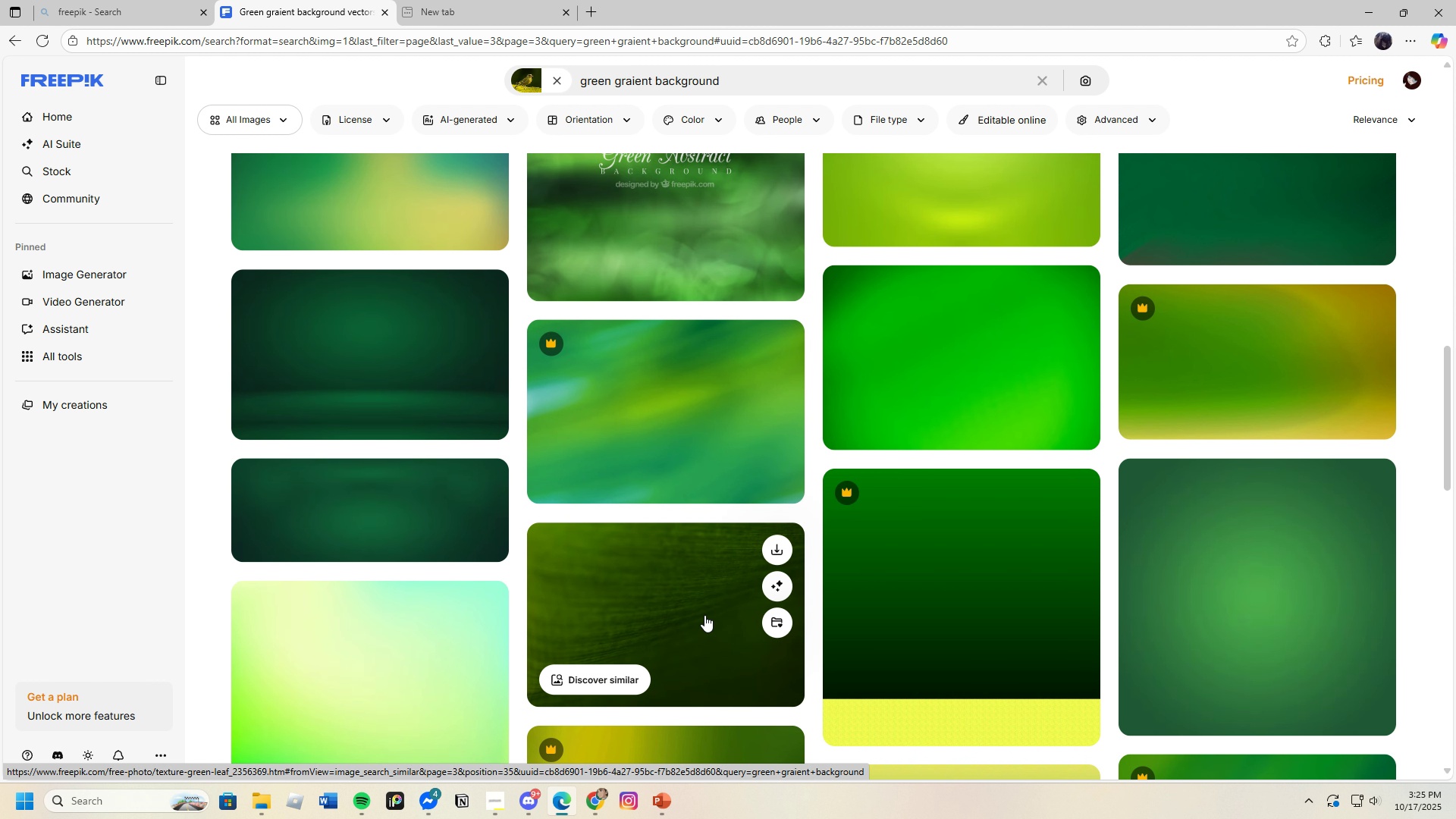 
left_click([277, 339])
 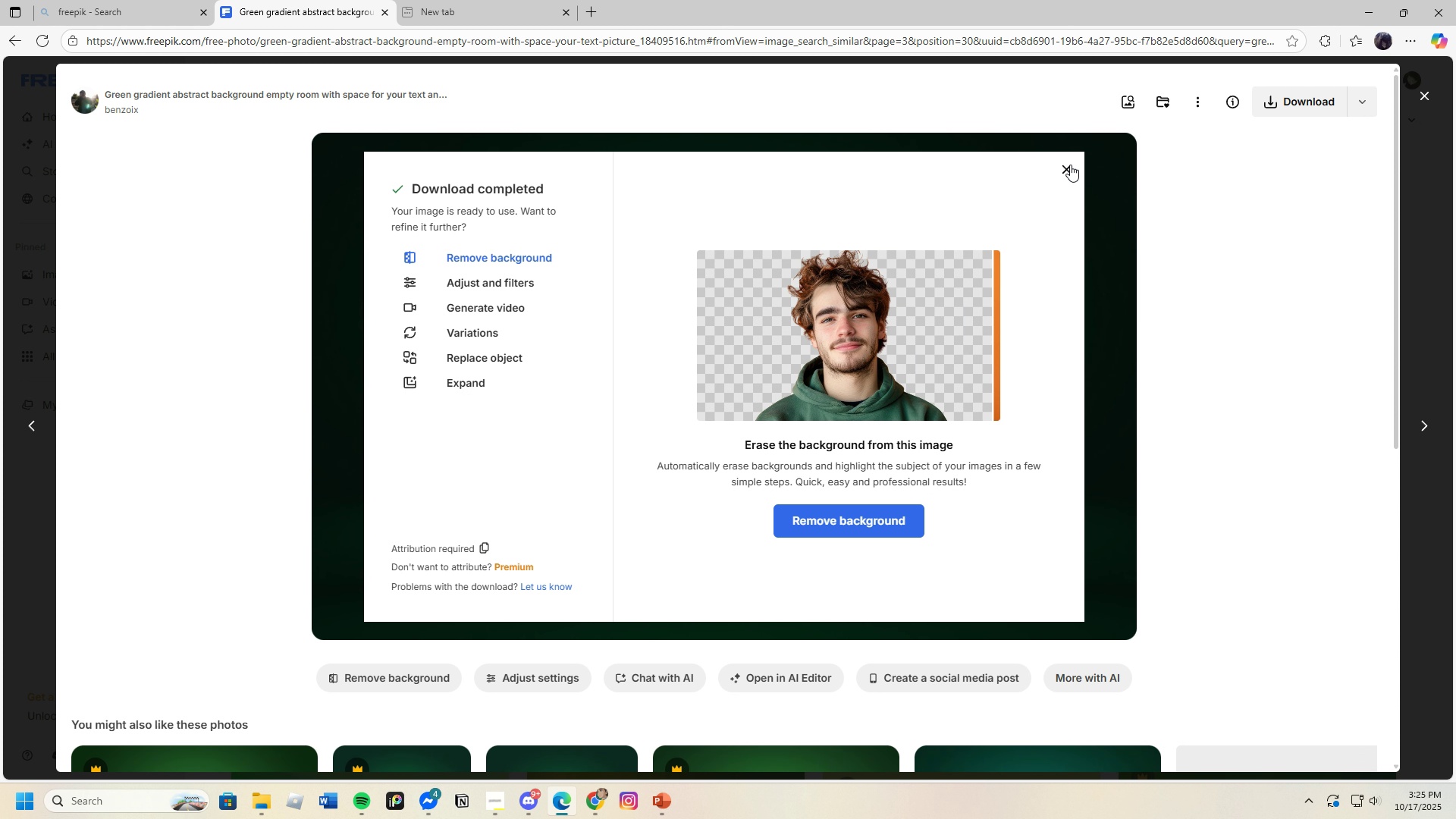 
wait(6.25)
 